 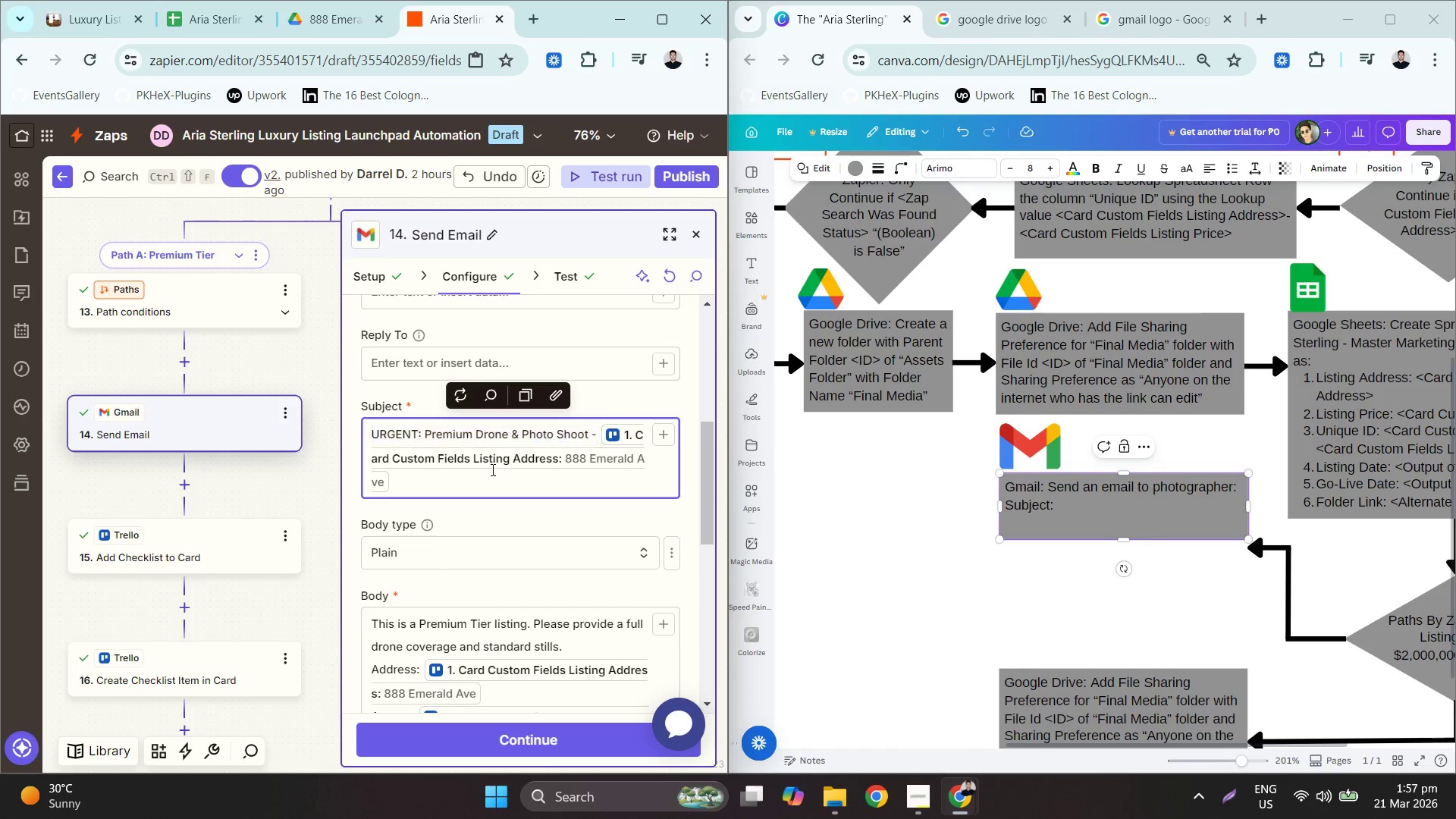 
hold_key(key=ControlLeft, duration=0.58)
 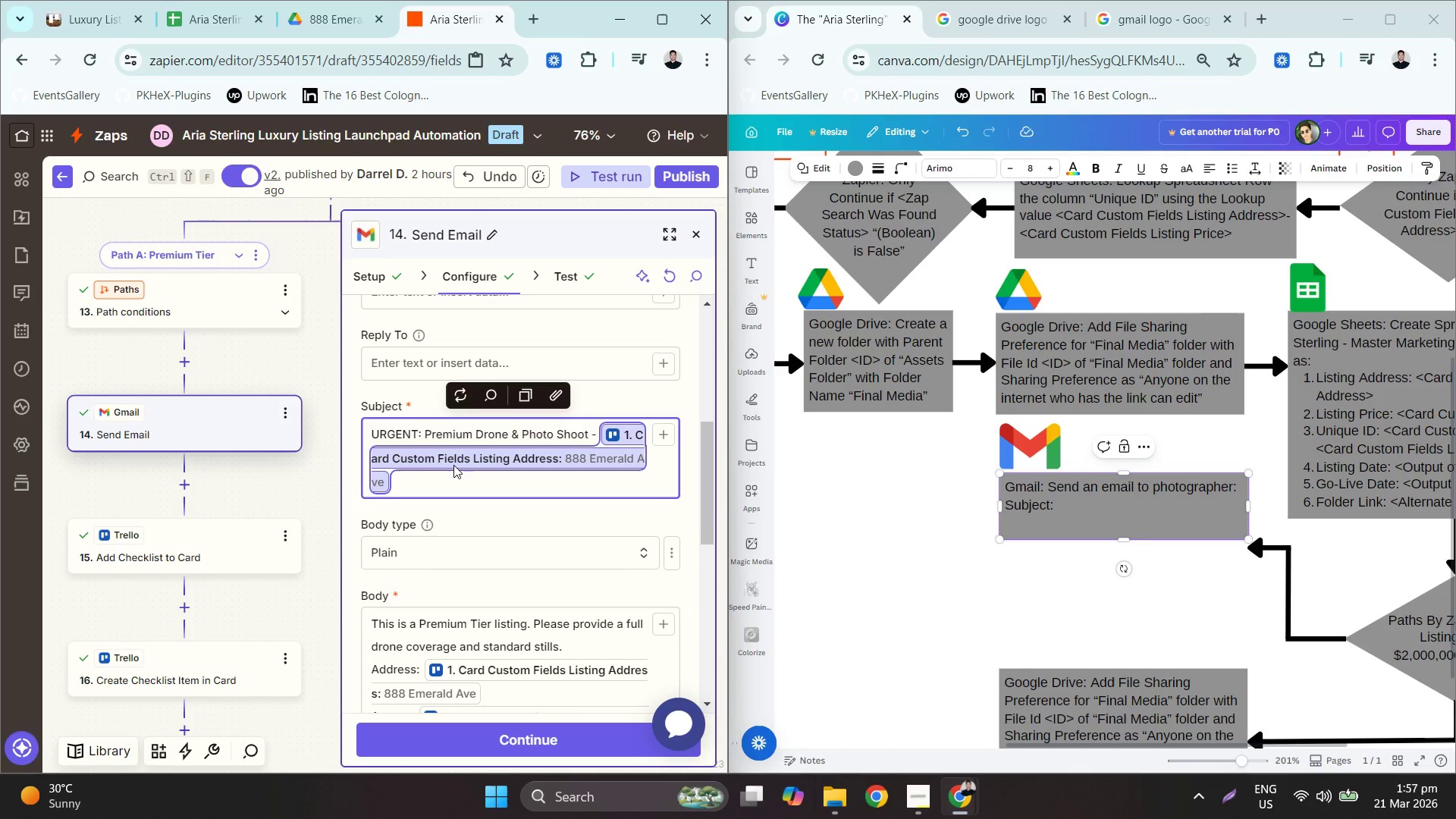 
key(A)
 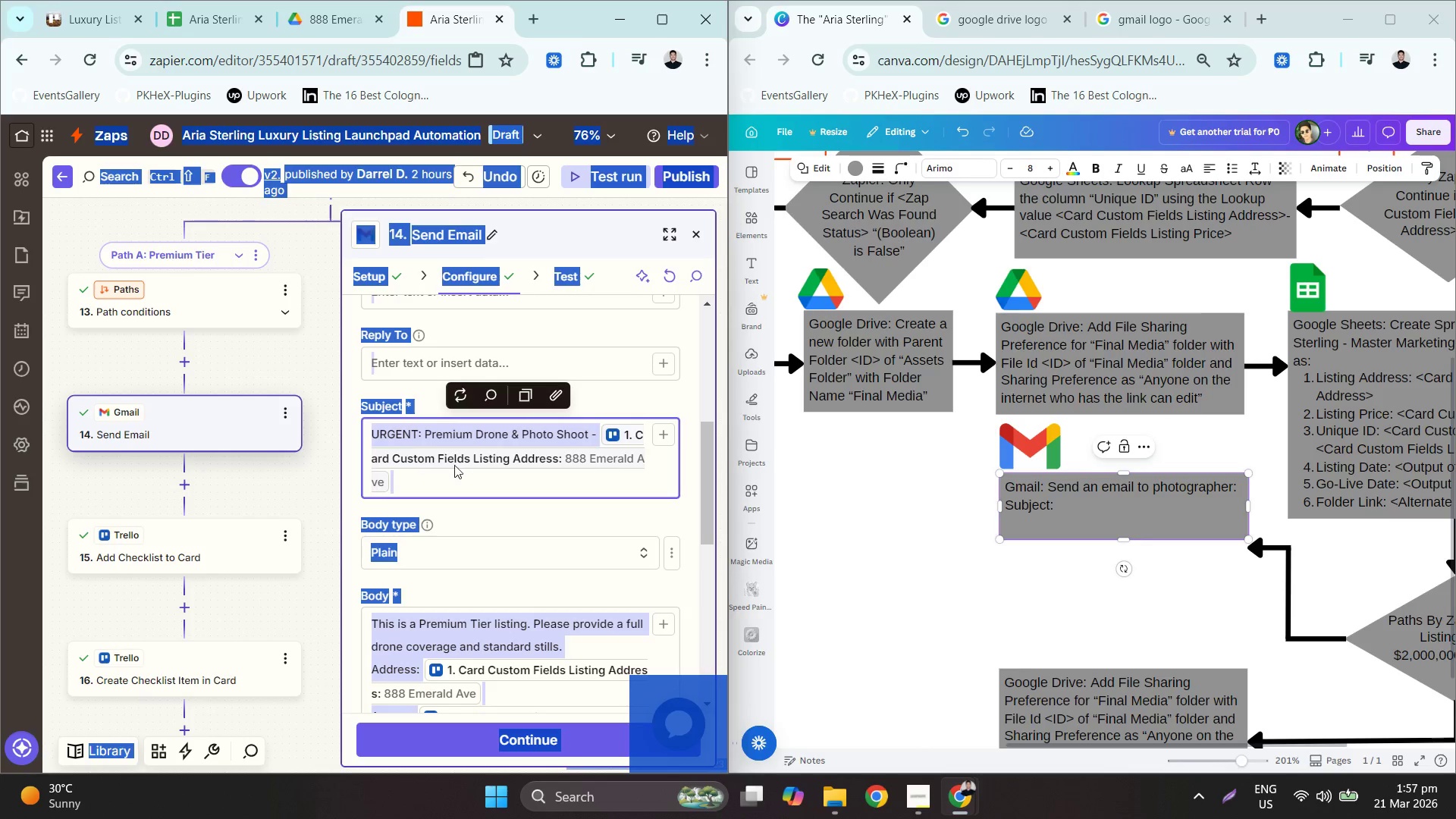 
double_click([453, 465])
 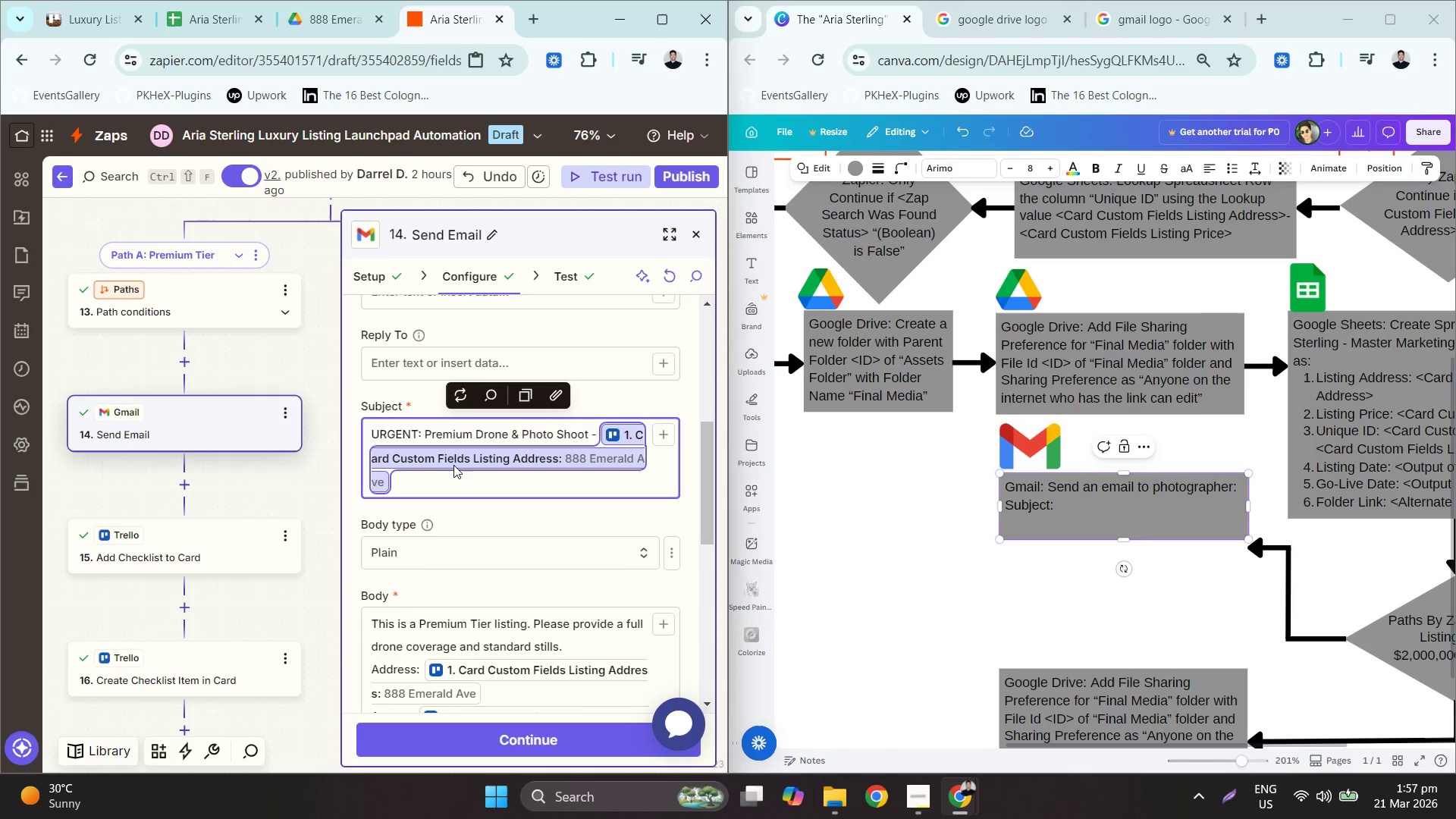 
triple_click([453, 465])
 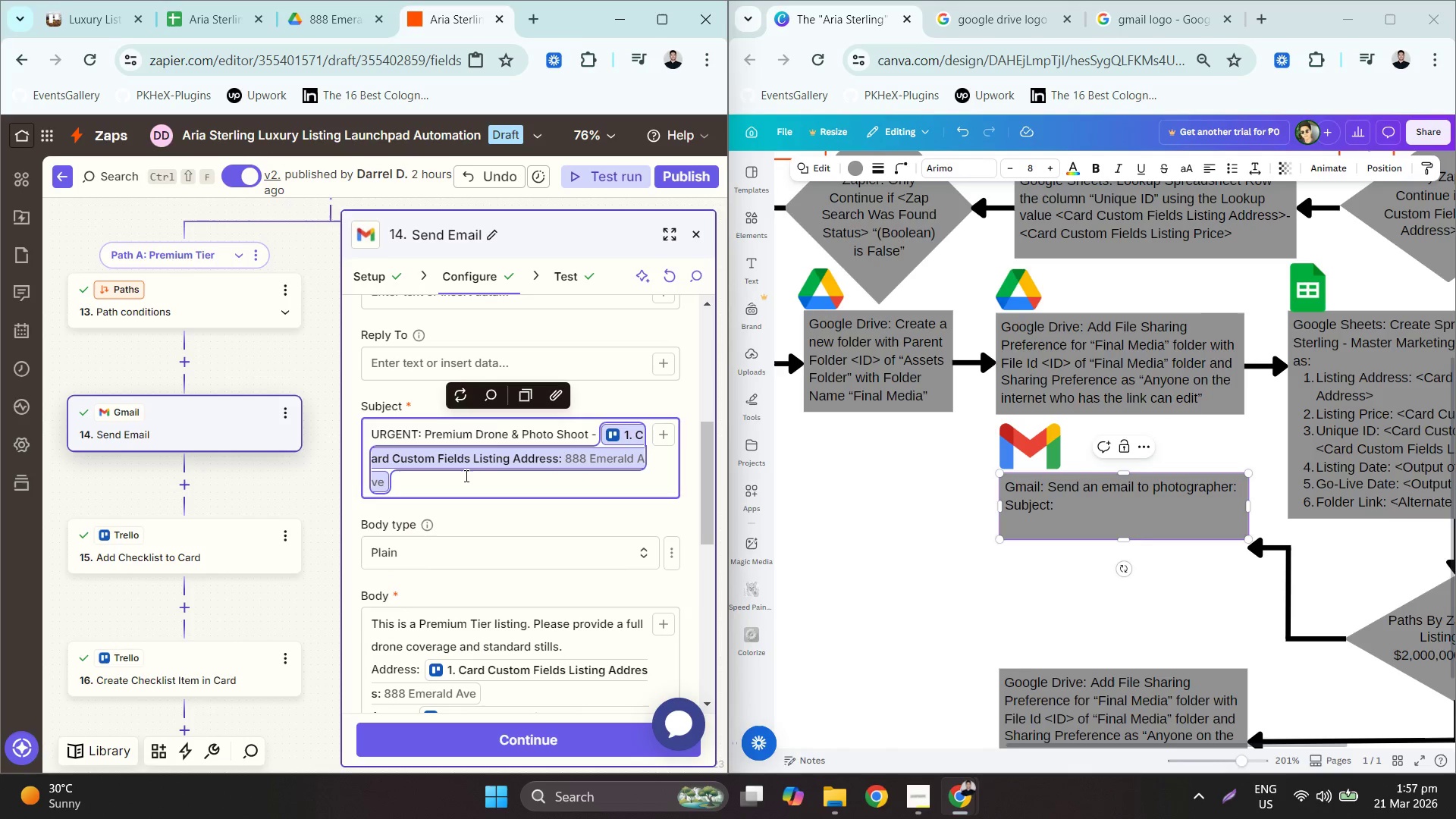 
left_click_drag(start_coordinate=[475, 481], to_coordinate=[376, 434])
 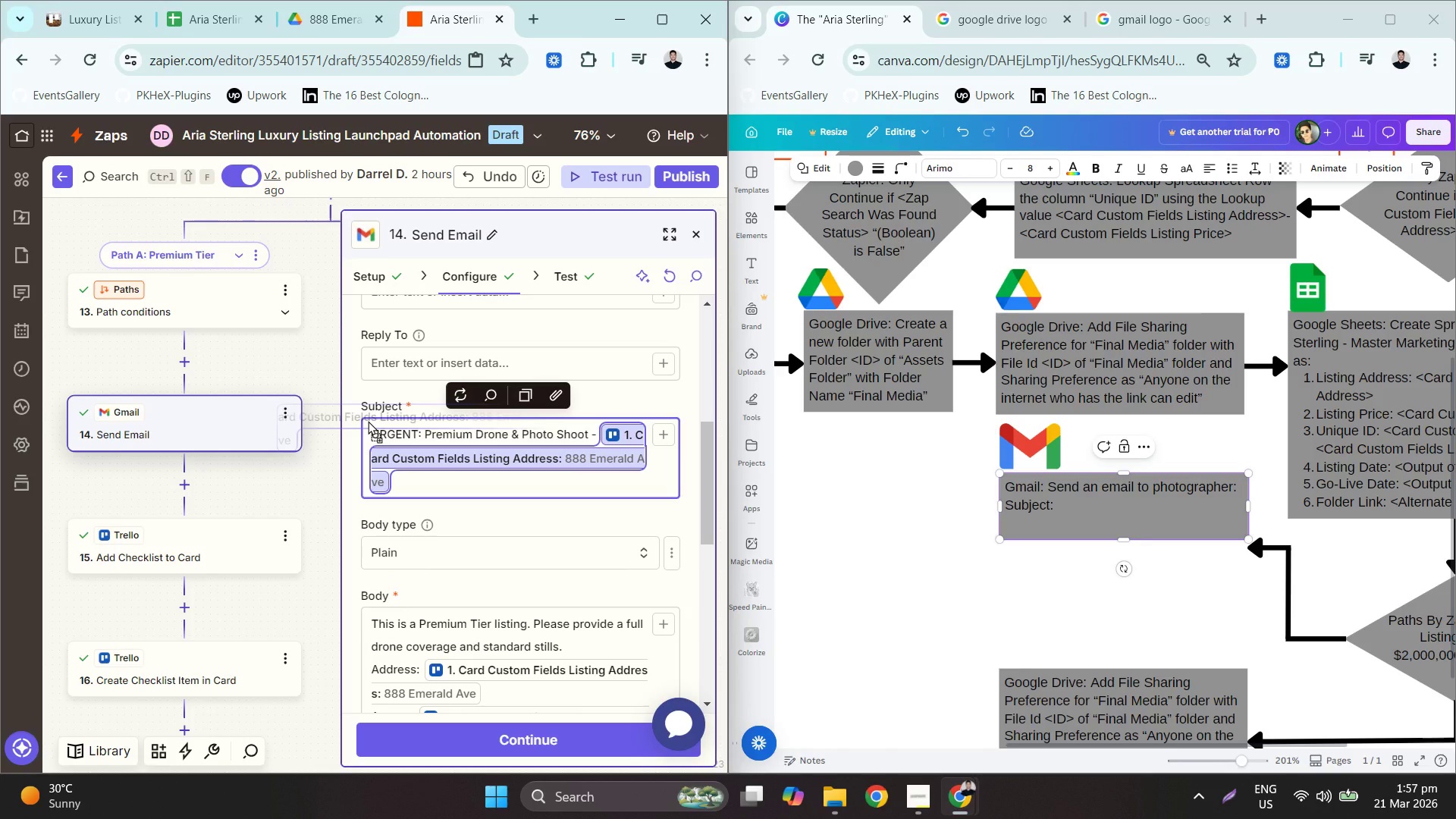 
left_click([368, 421])
 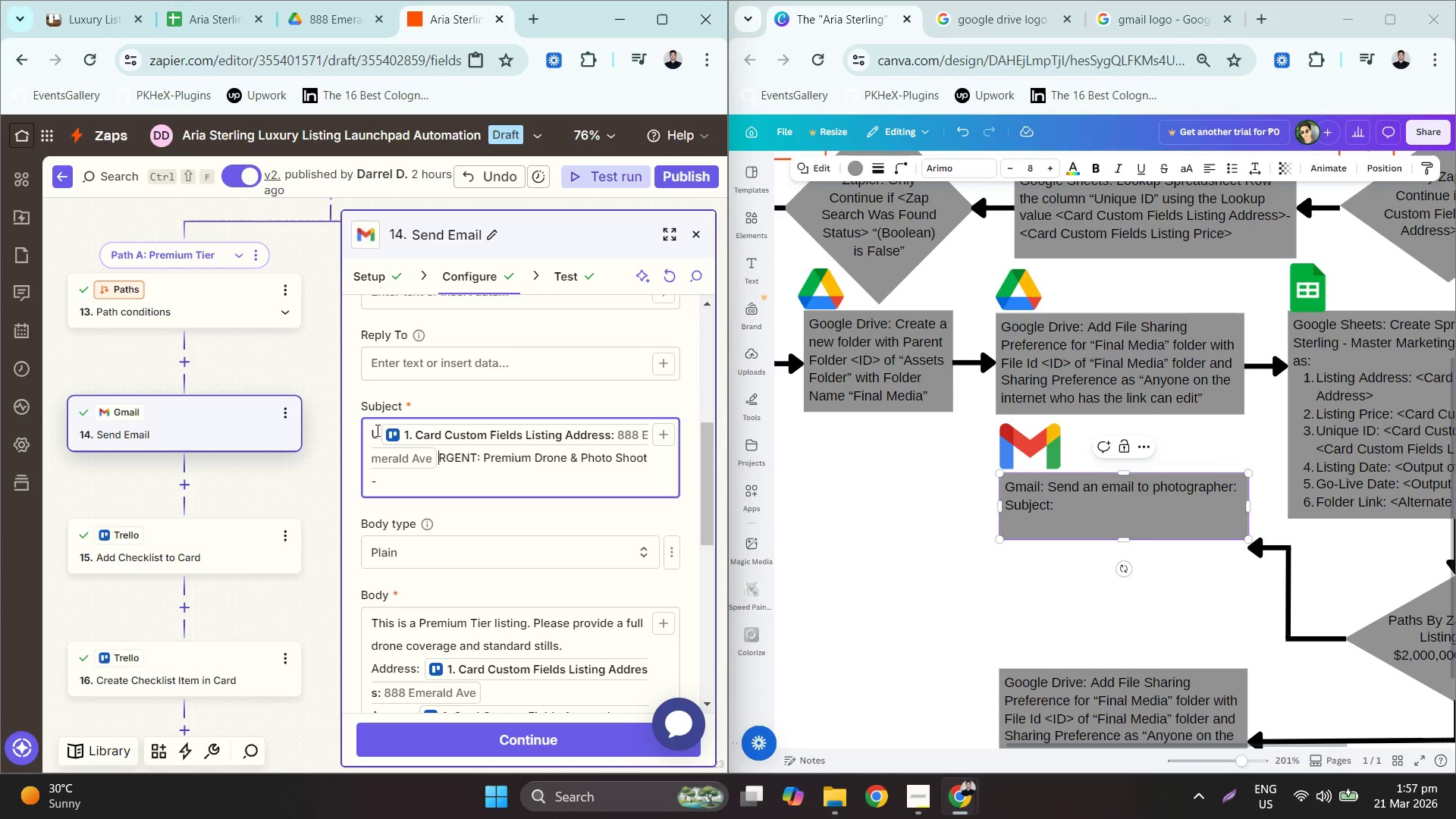 
hold_key(key=ControlLeft, duration=0.34)
 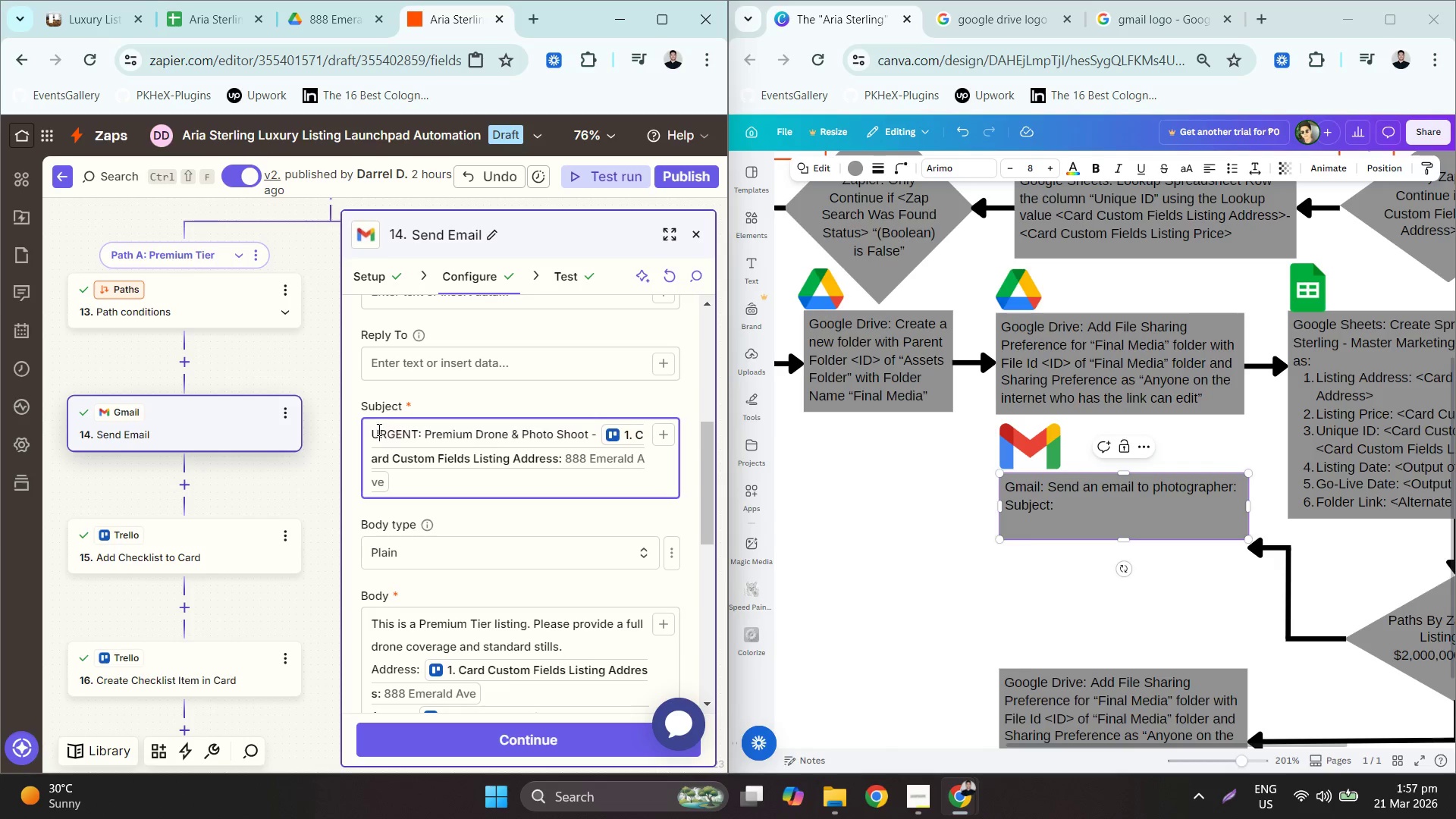 
key(Z)
 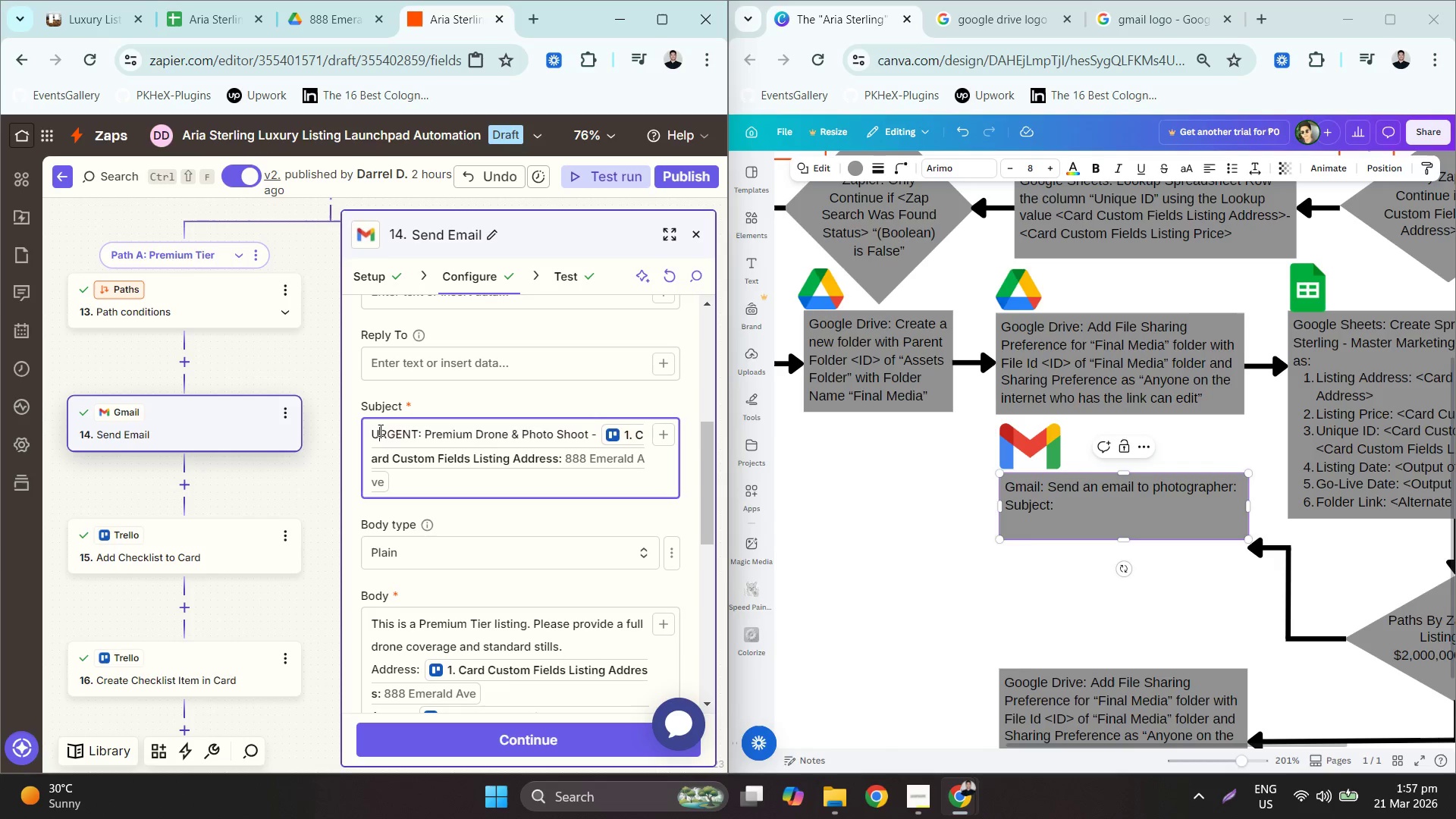 
left_click([378, 429])
 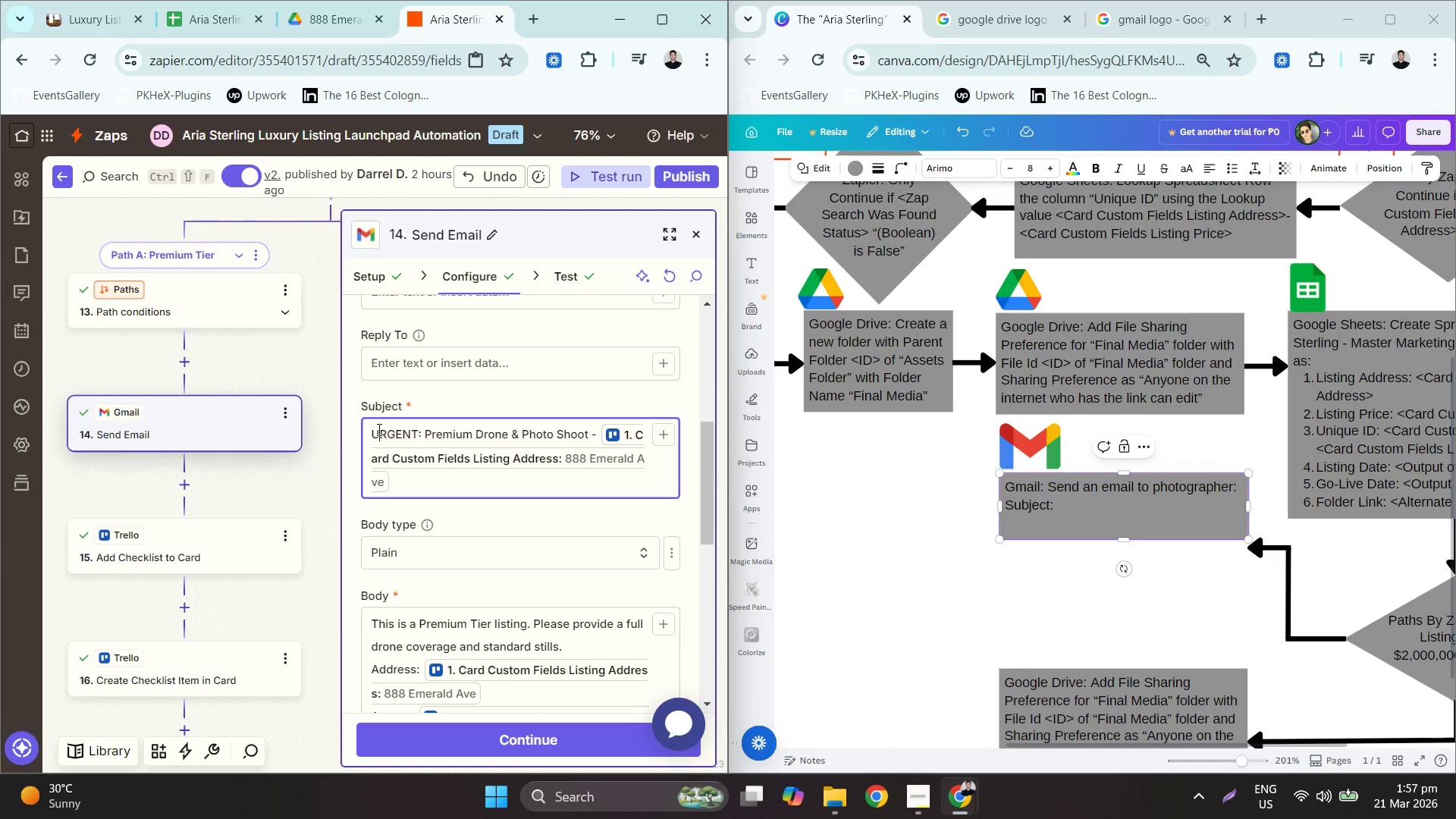 
key(Control+A)
 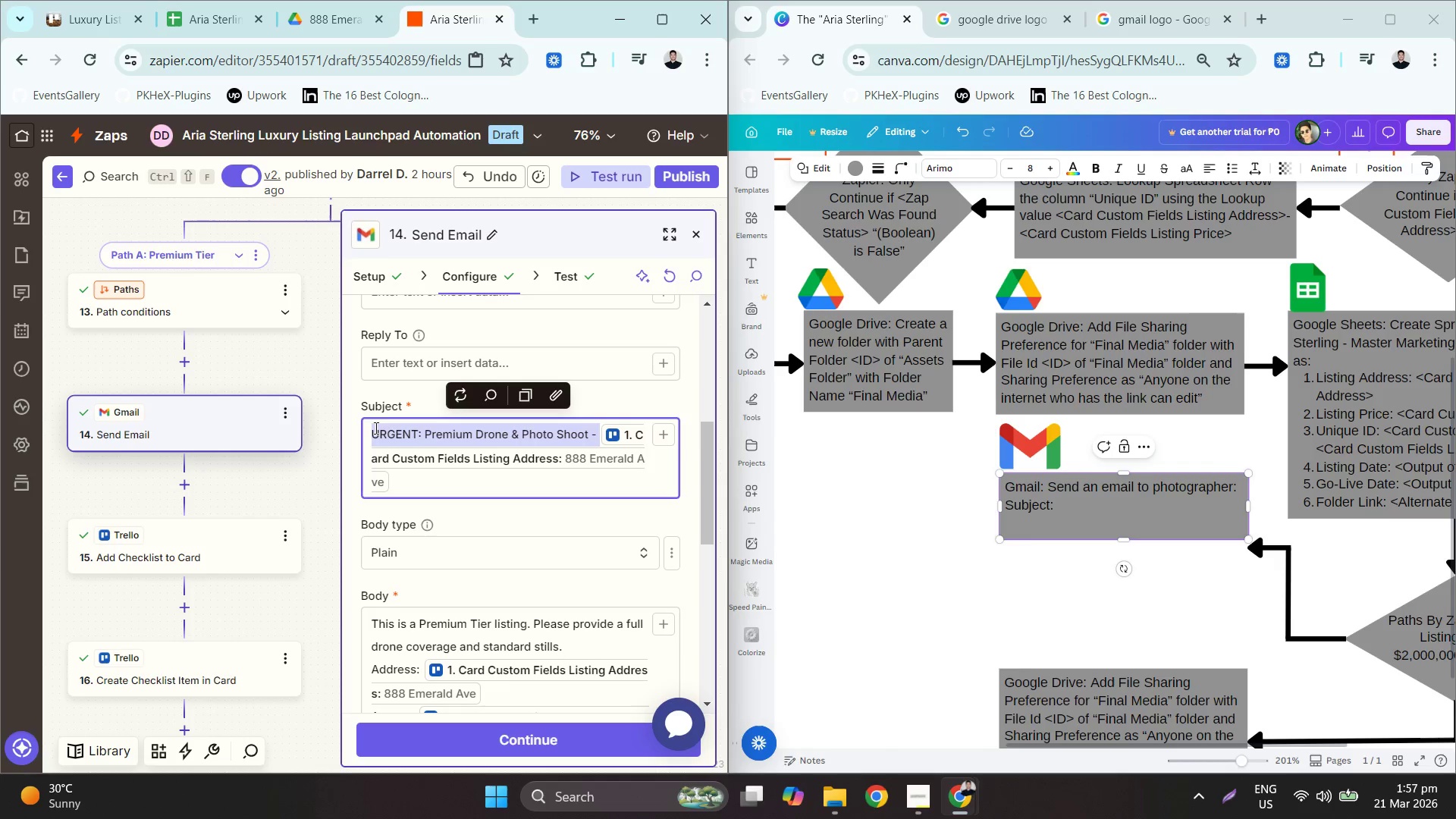 
key(Control+C)
 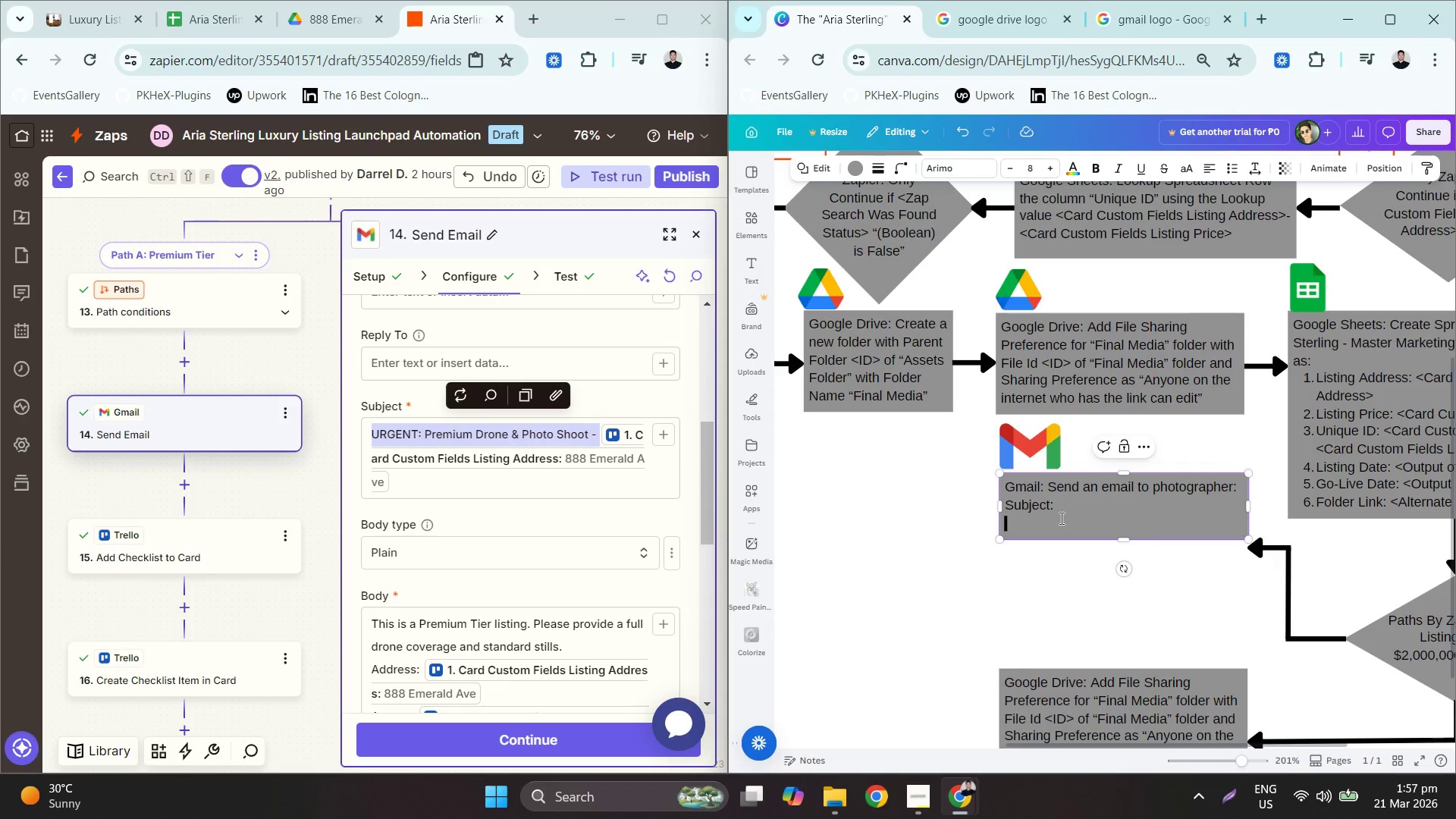 
double_click([1070, 509])
 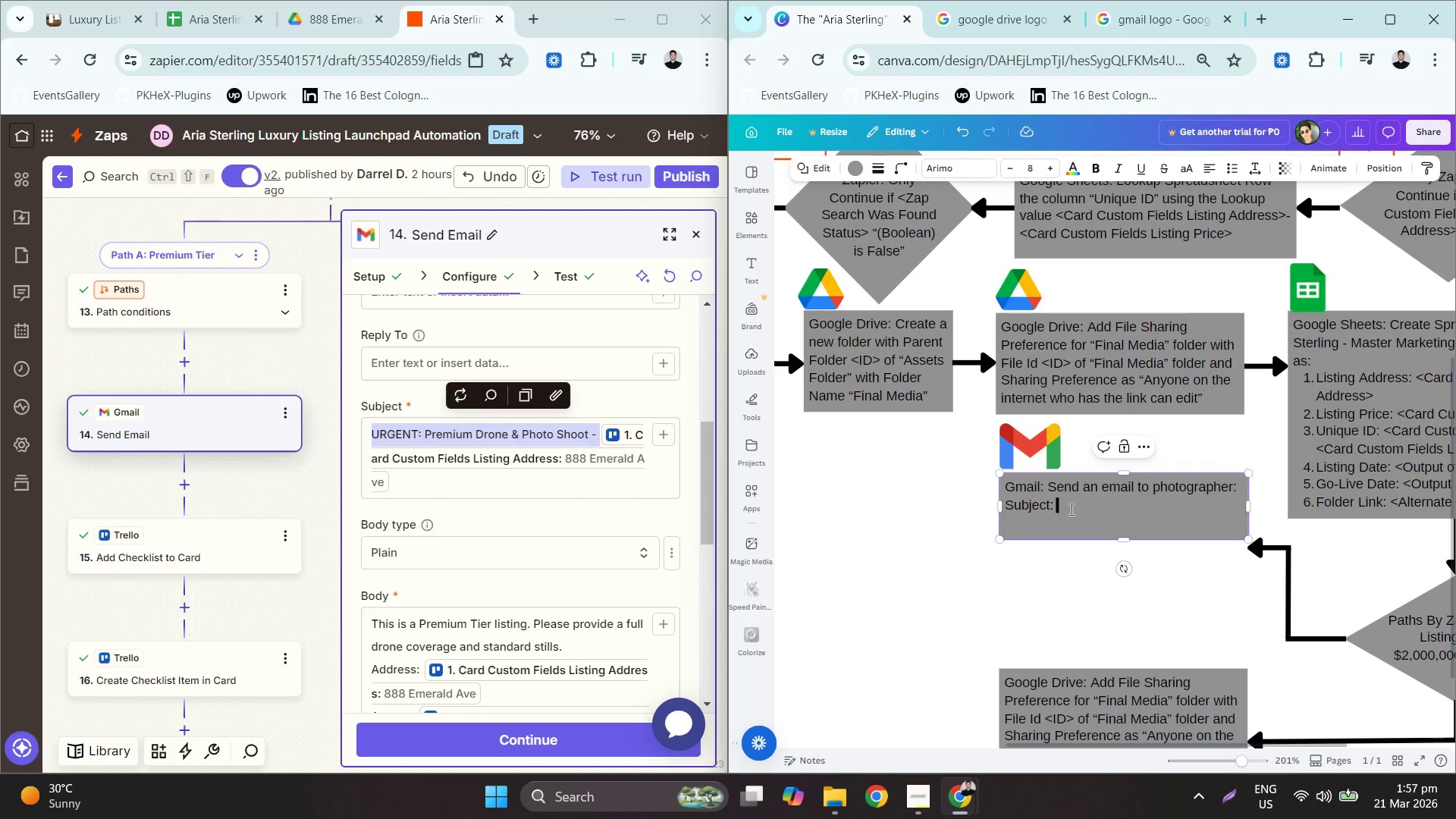 
key(Control+ControlLeft)
 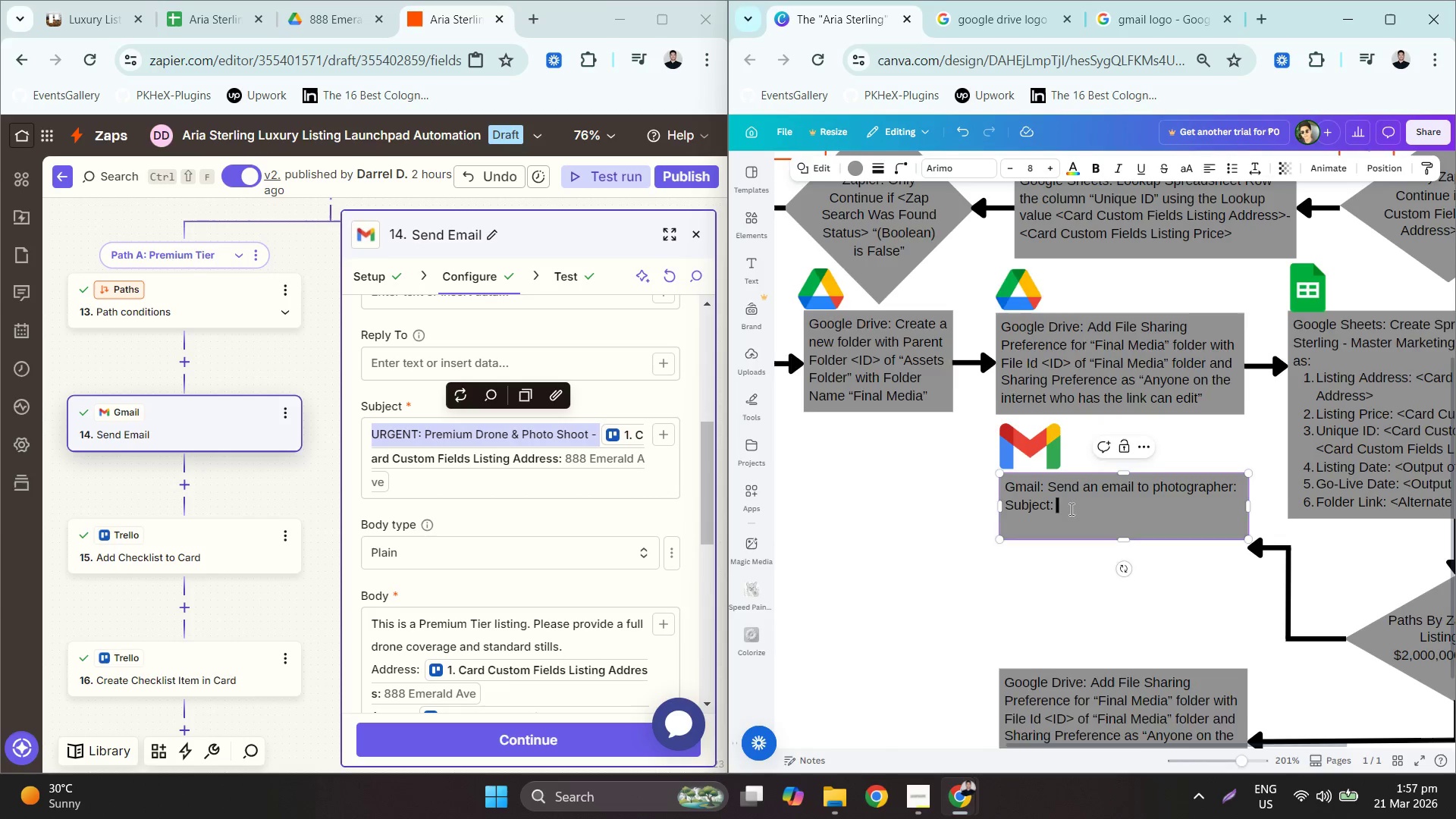 
key(Control+V)
 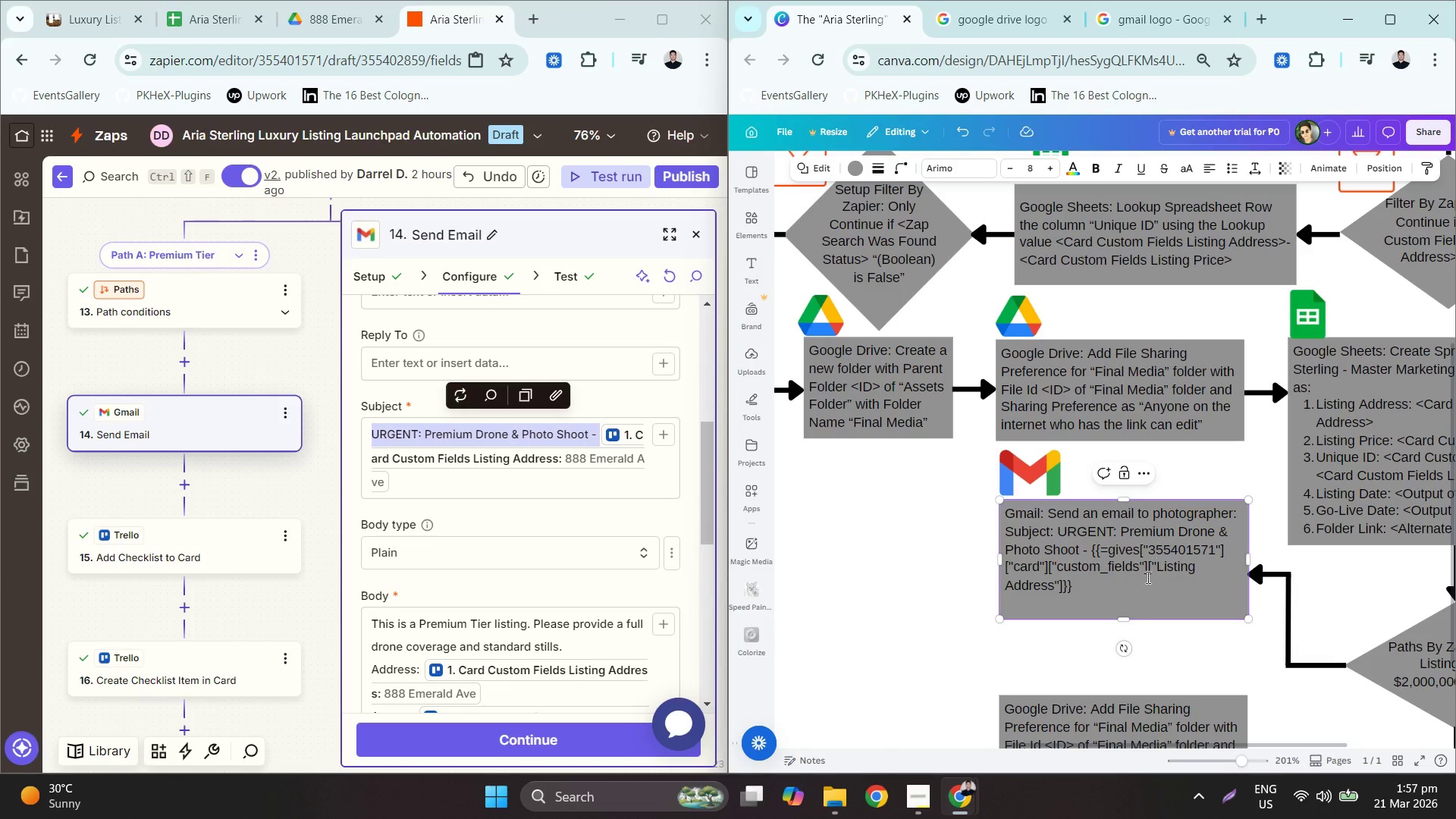 
left_click_drag(start_coordinate=[1122, 590], to_coordinate=[1090, 551])
 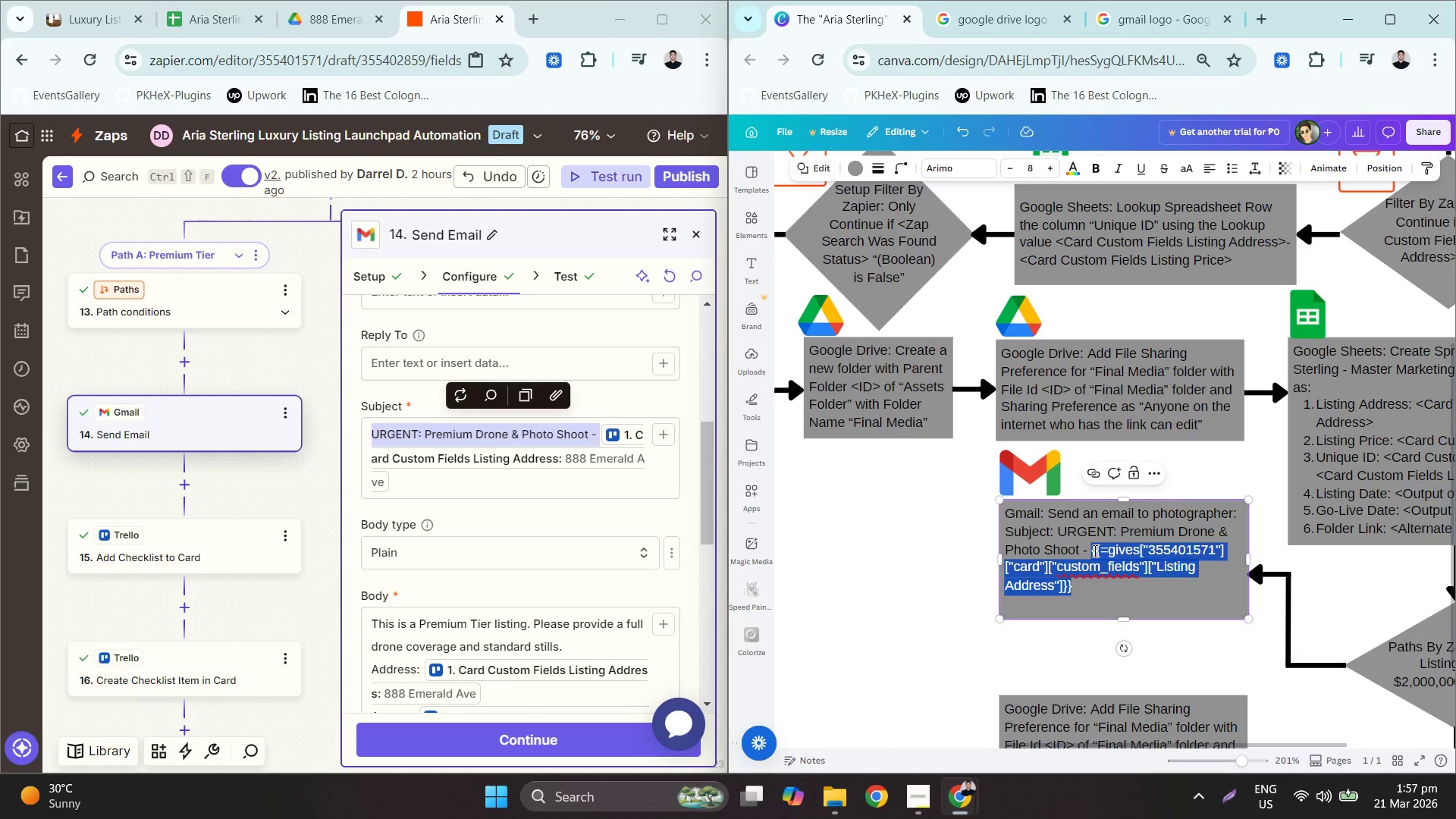 
key(Backspace)
 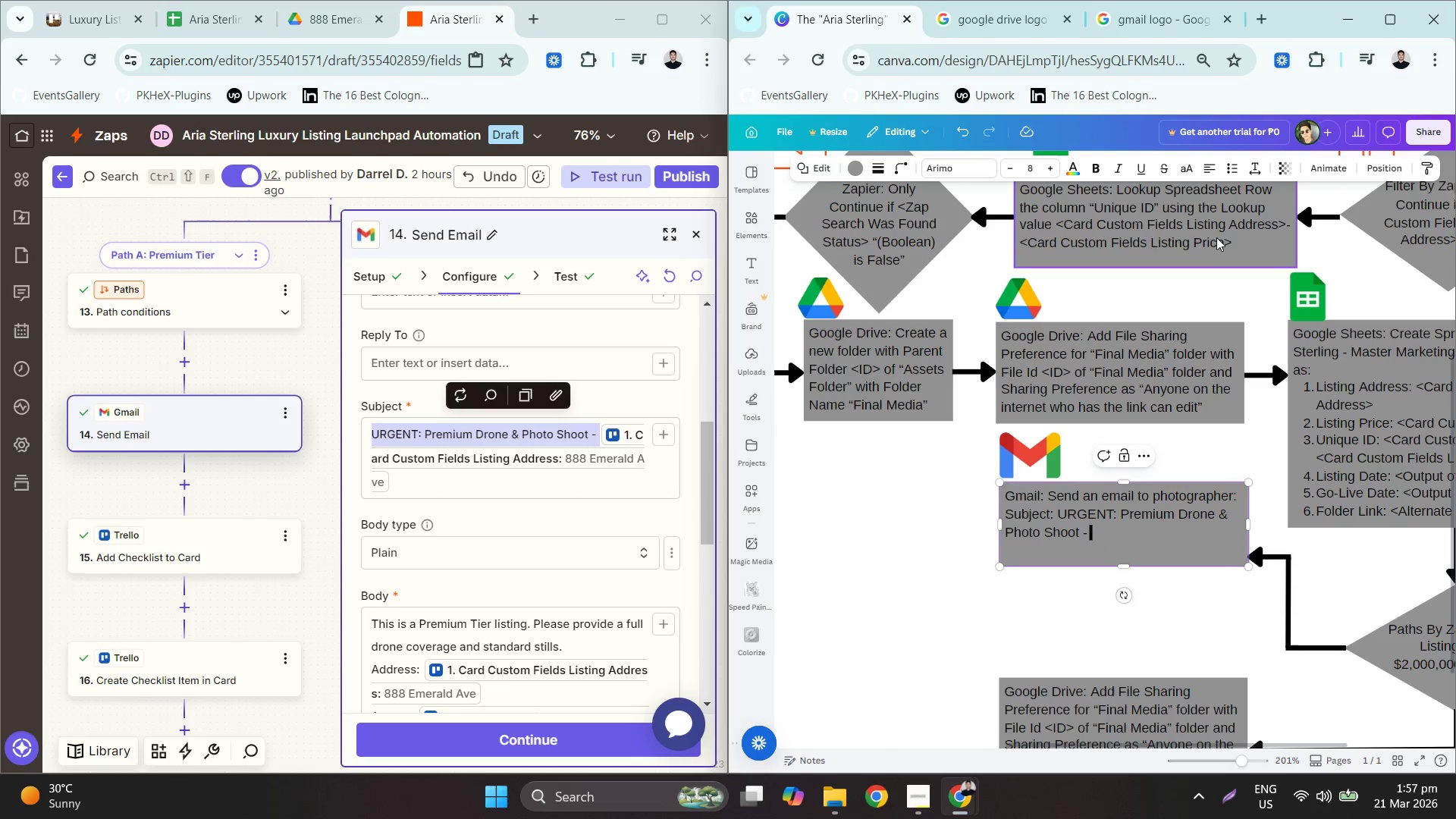 
double_click([1225, 241])
 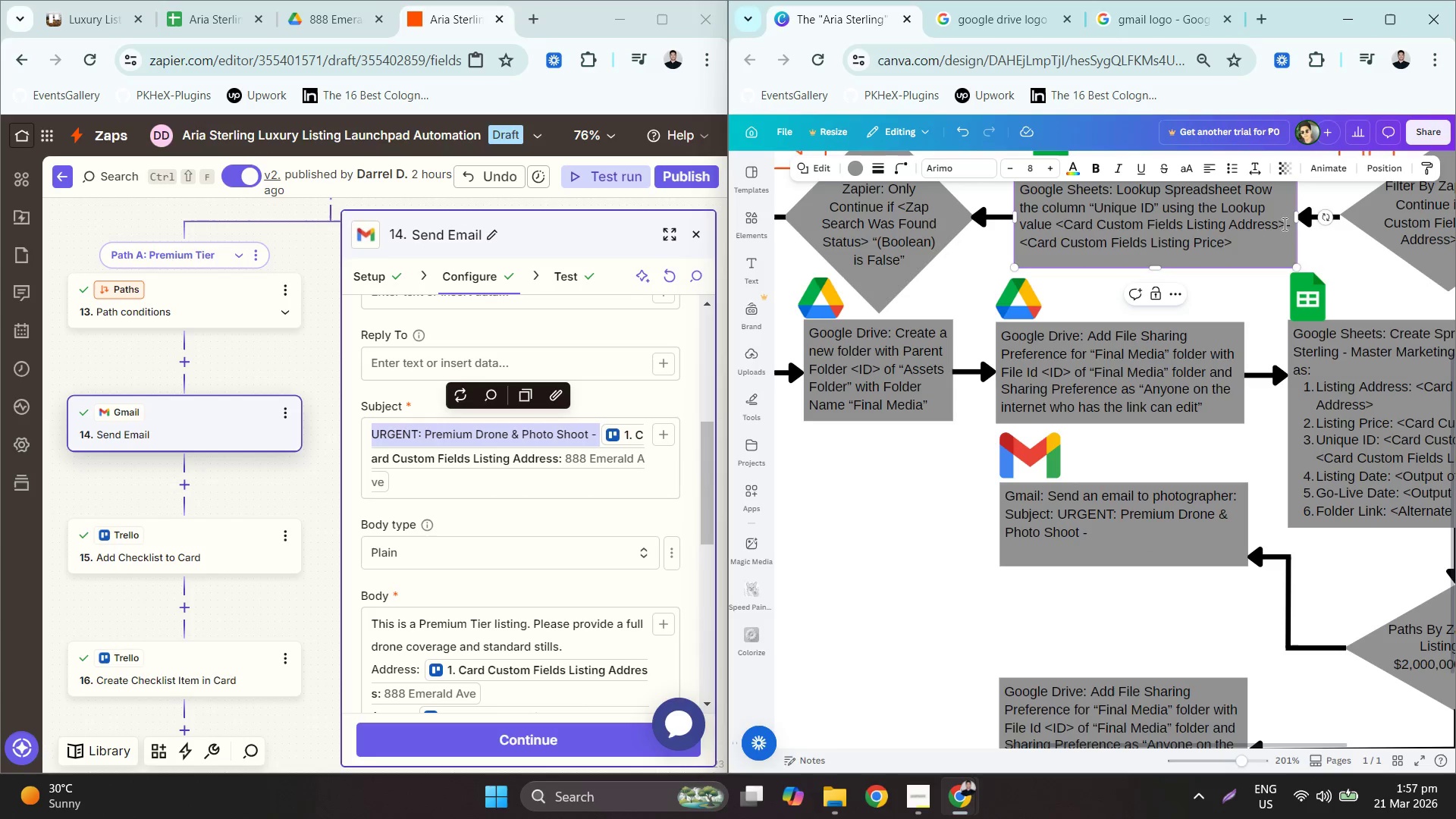 
left_click_drag(start_coordinate=[1284, 223], to_coordinate=[1059, 225])
 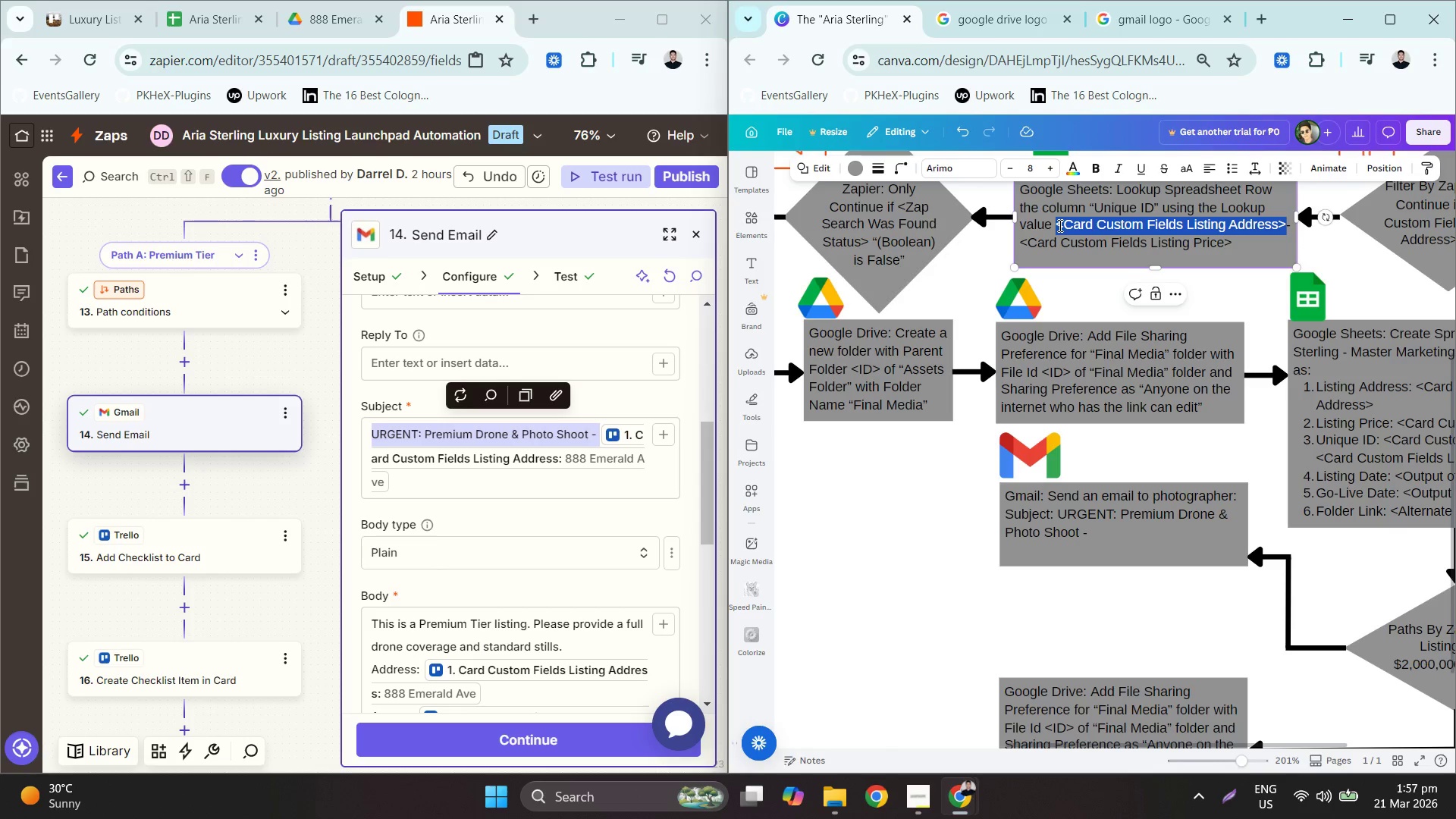 
key(Control+C)
 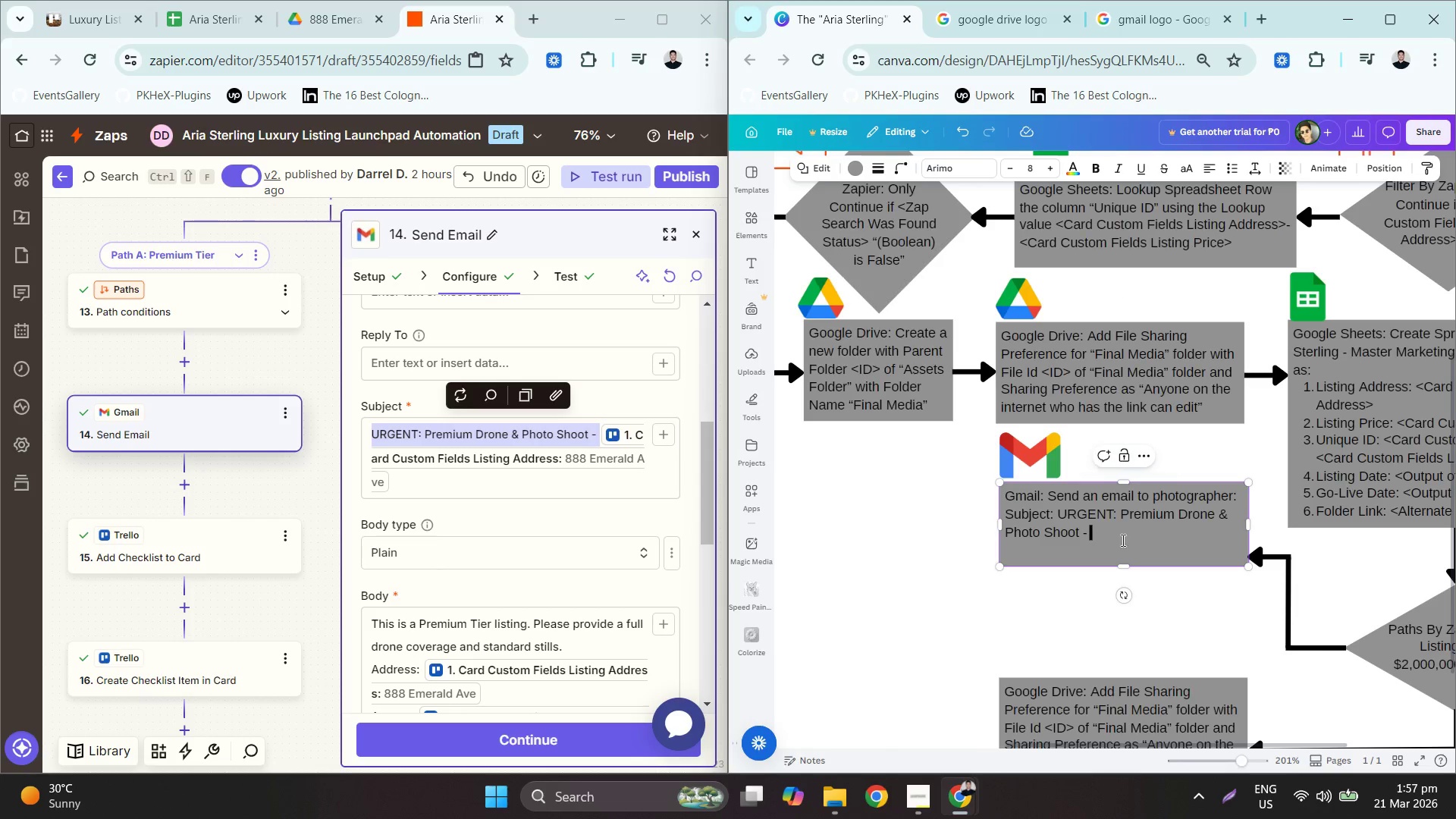 
triple_click([1114, 537])
 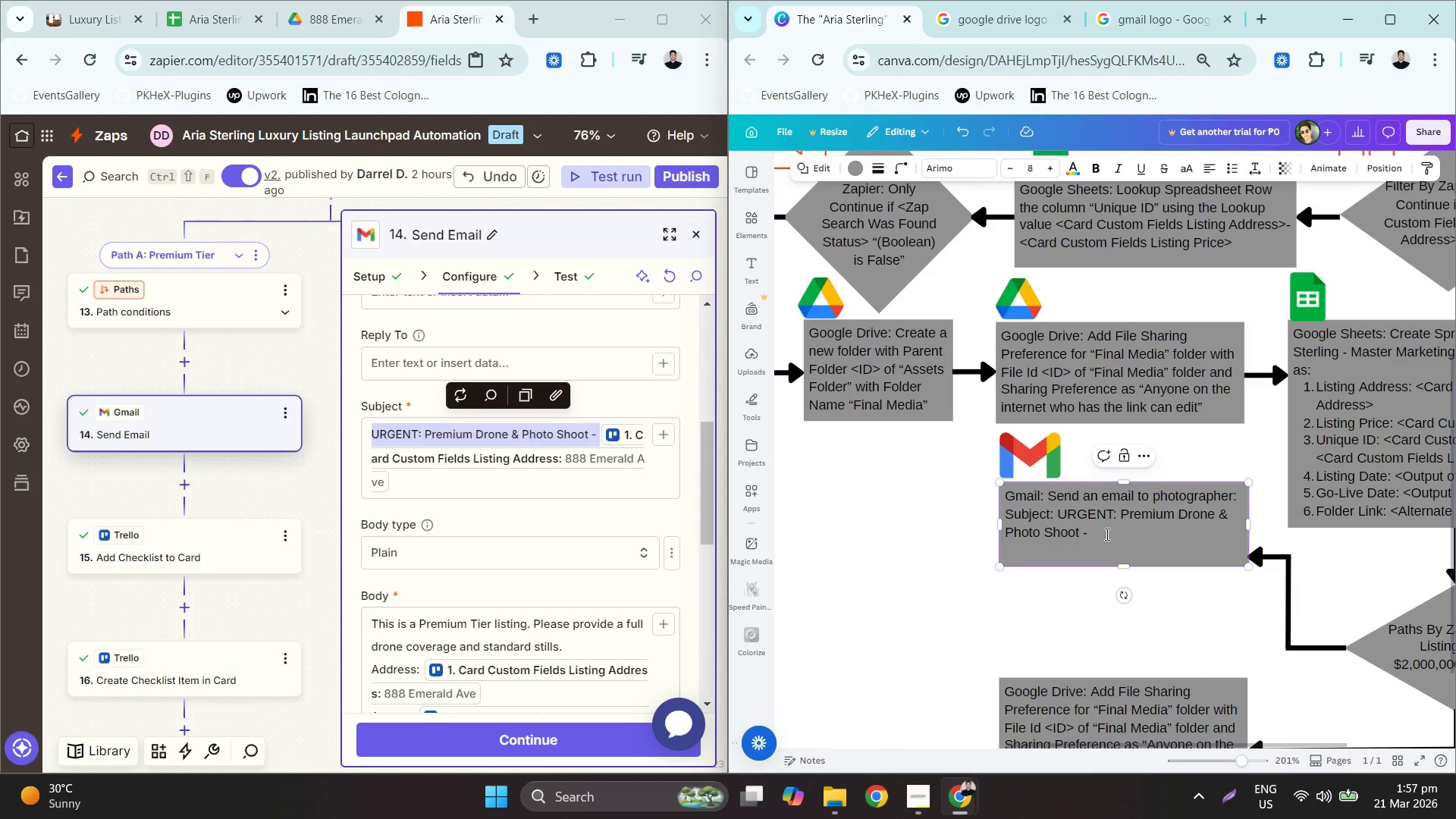 
key(Control+ControlLeft)
 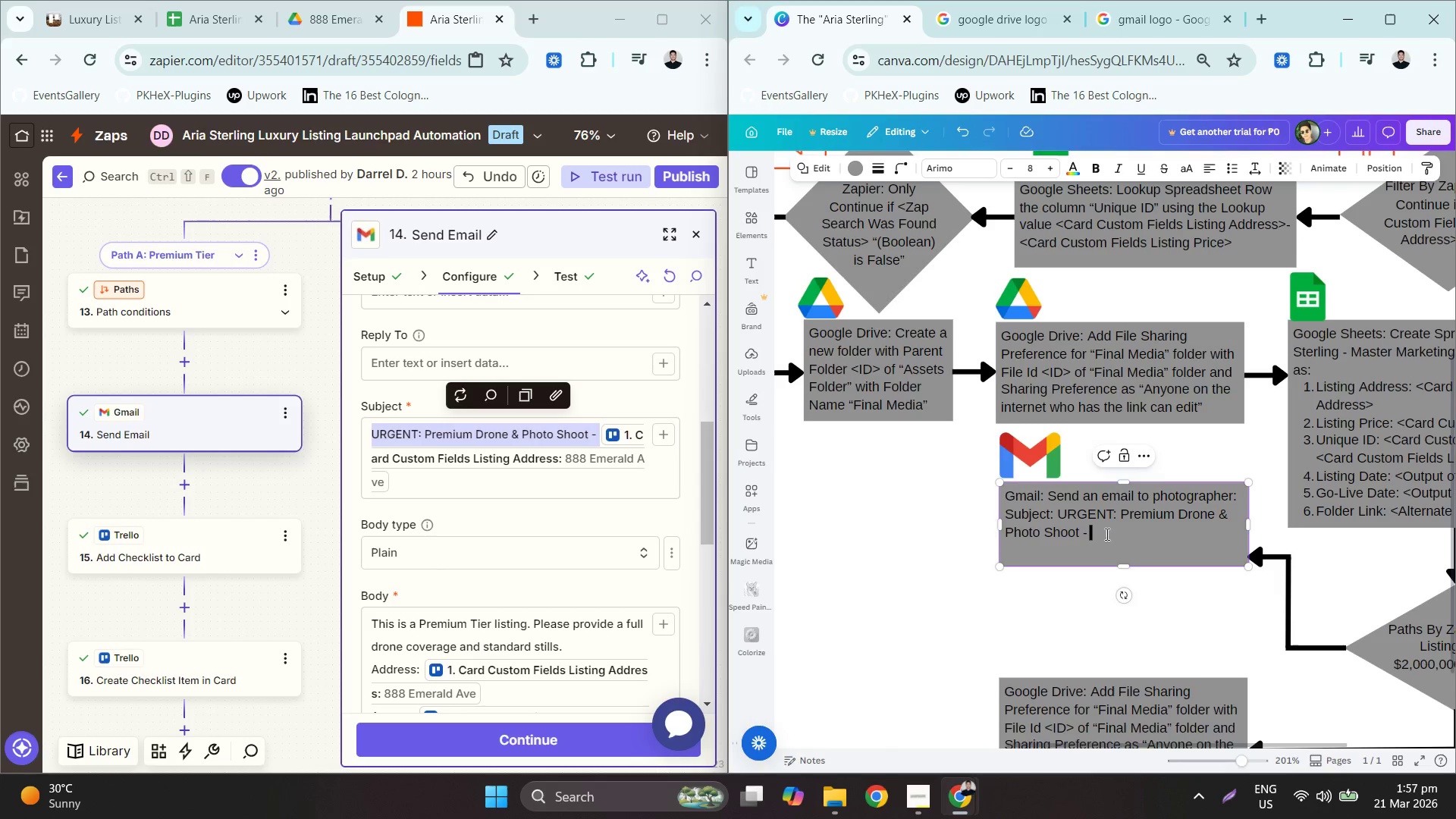 
key(Control+V)
 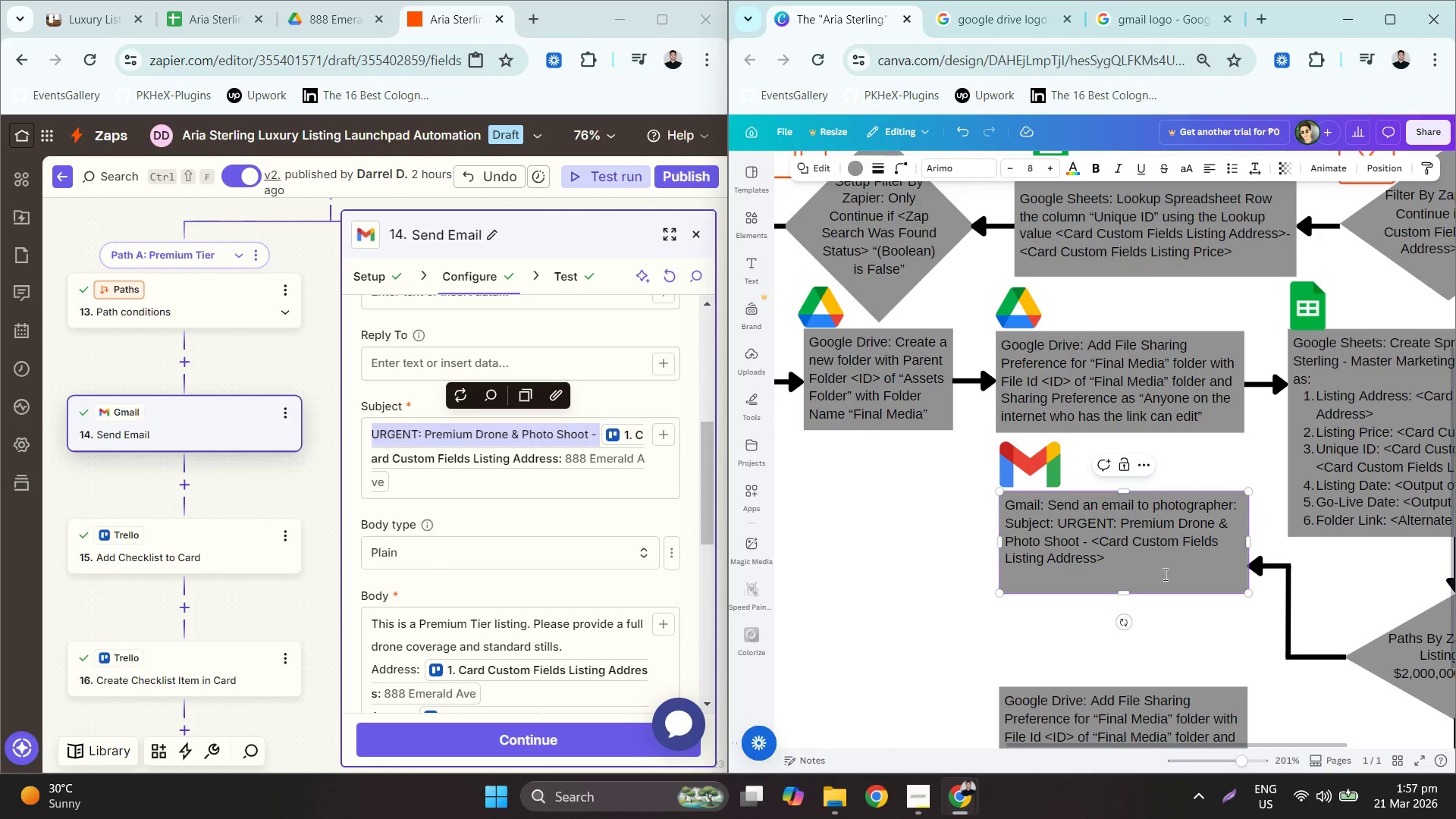 
key(Enter)
 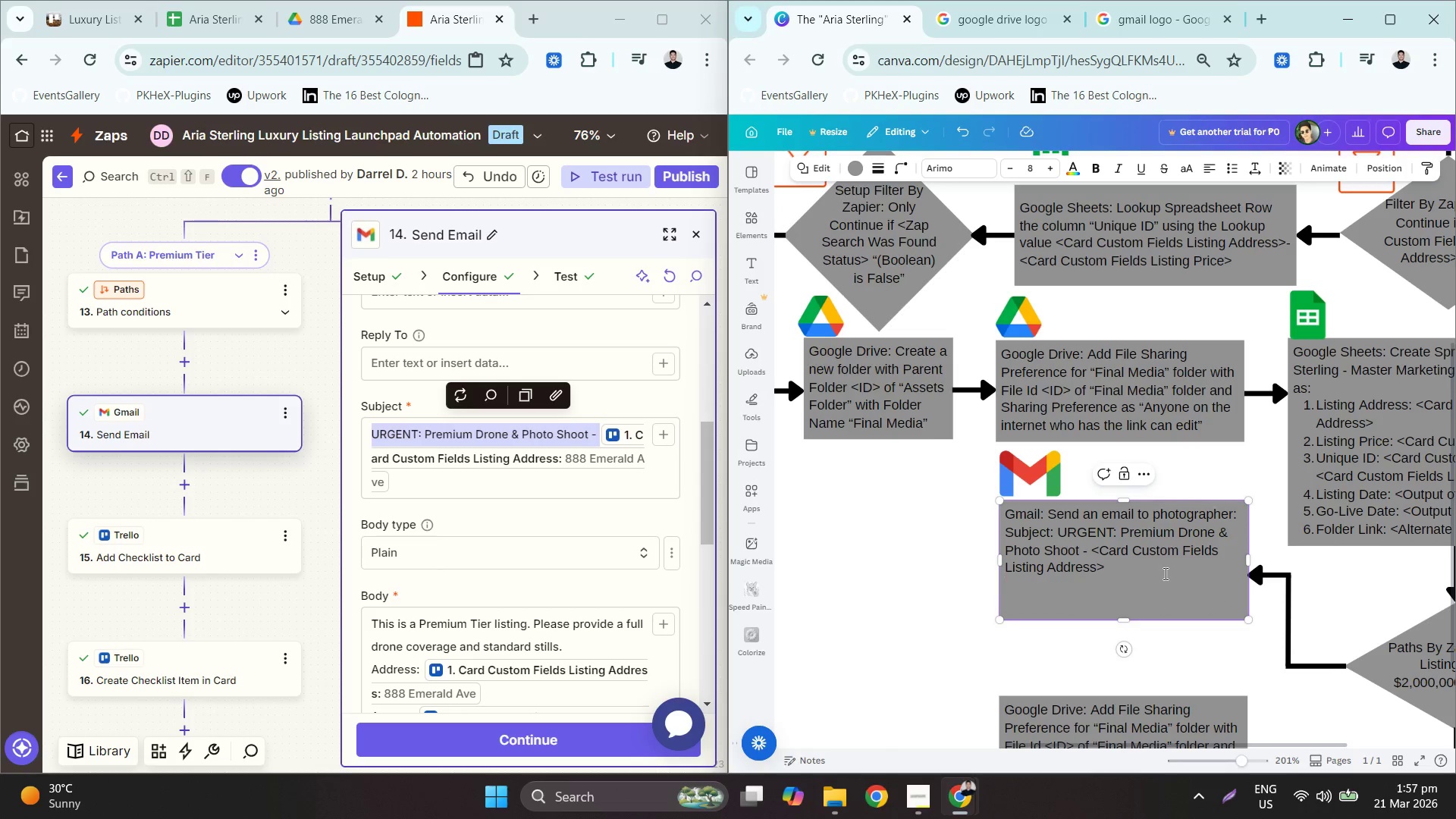 
type(Body:)
 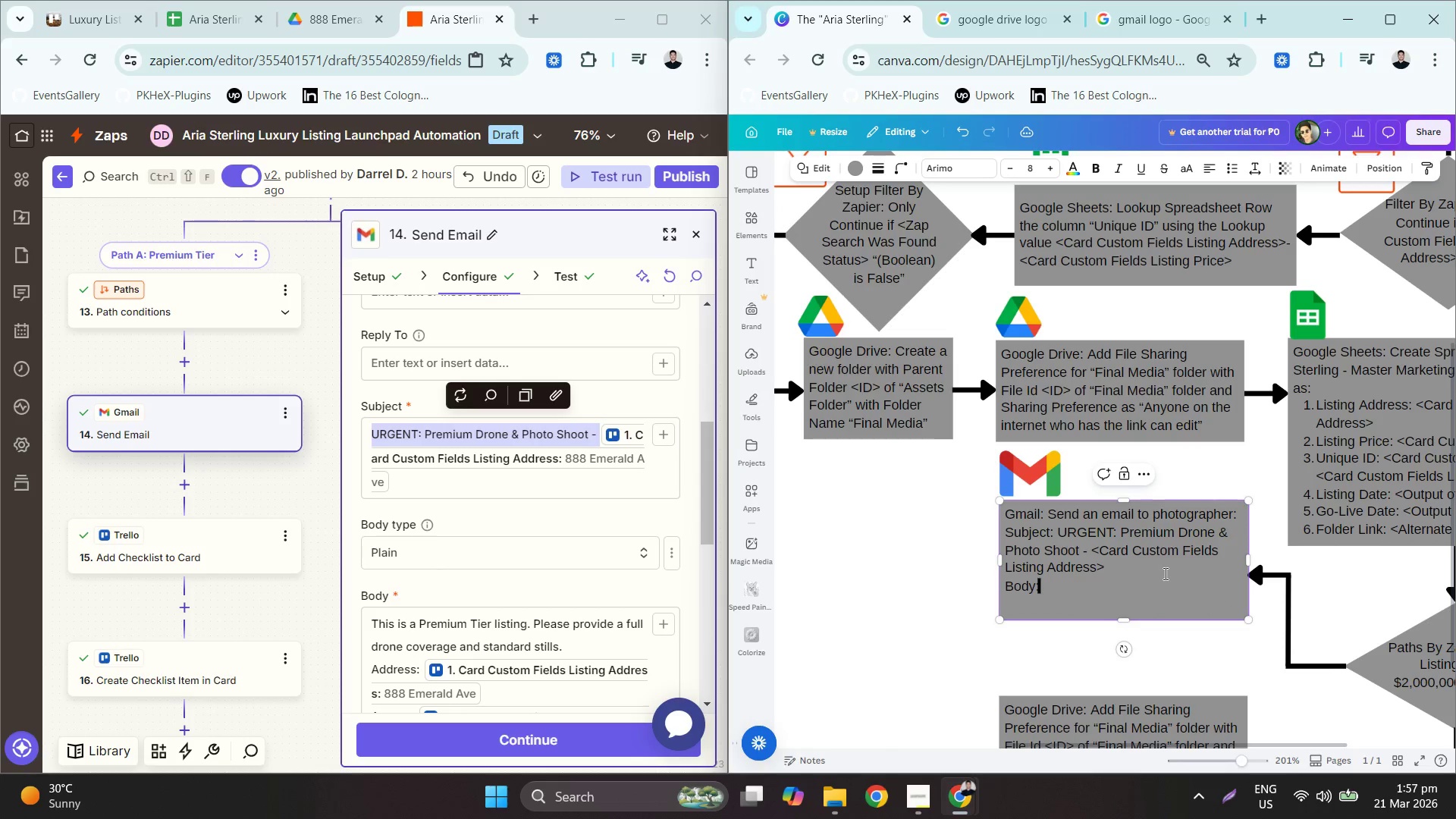 
 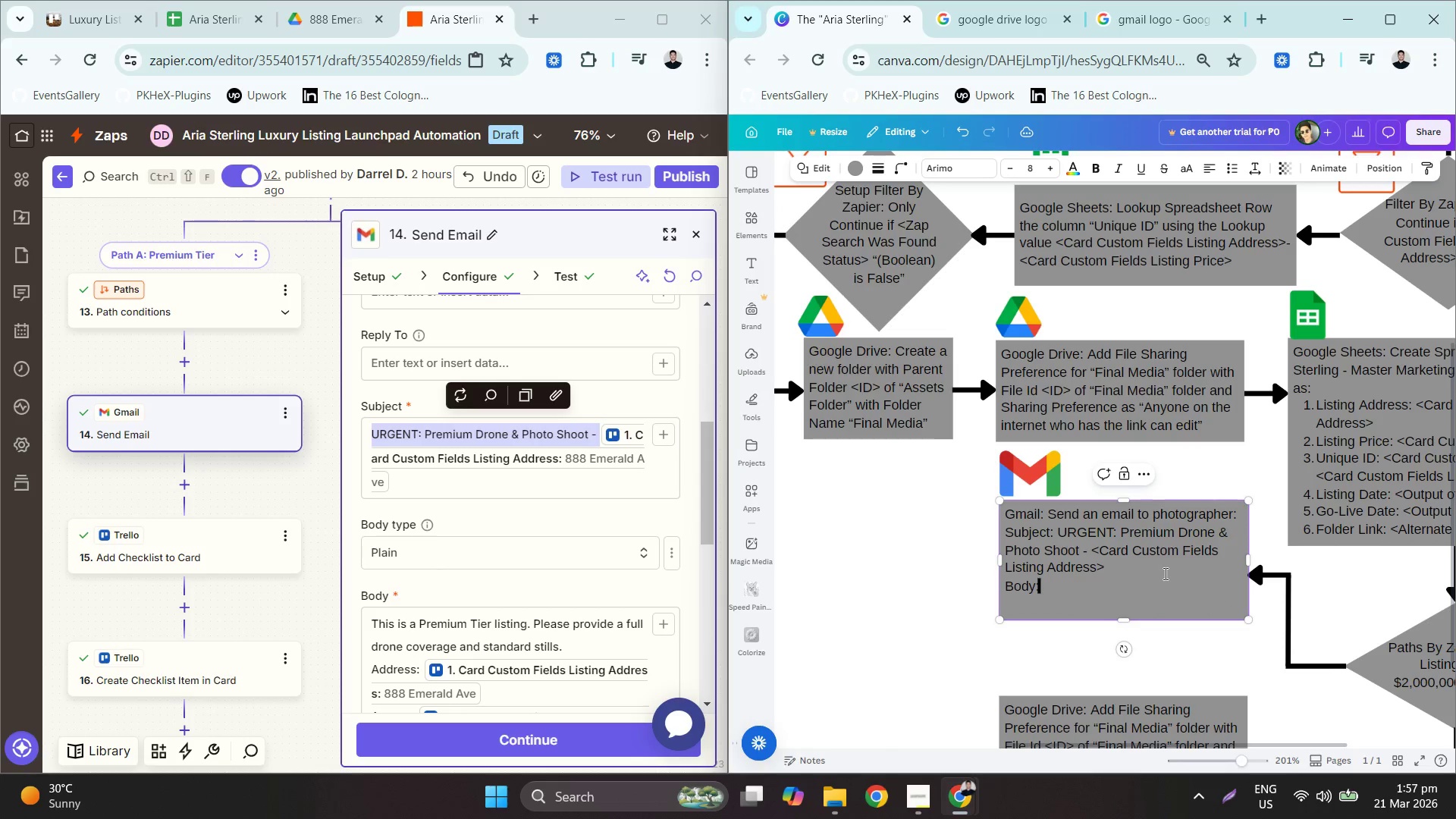 
key(Enter)
 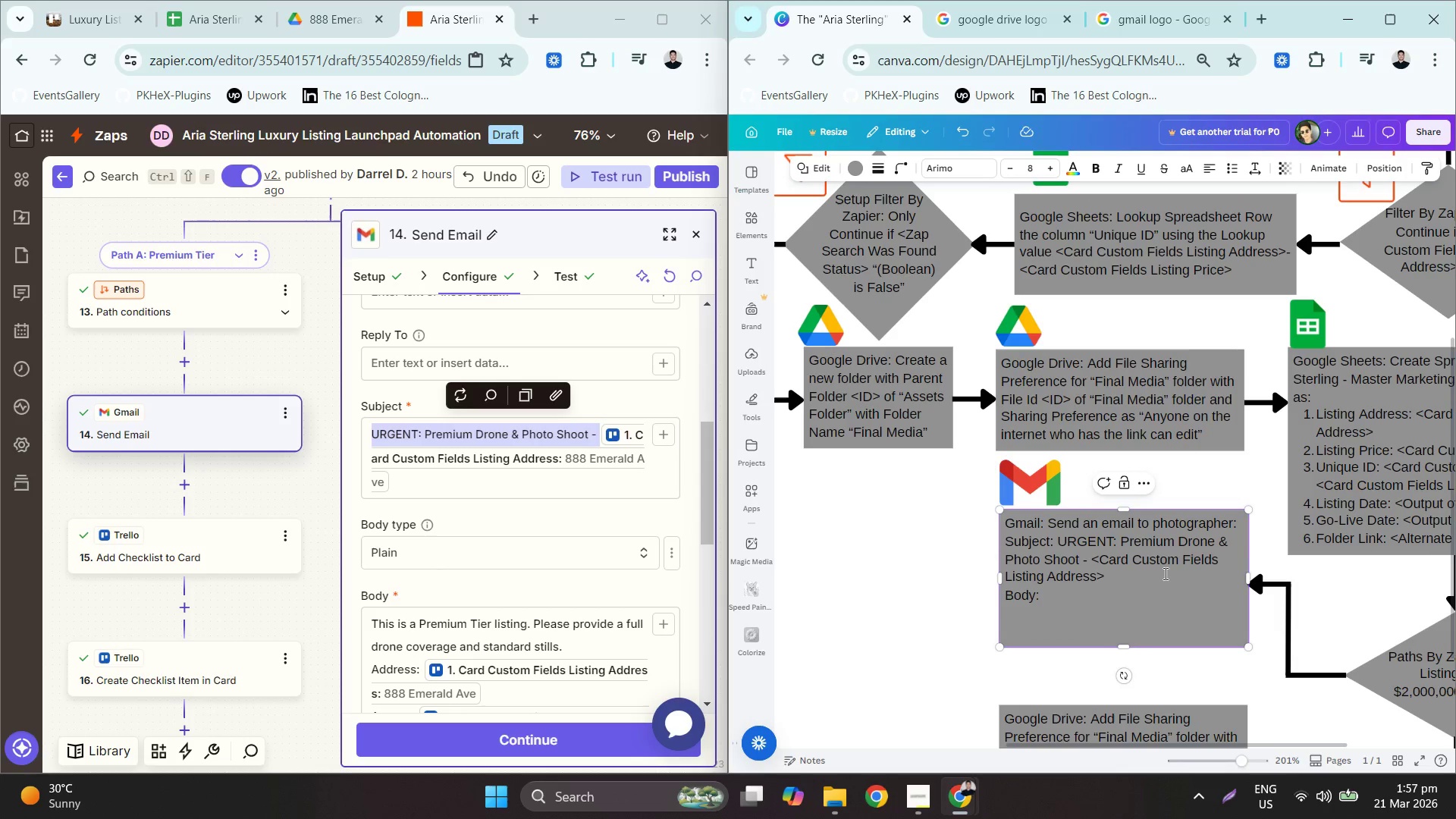 
key(Backspace)
 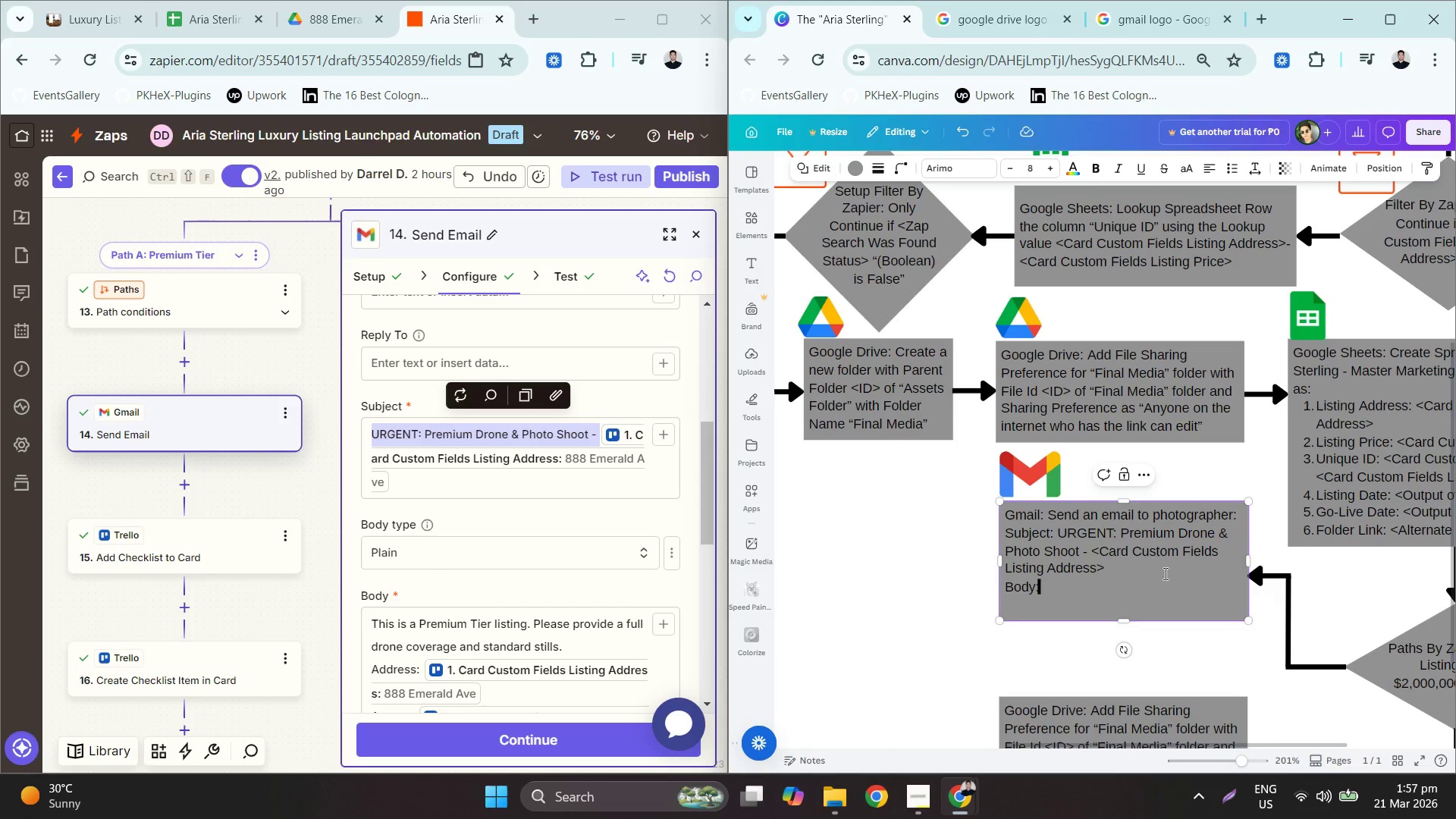 
key(Space)
 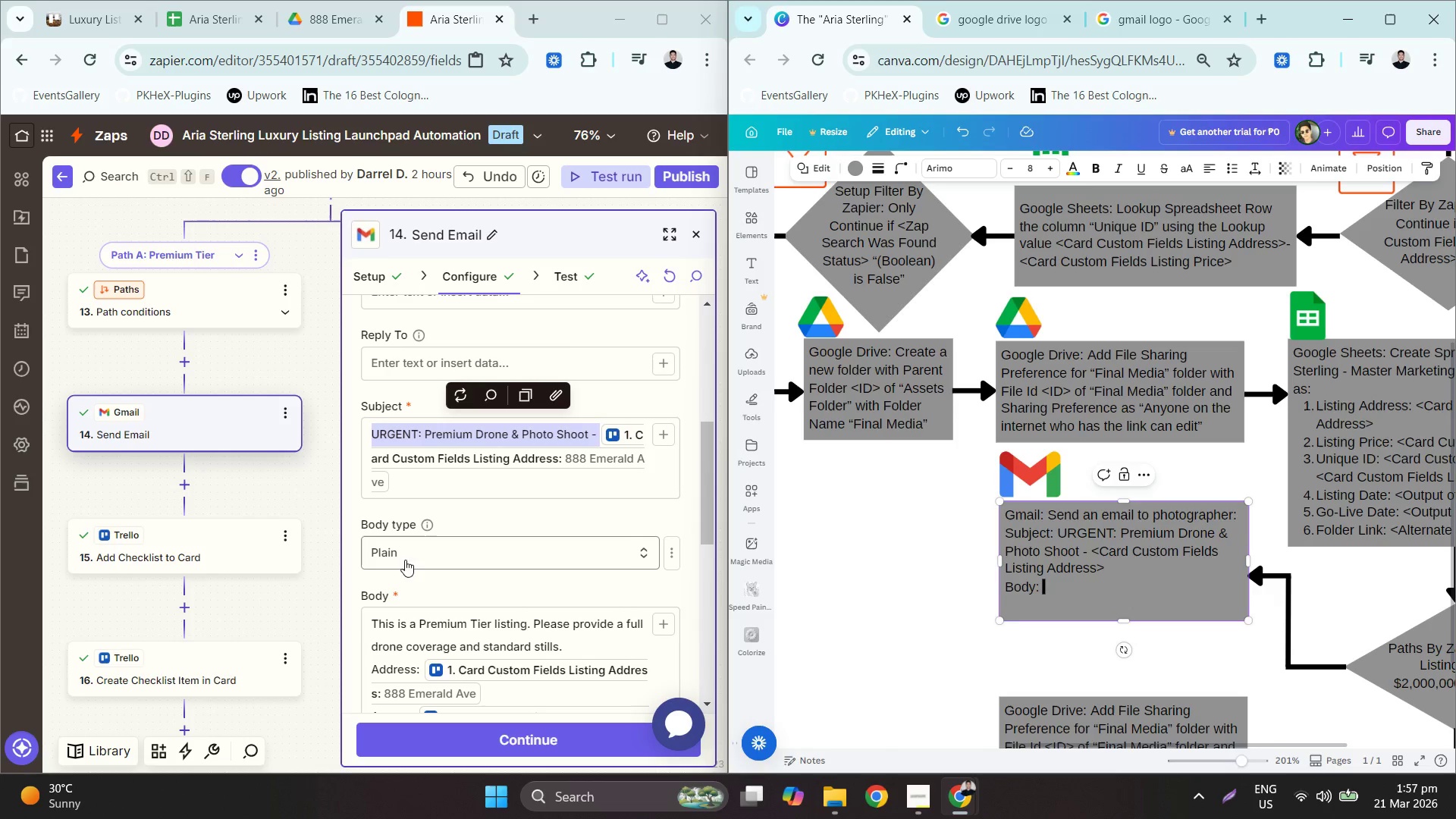 
scroll: coordinate [416, 558], scroll_direction: down, amount: 3.0
 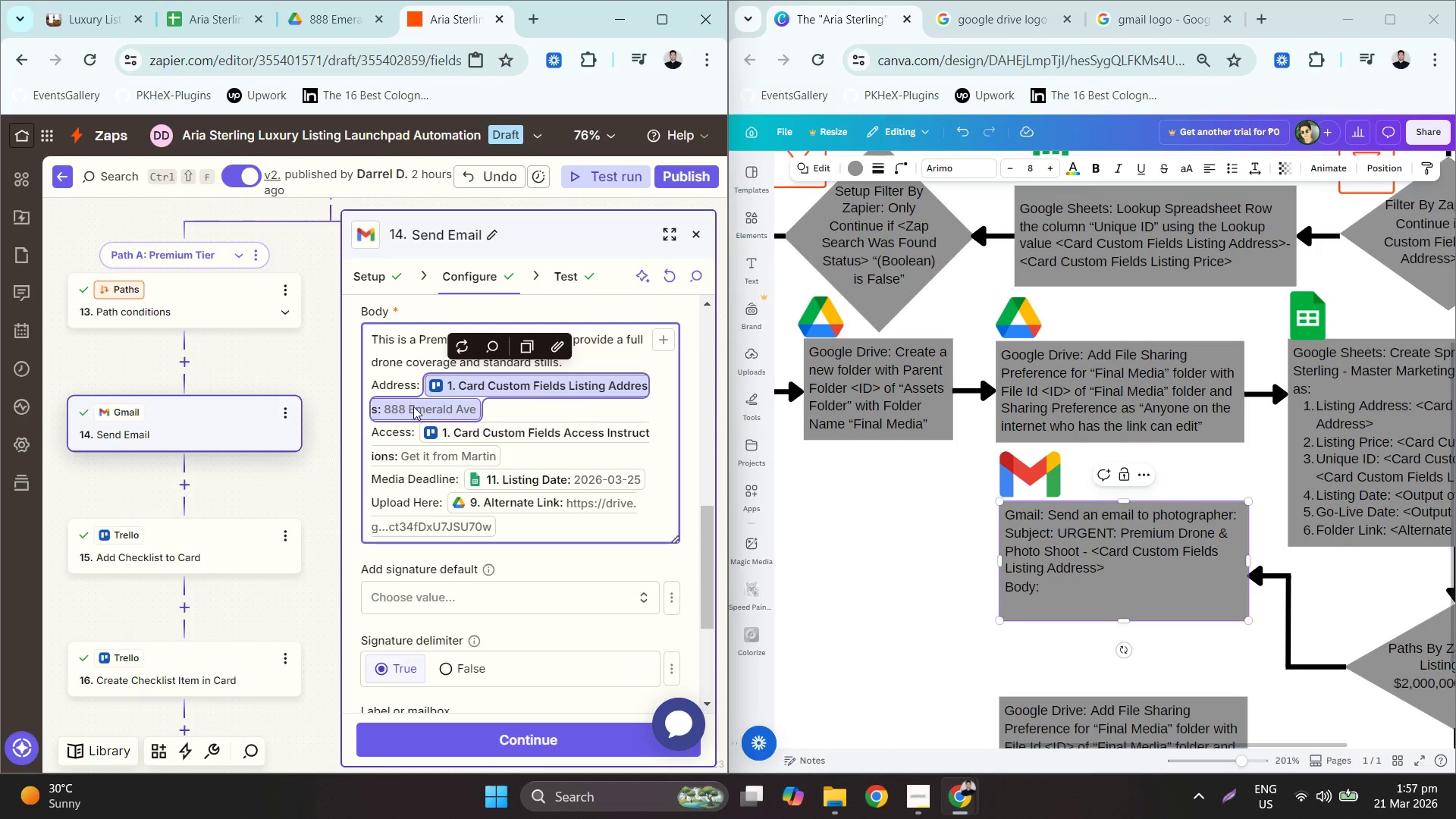 
double_click([394, 372])
 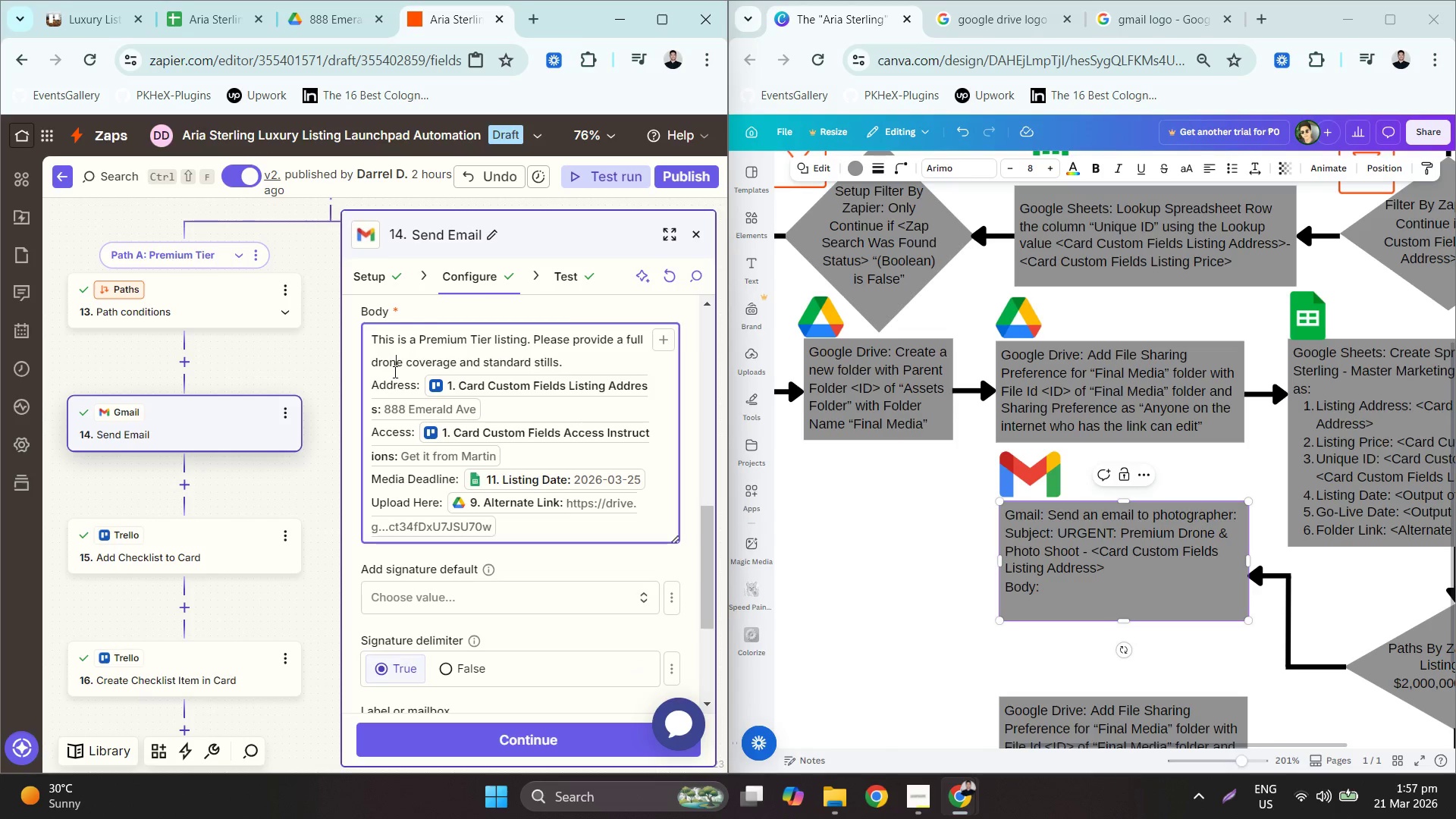 
key(Control+A)
 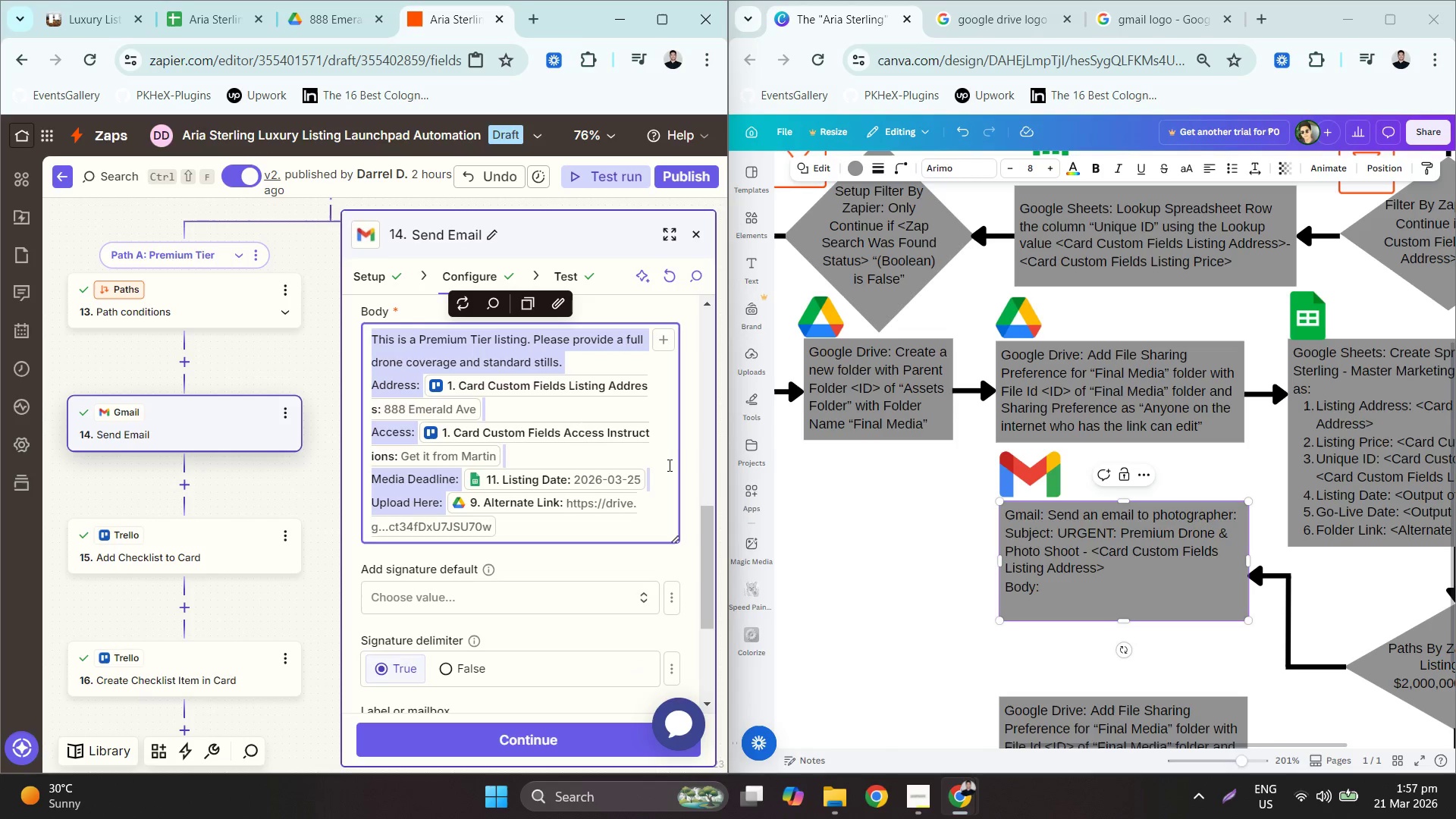 
key(Control+C)
 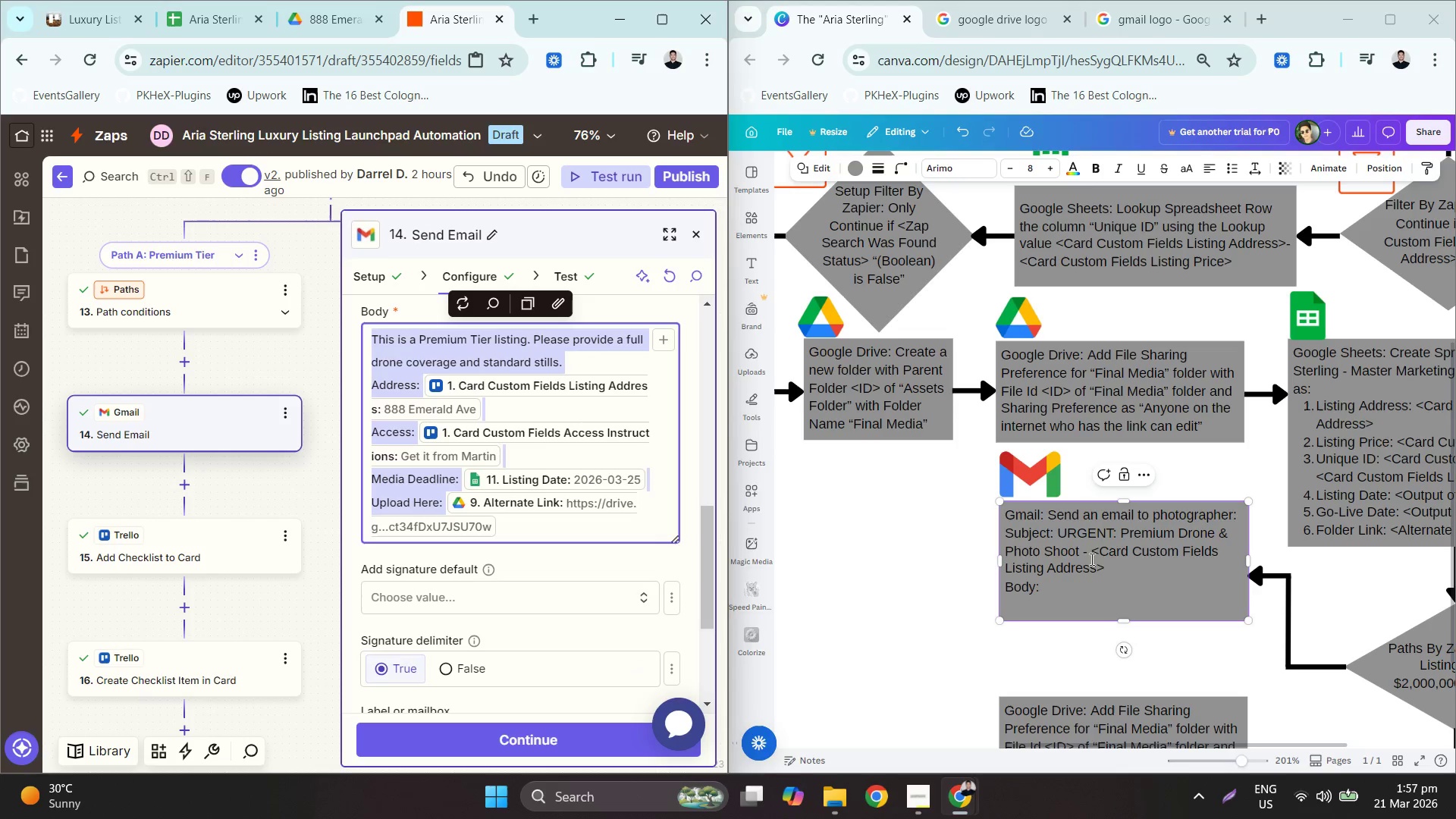 
left_click([1111, 588])
 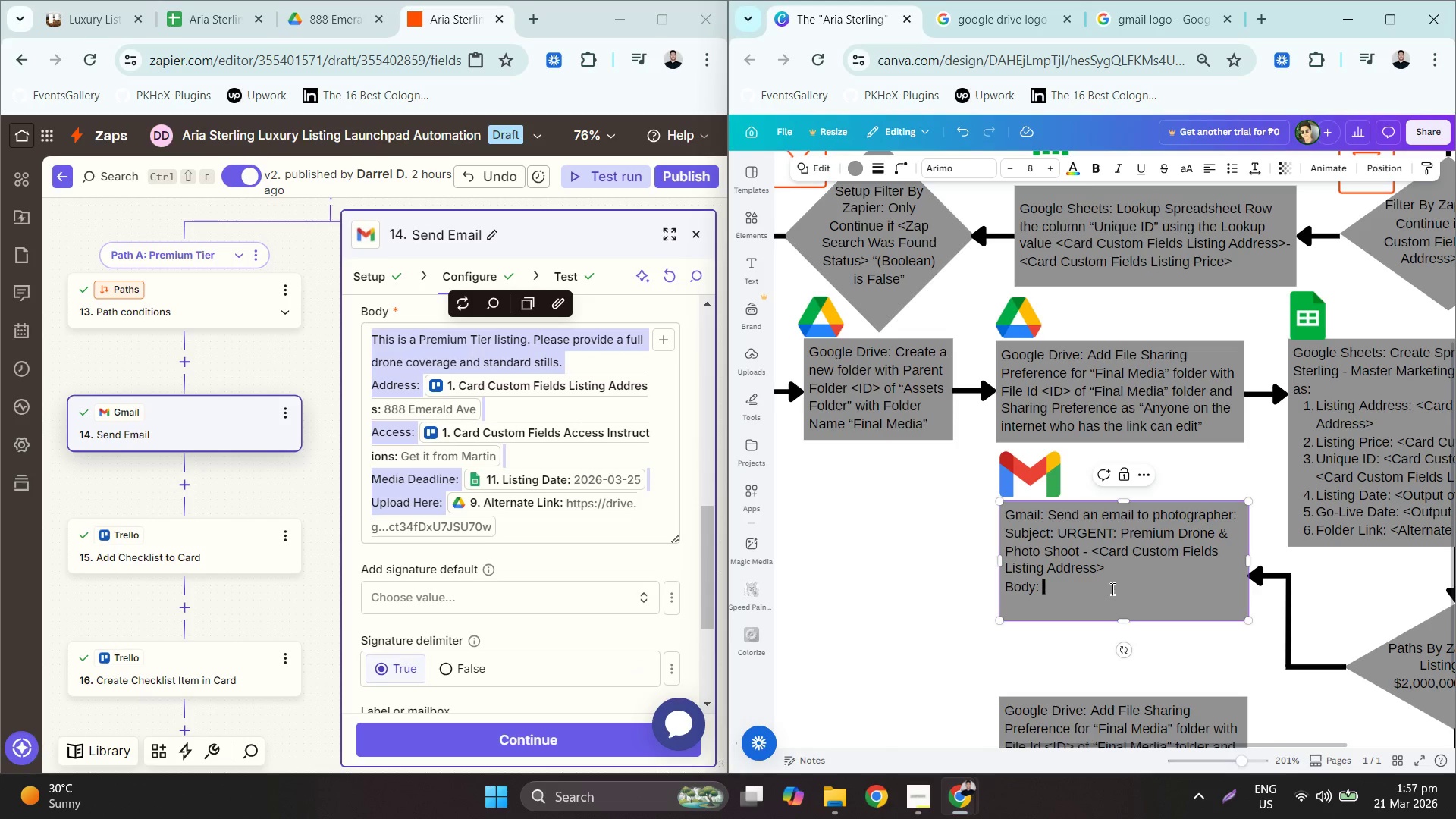 
key(Control+ControlLeft)
 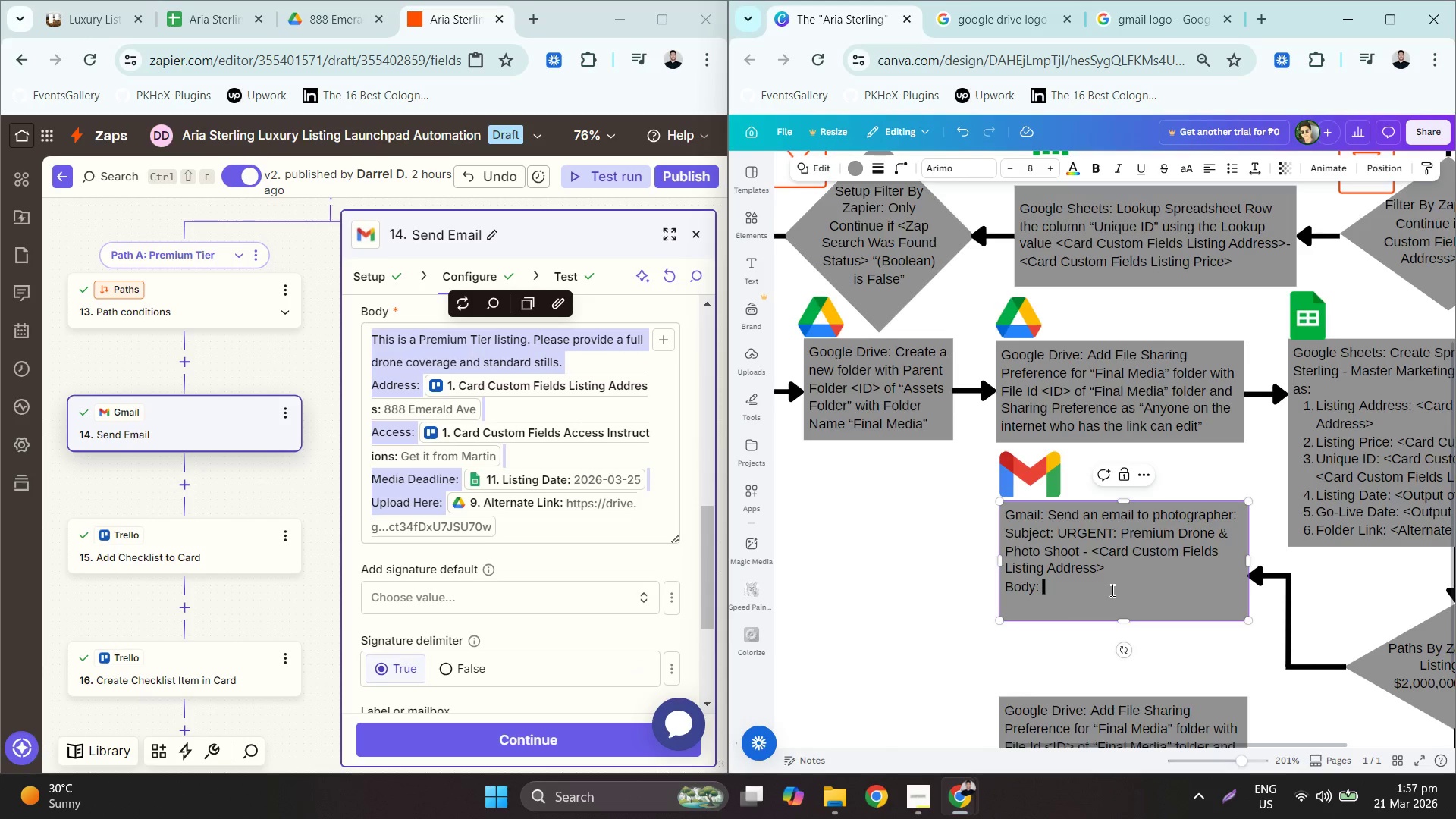 
key(V)
 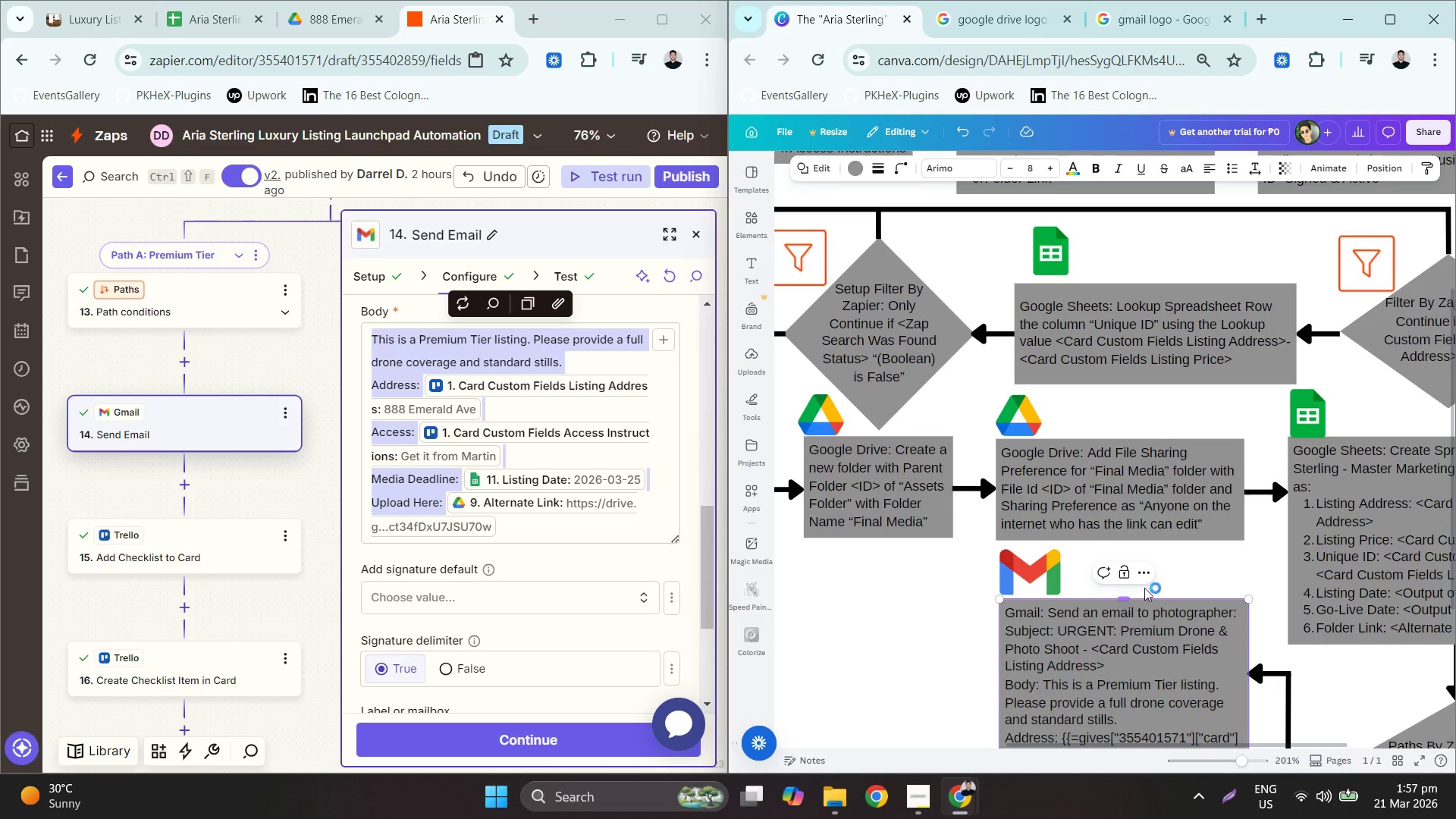 
scroll: coordinate [1144, 573], scroll_direction: down, amount: 3.0
 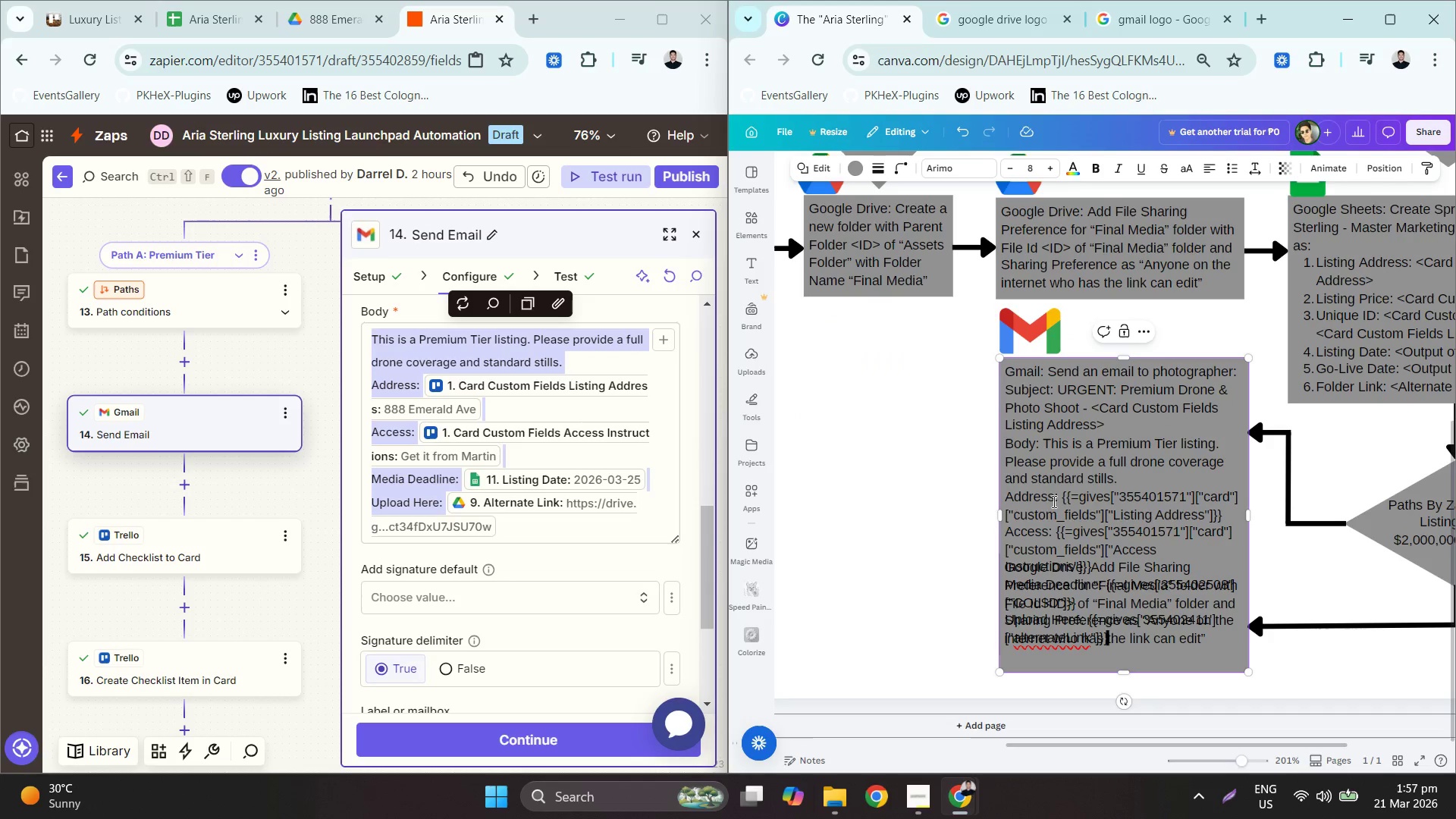 
wait(5.96)
 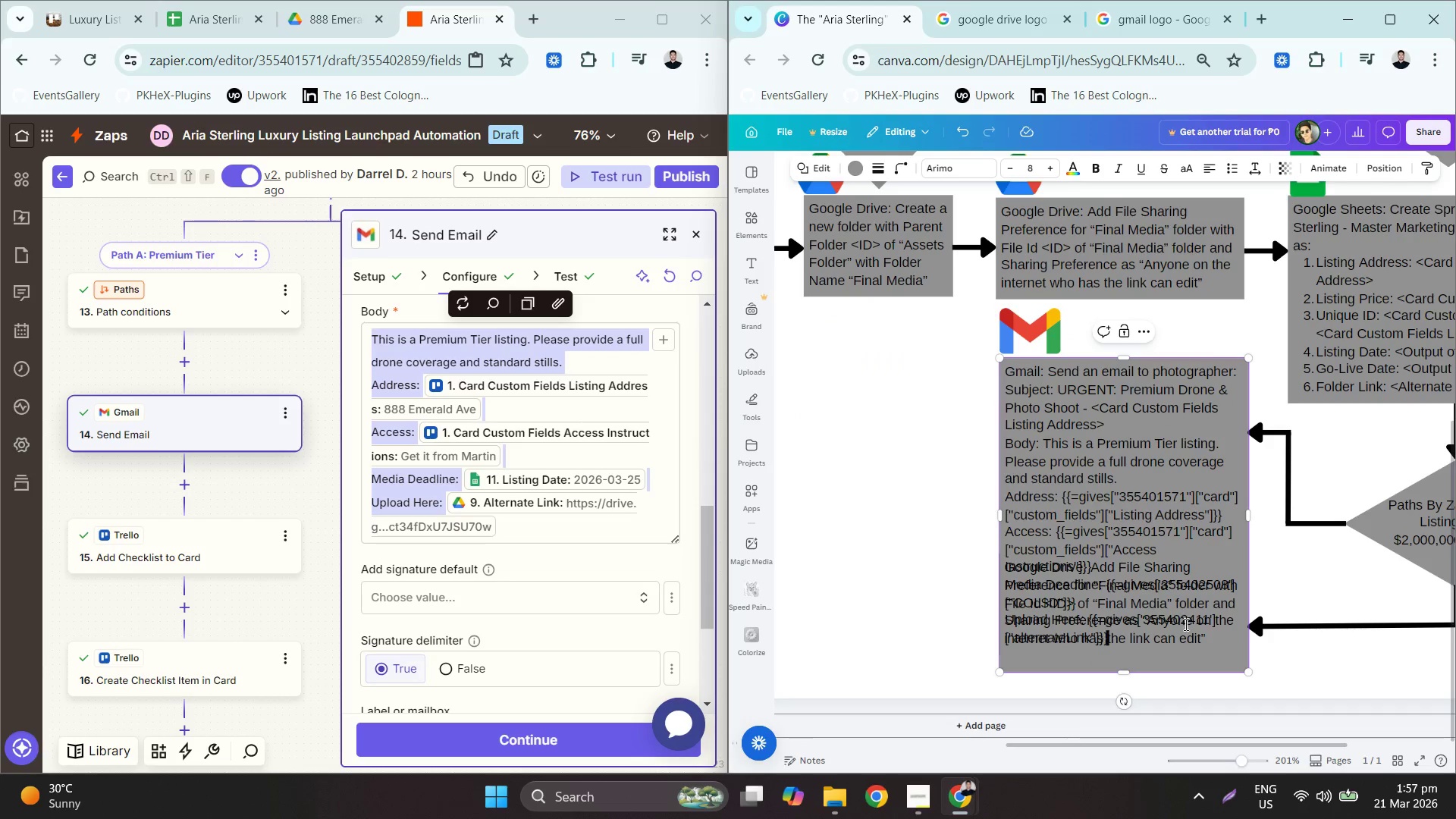 
left_click_drag(start_coordinate=[1060, 493], to_coordinate=[1223, 513])
 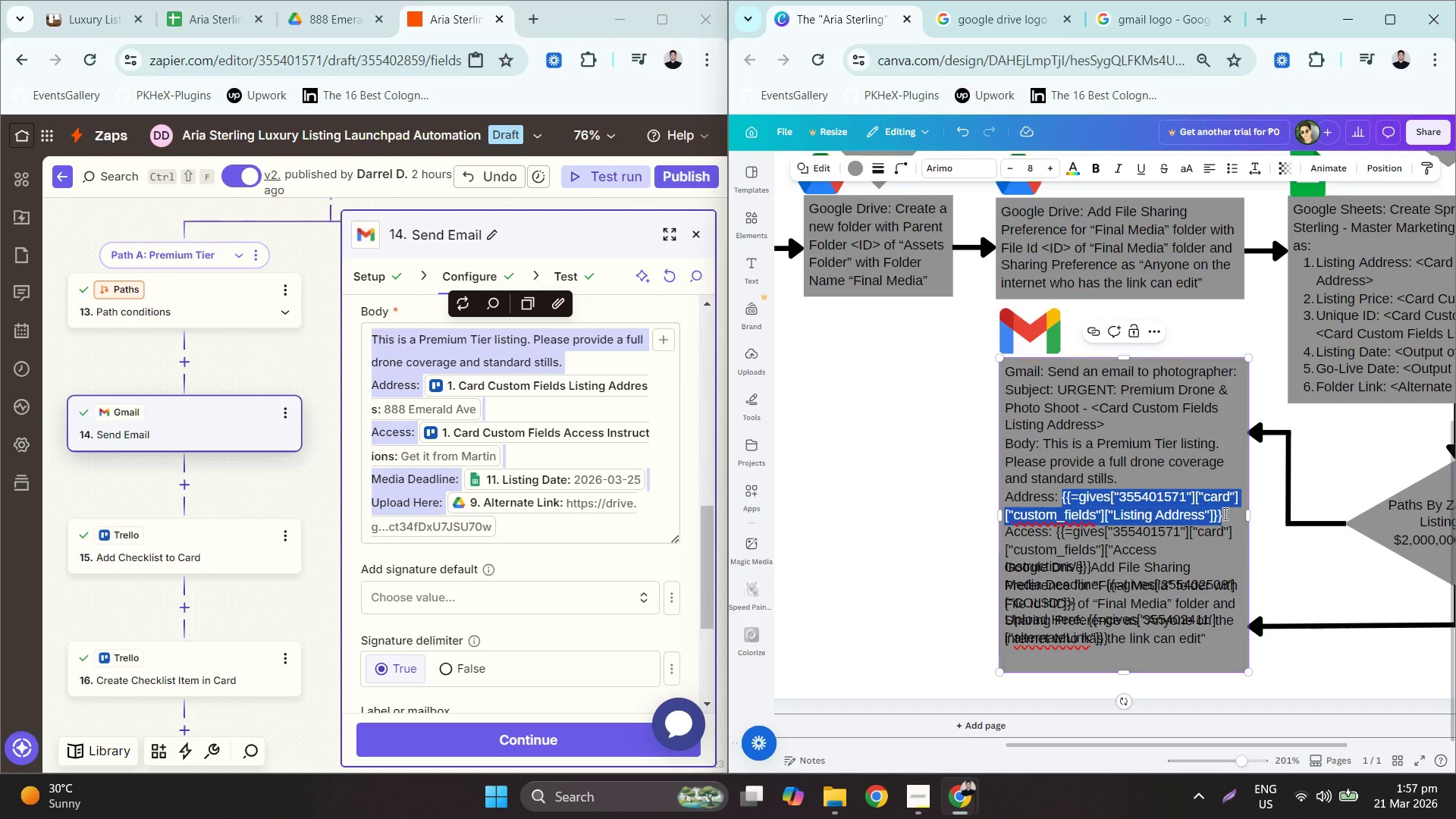 
key(Backspace)
 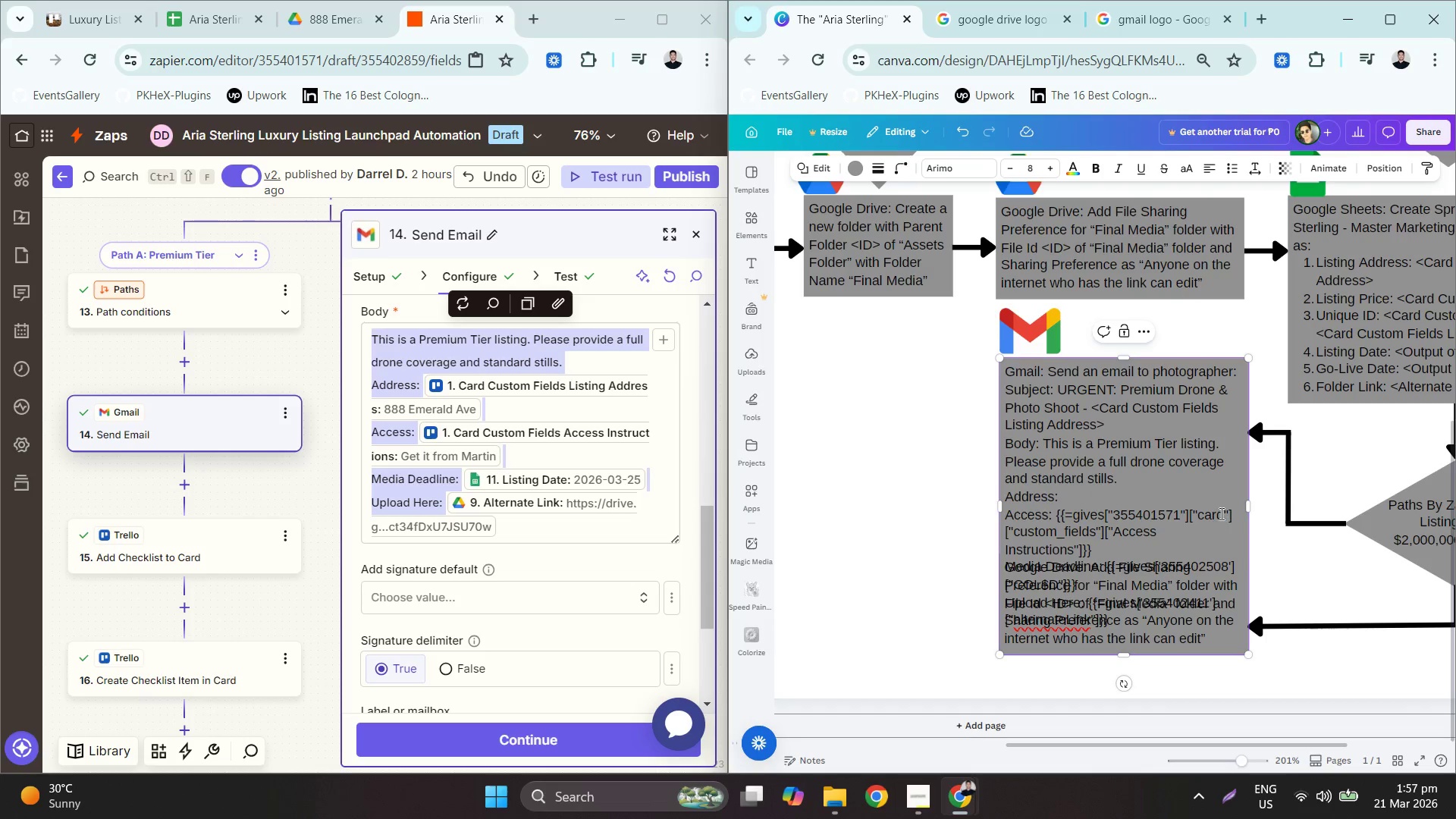 
key(Control+V)
 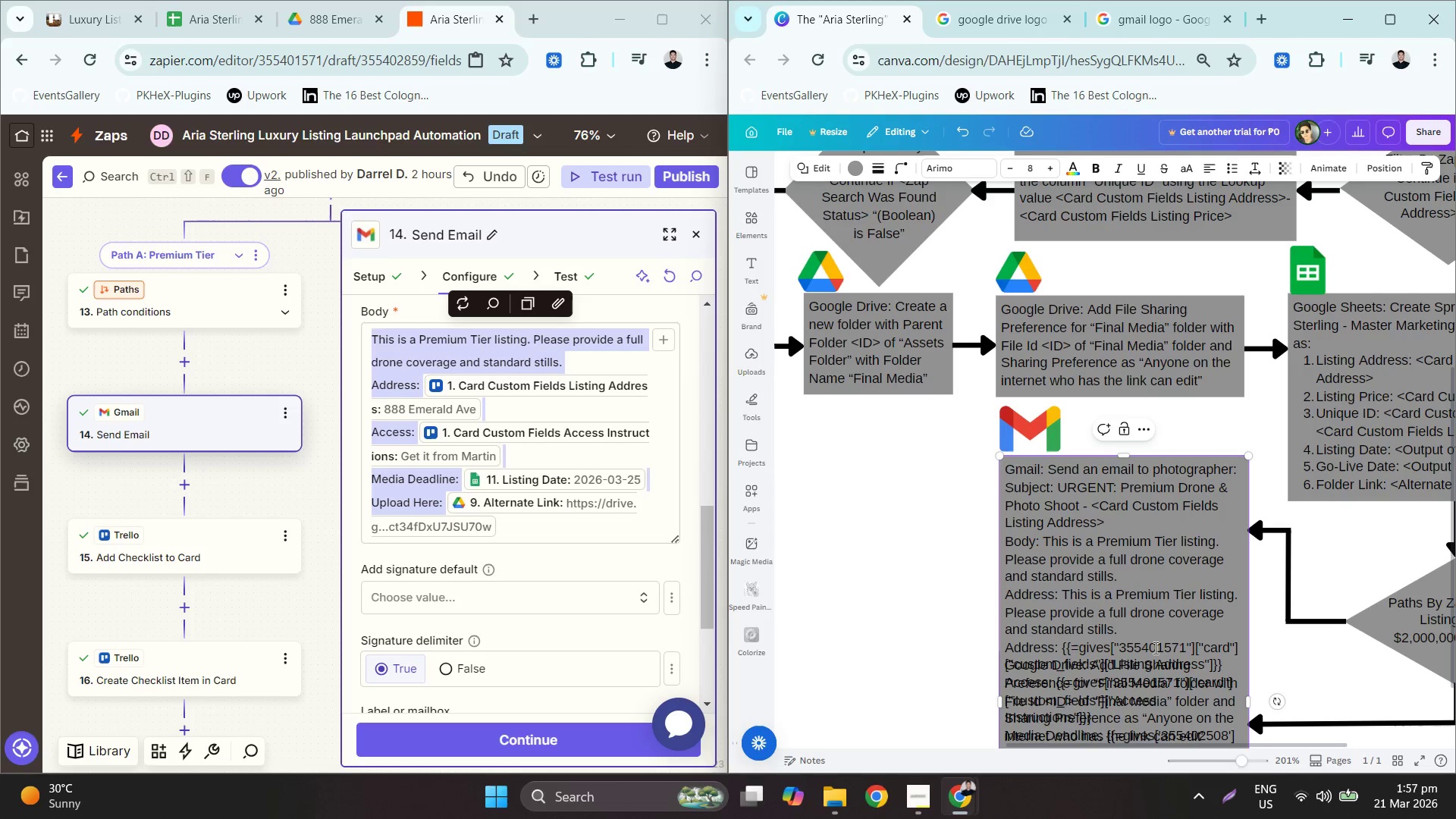 
key(Control+ControlLeft)
 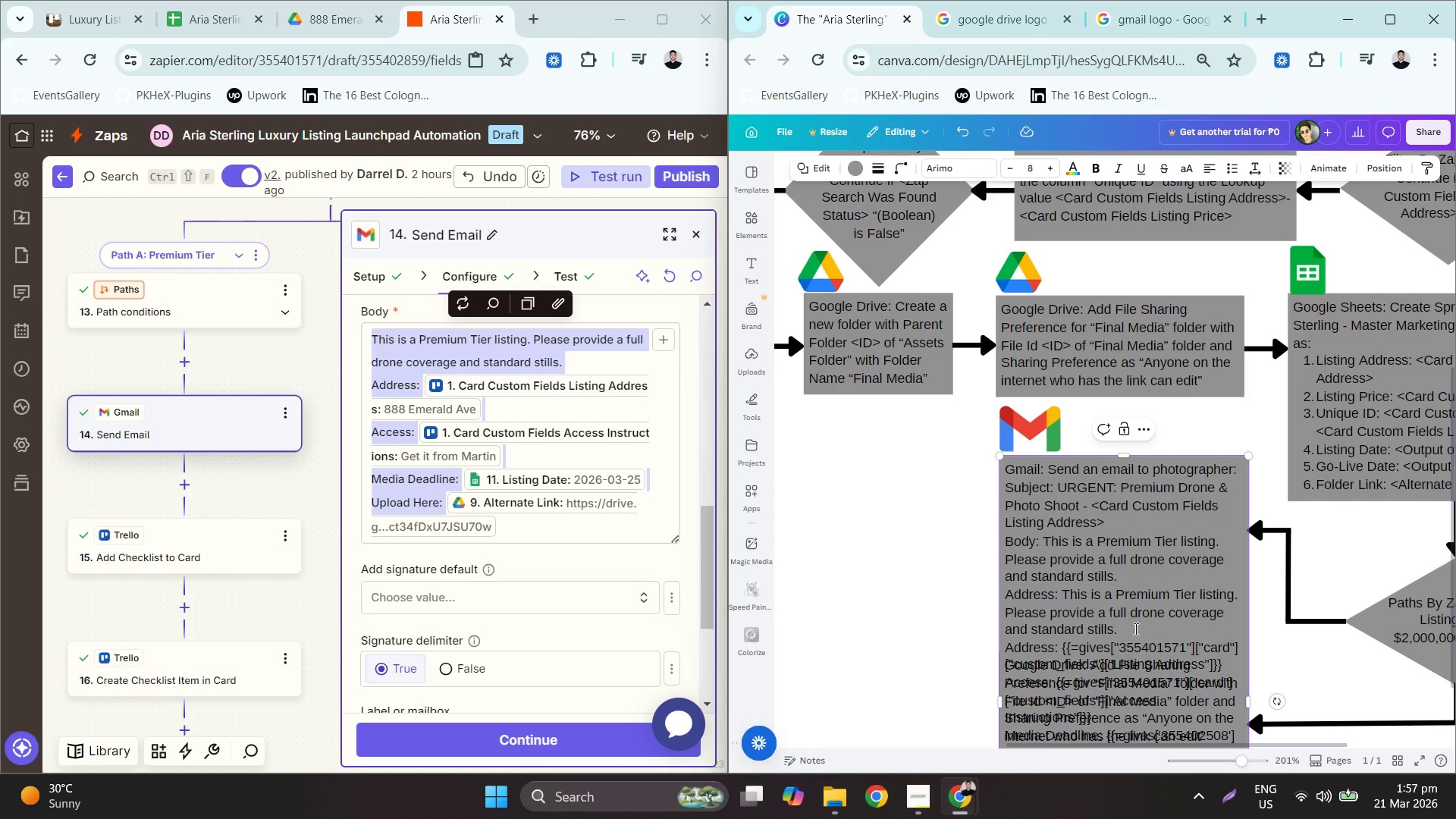 
key(Z)
 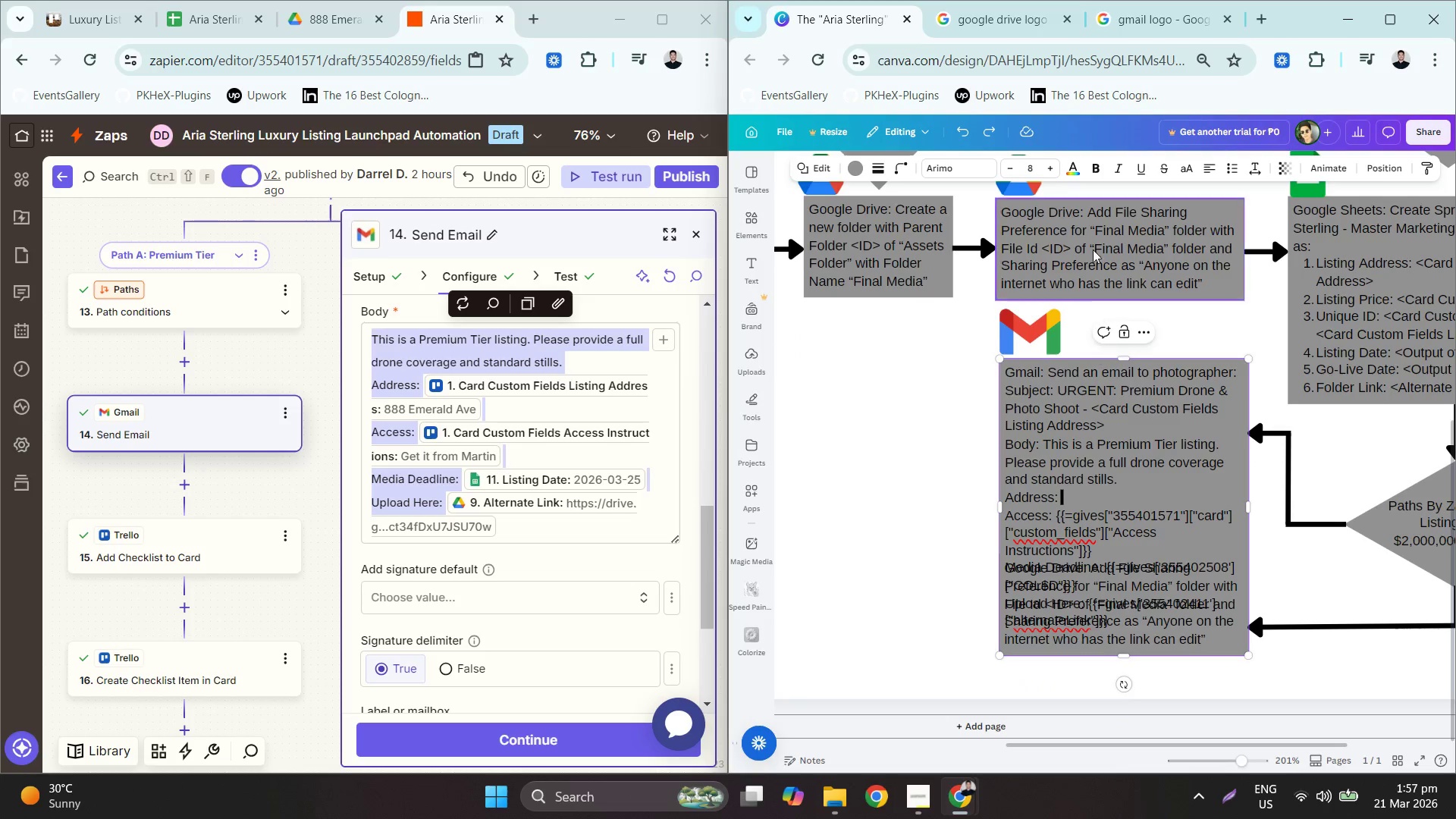 
mouse_move([1125, 274])
 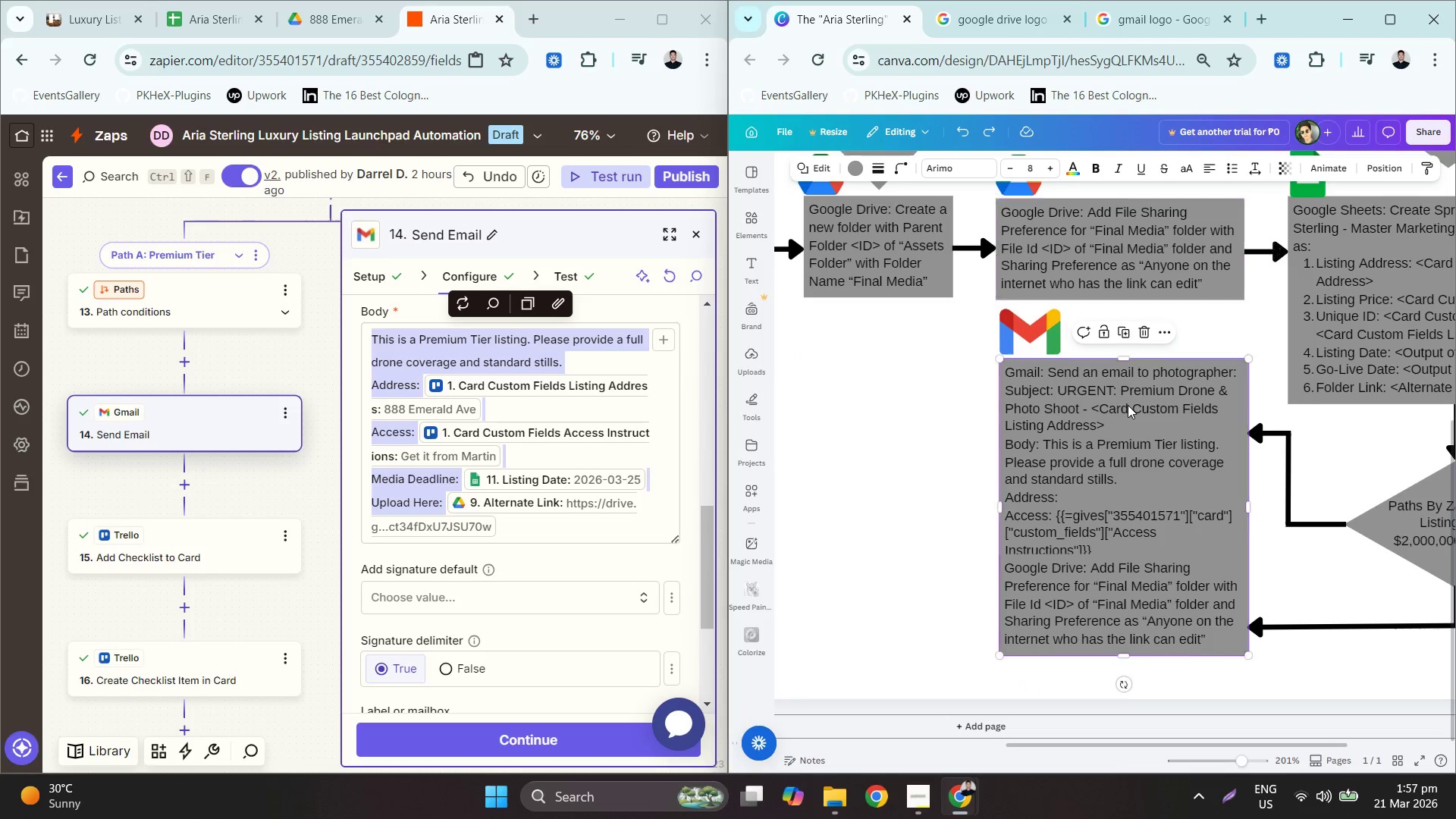 
double_click([1128, 405])
 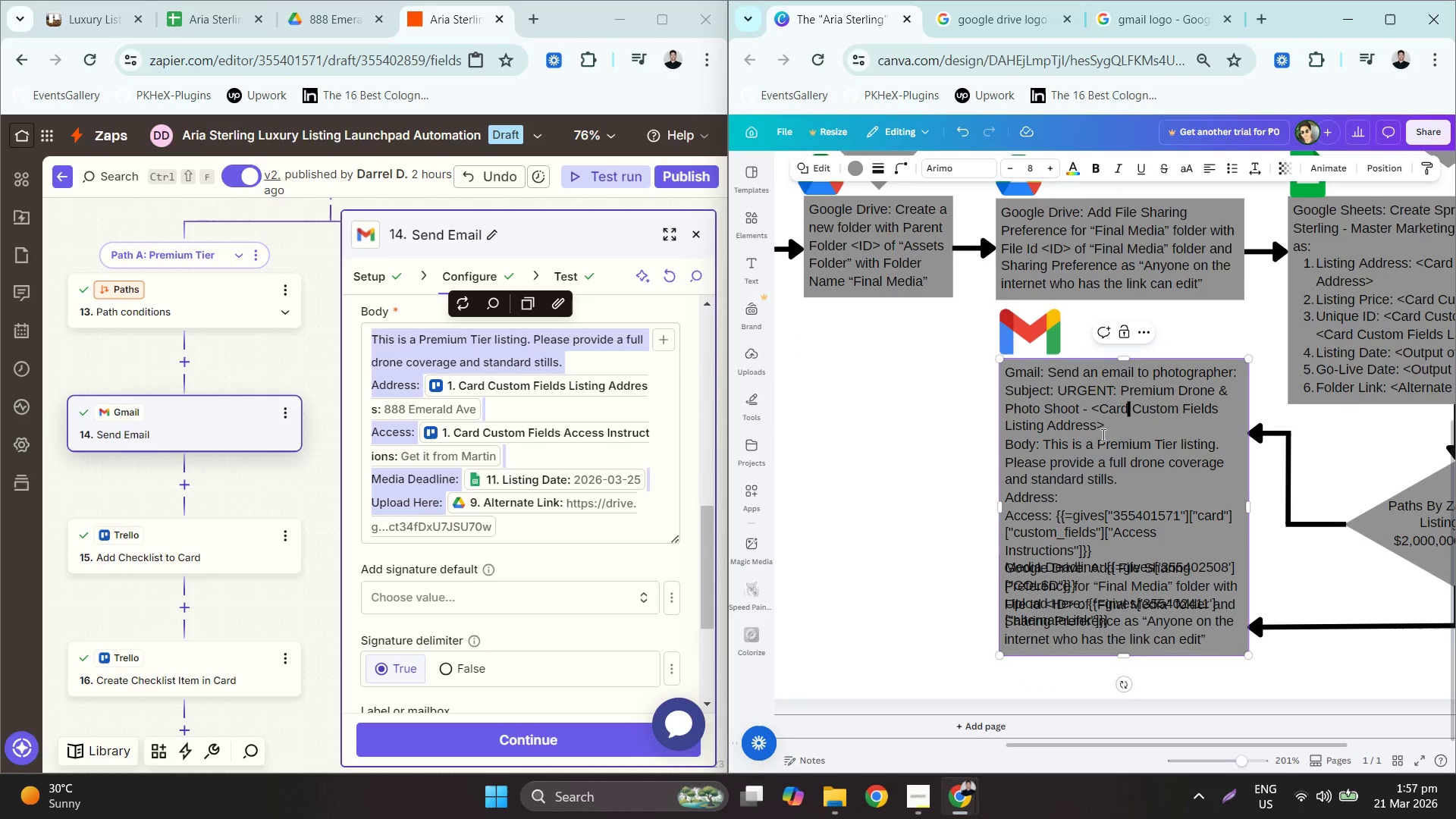 
left_click_drag(start_coordinate=[1108, 428], to_coordinate=[1093, 410])
 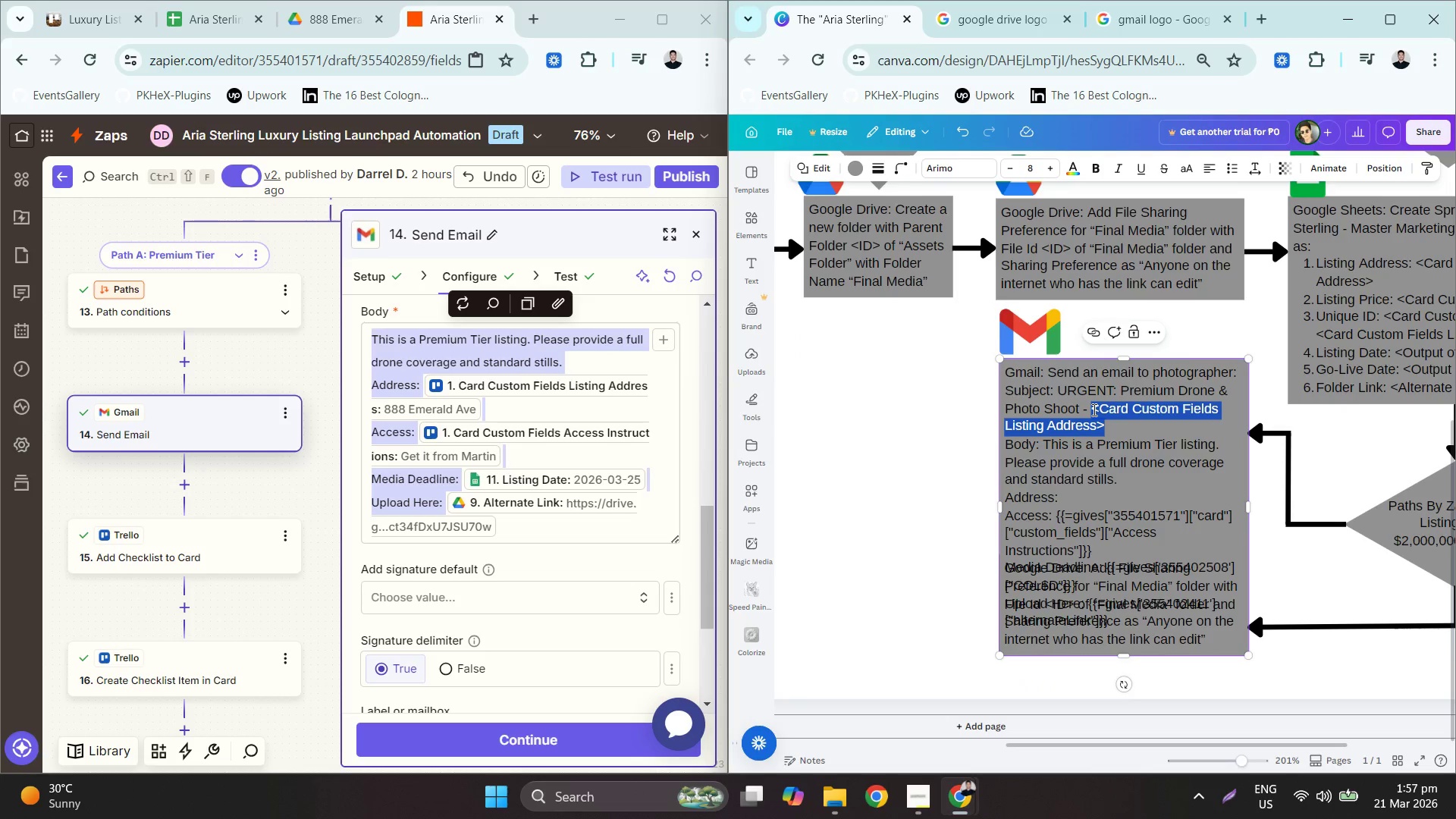 
hold_key(key=ControlLeft, duration=0.34)
 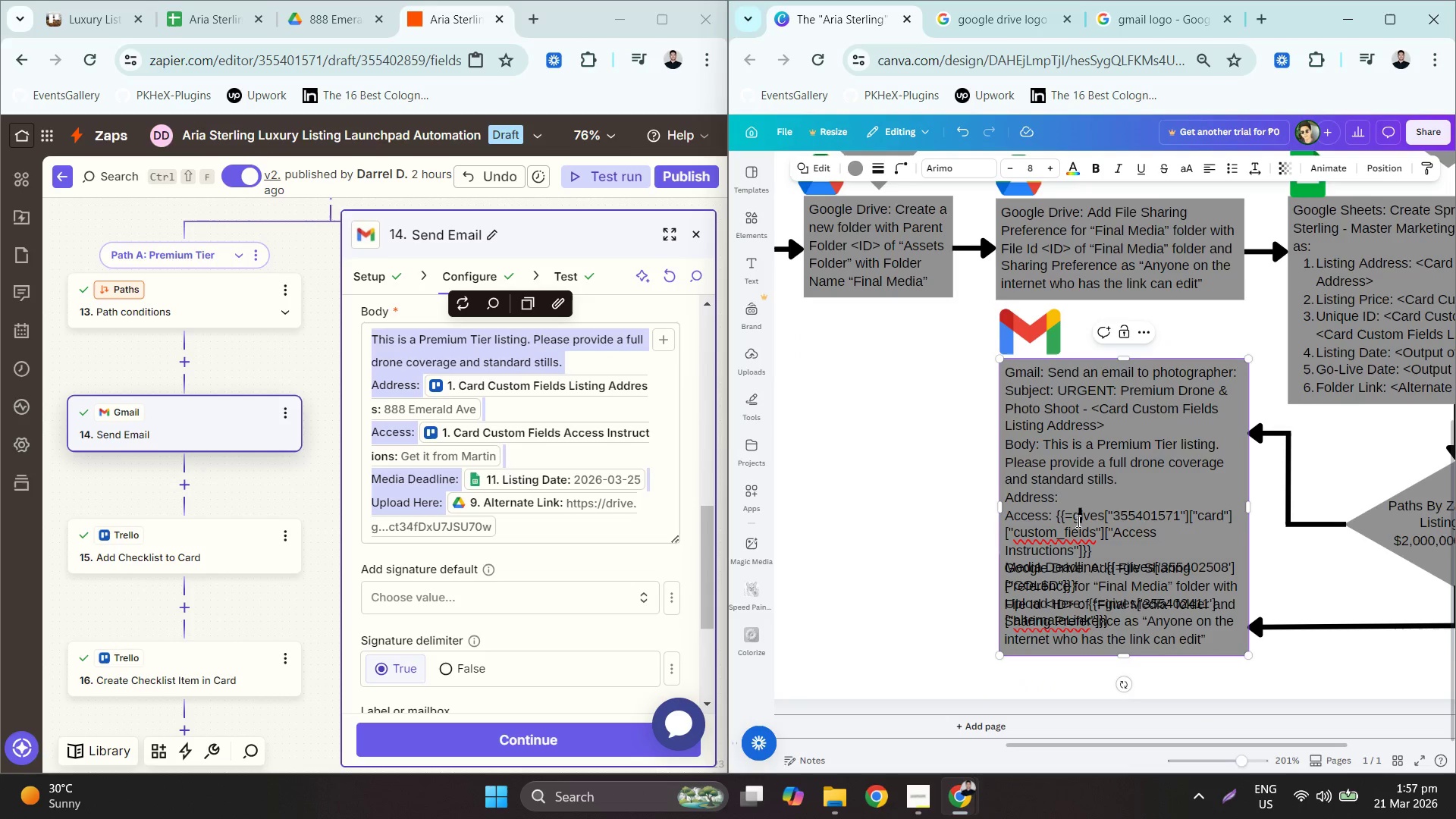 
key(C)
 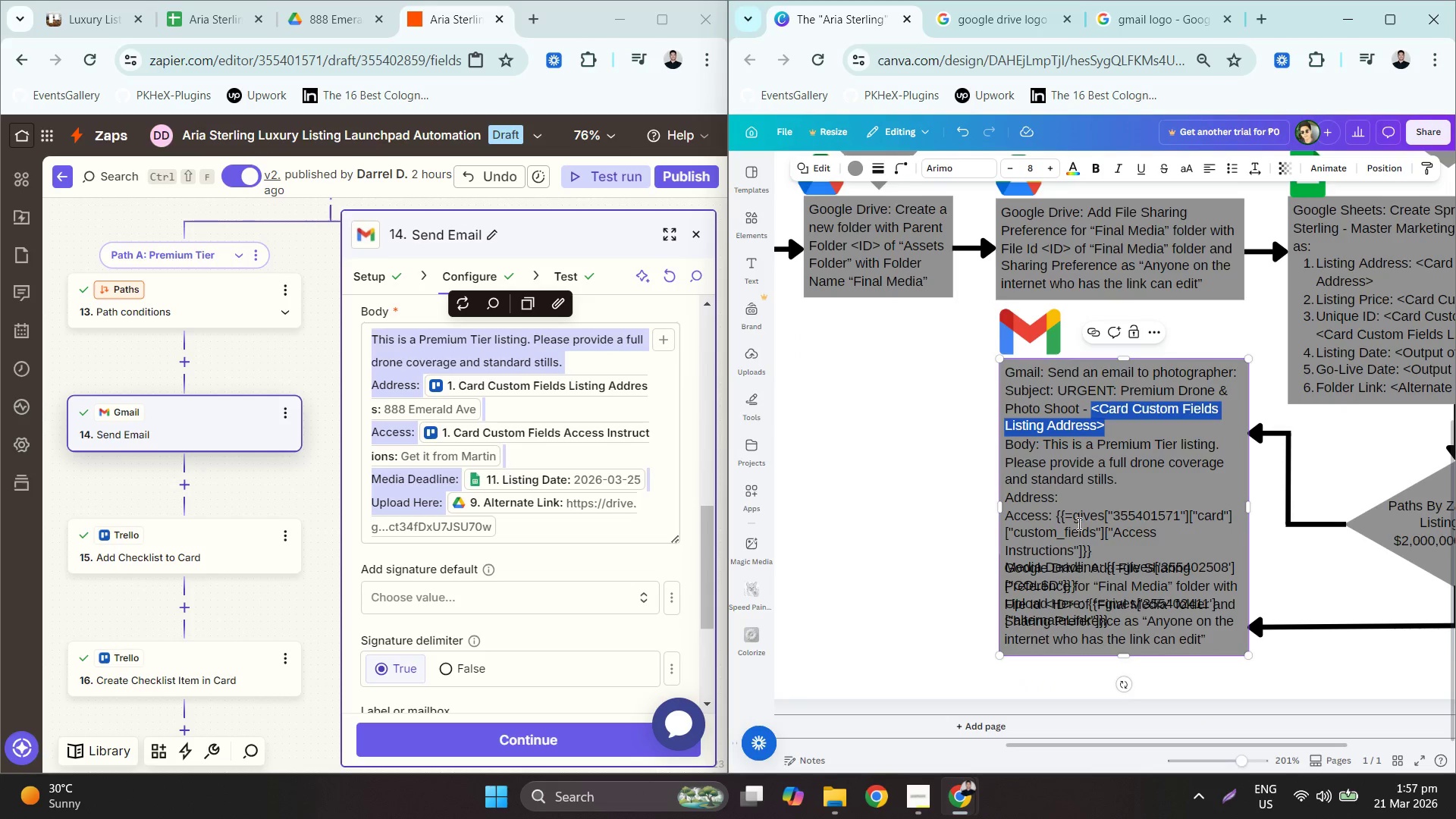 
left_click([1077, 521])
 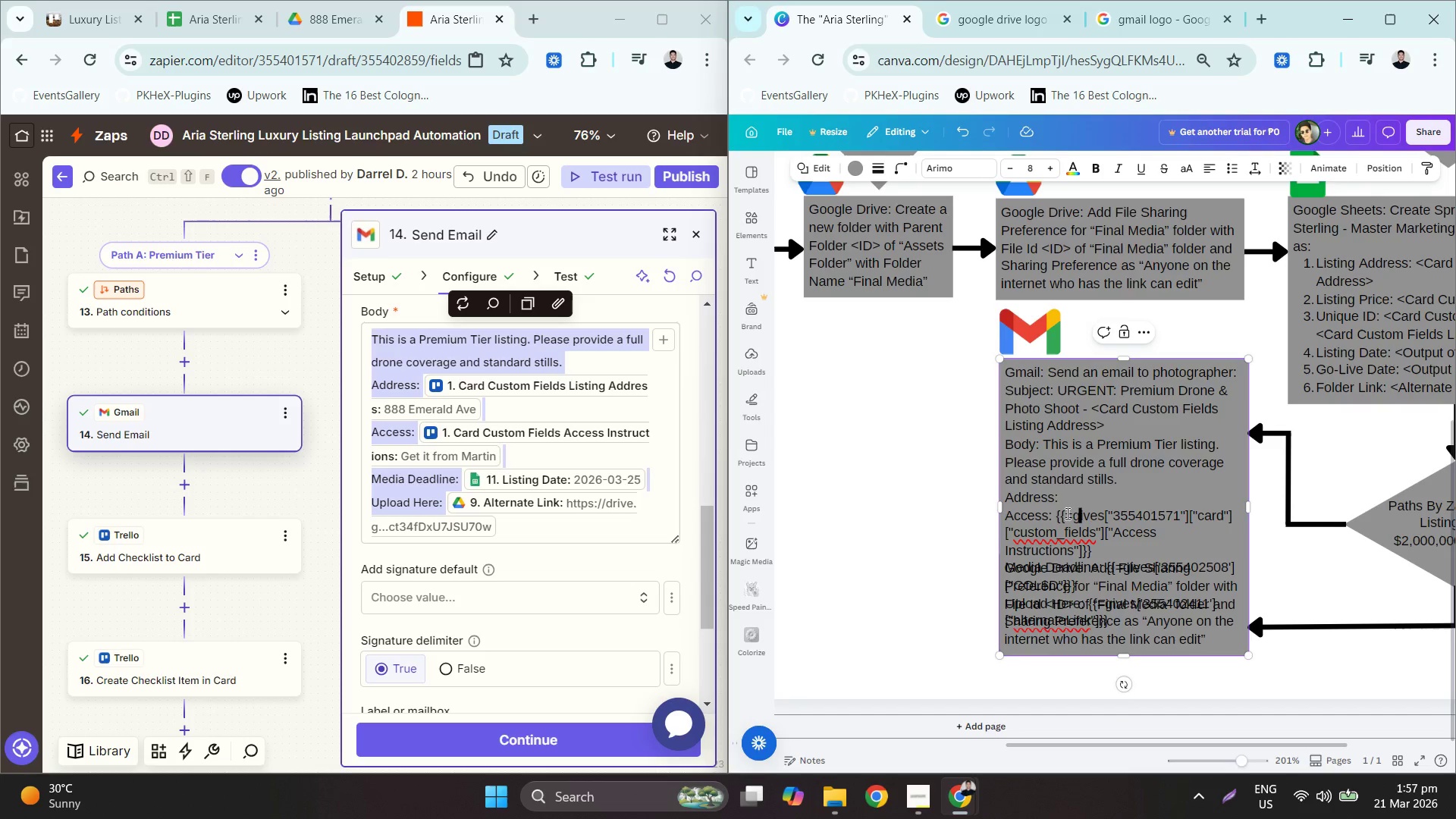 
key(Control+ControlLeft)
 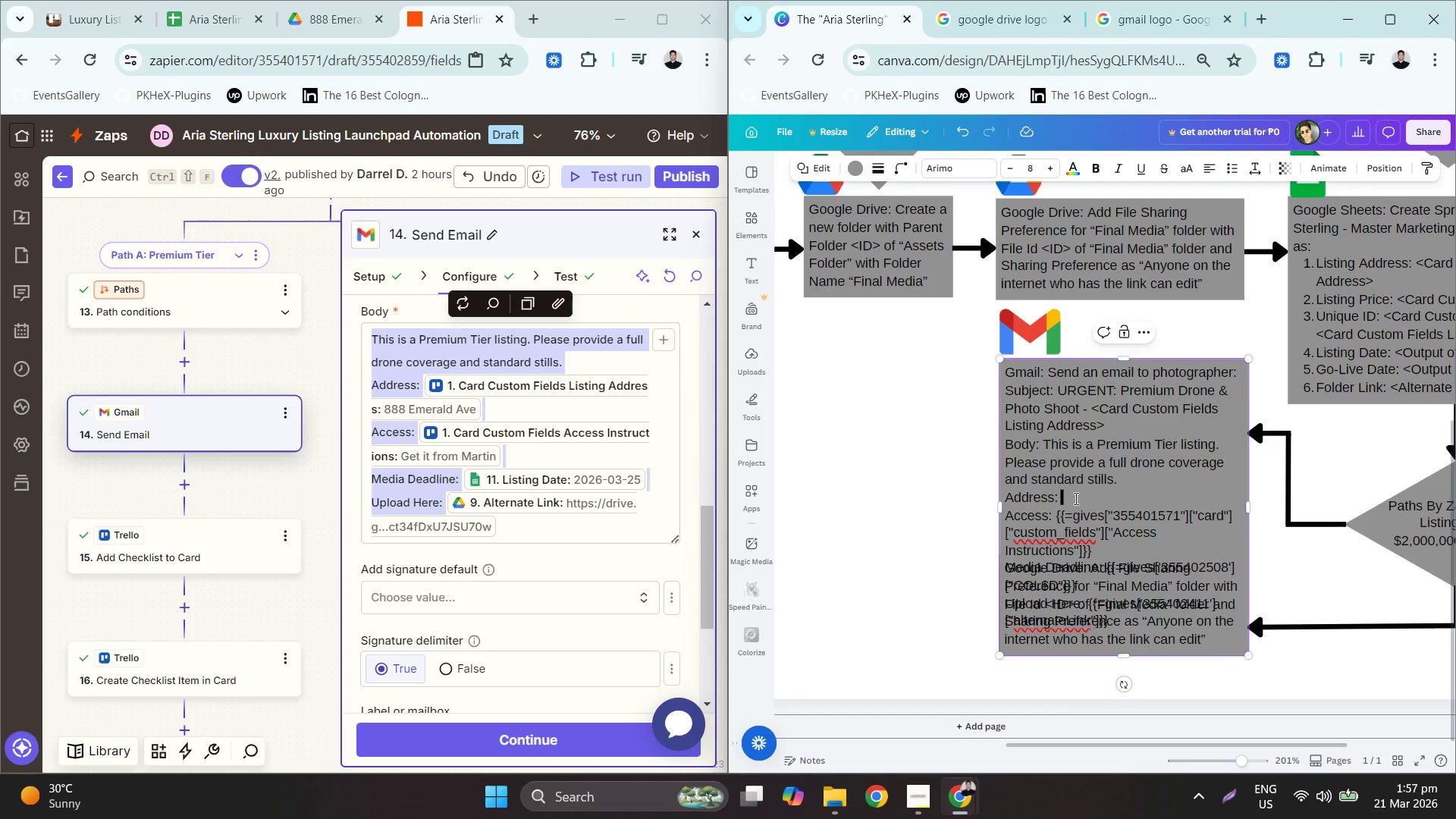 
key(Control+V)
 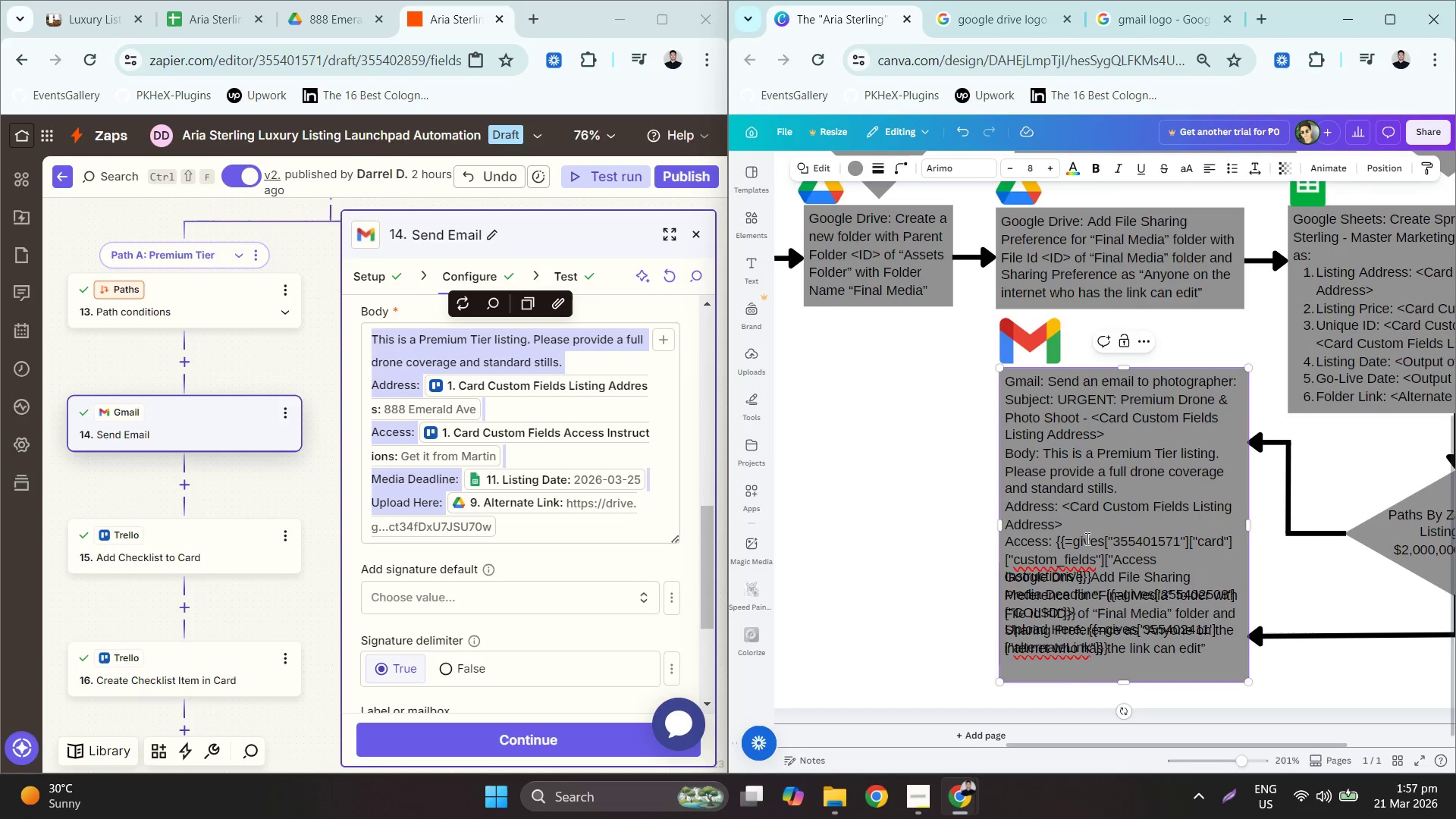 
key(Control+ControlLeft)
 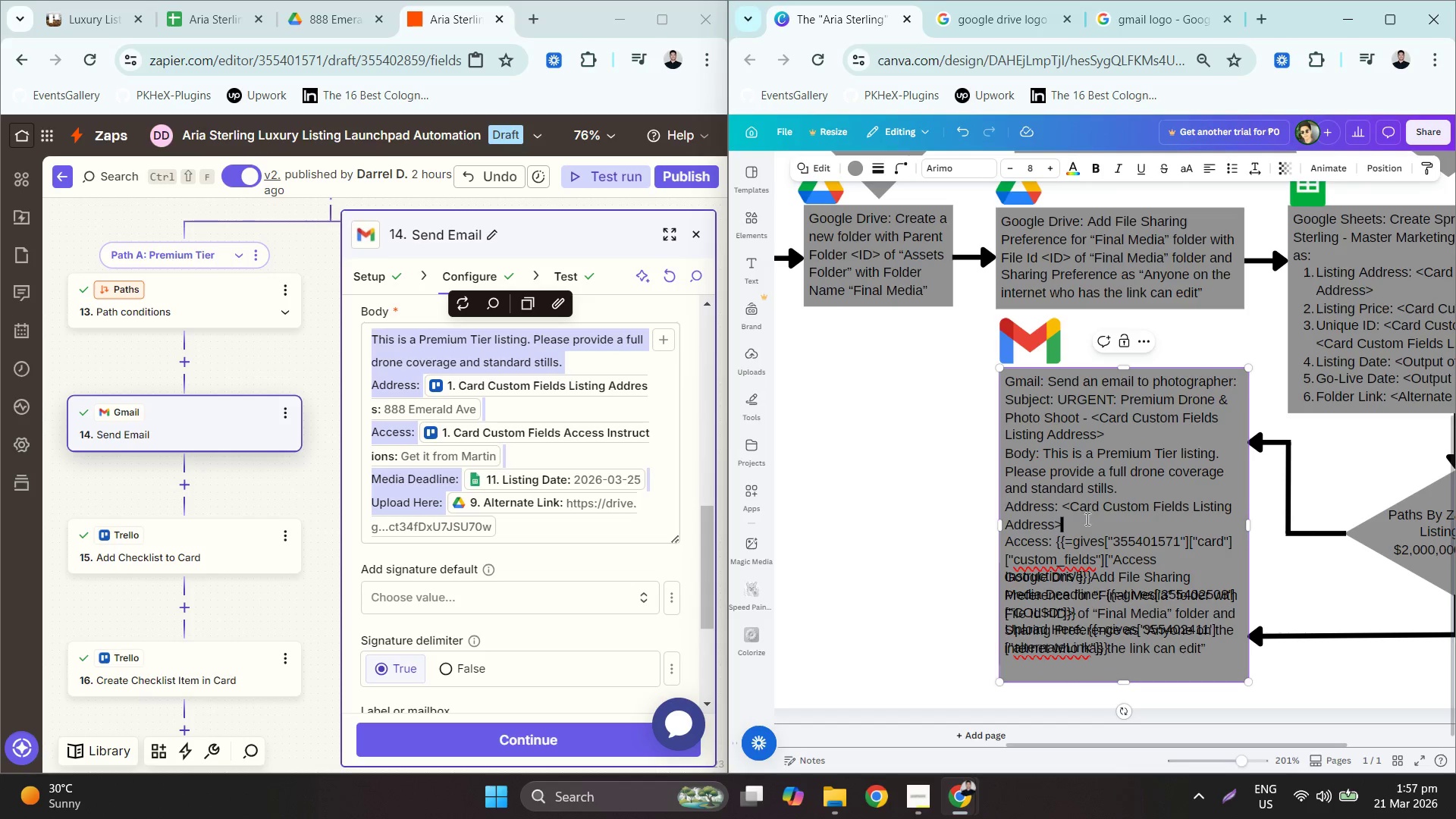 
key(Control+Z)
 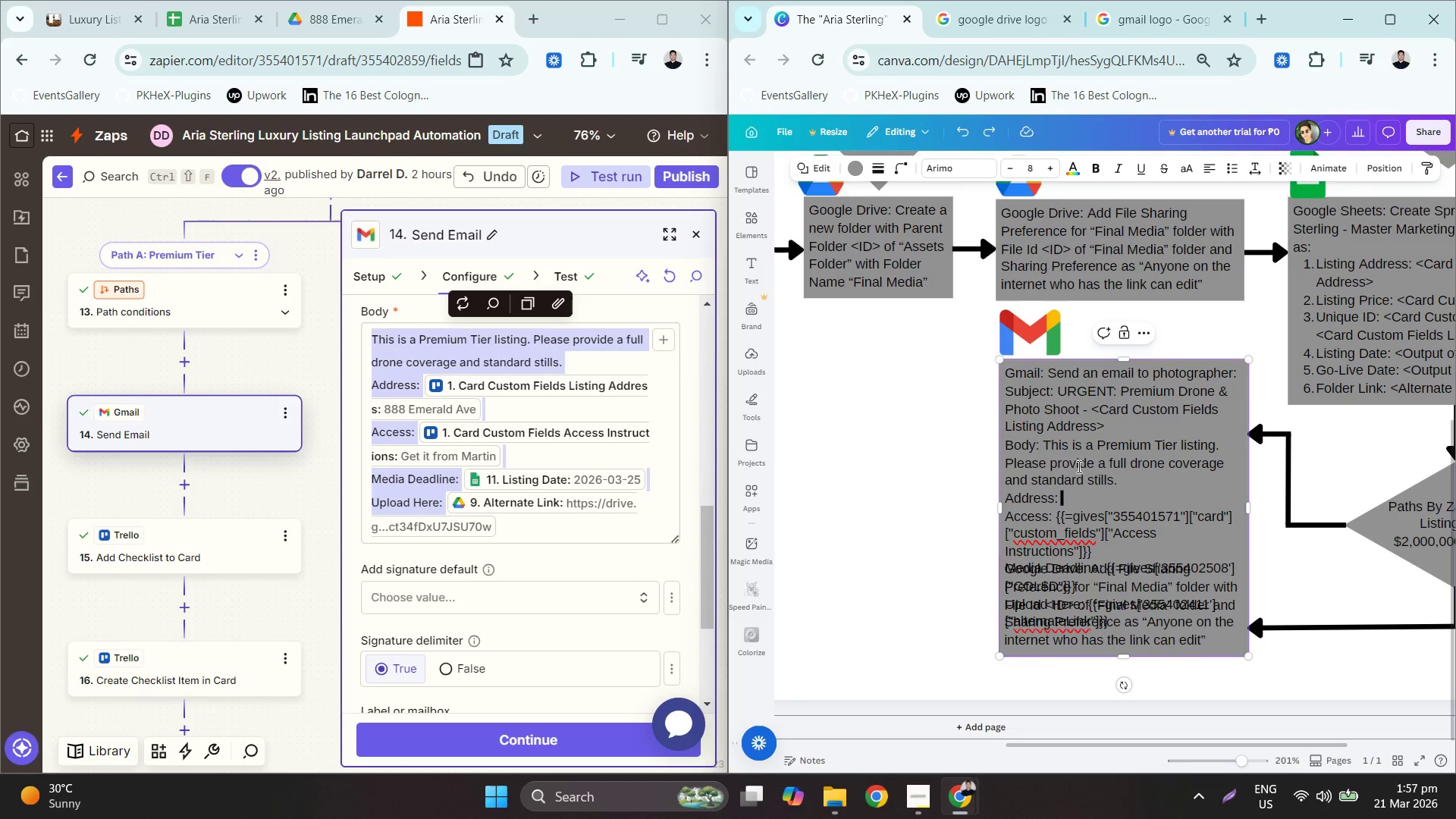 
left_click([1092, 447])
 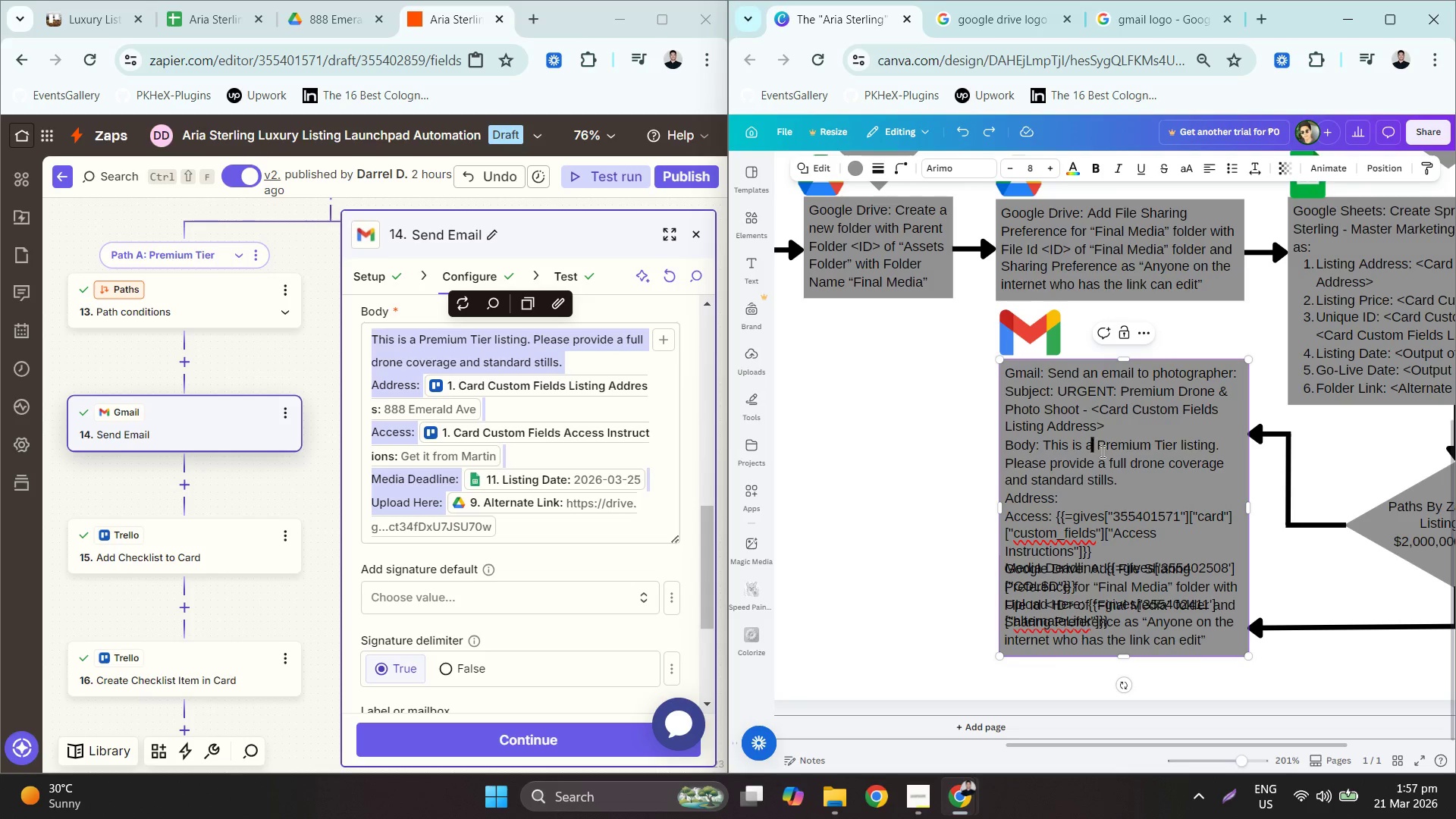 
key(Control+ControlLeft)
 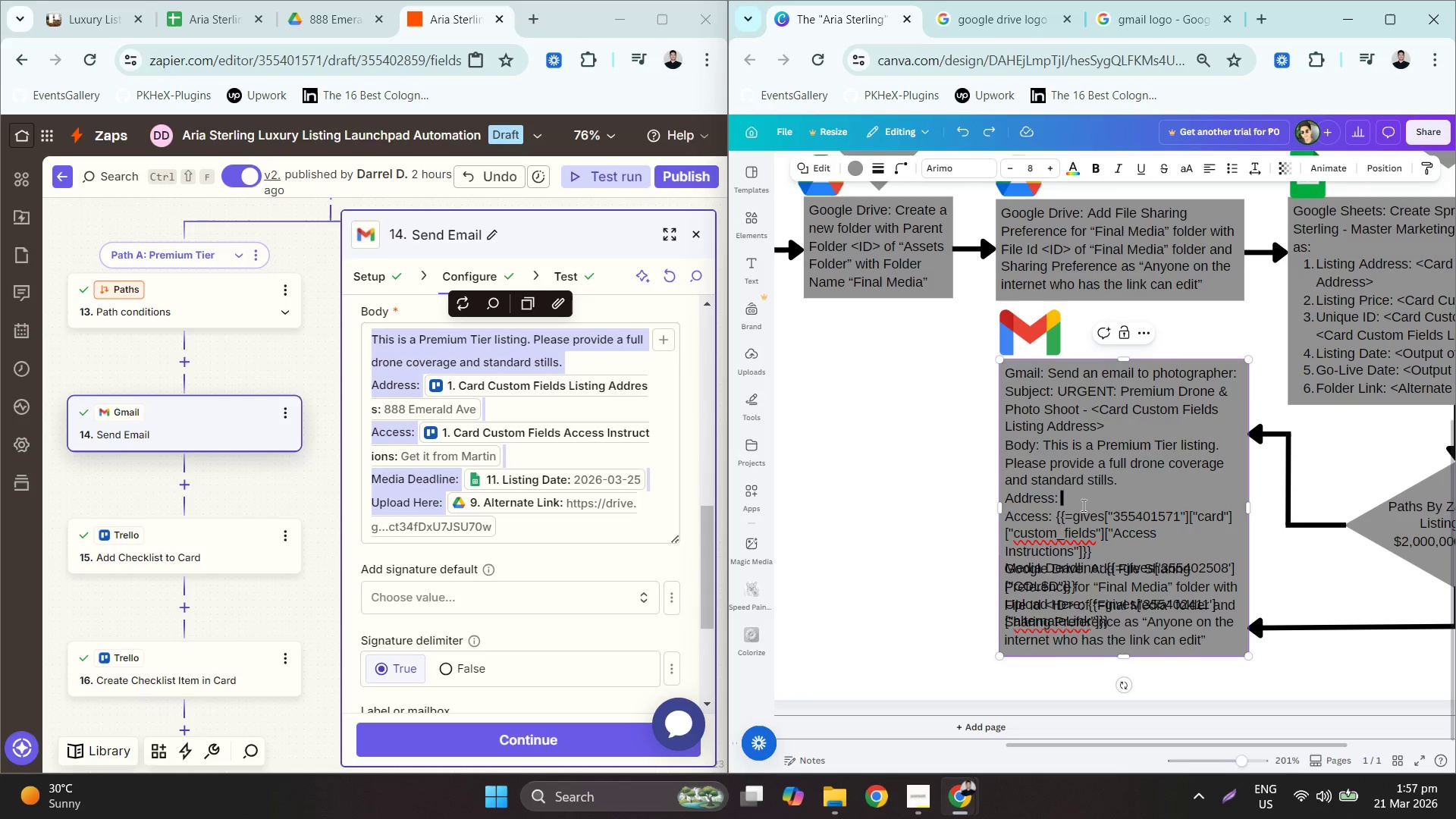 
key(Control+ControlLeft)
 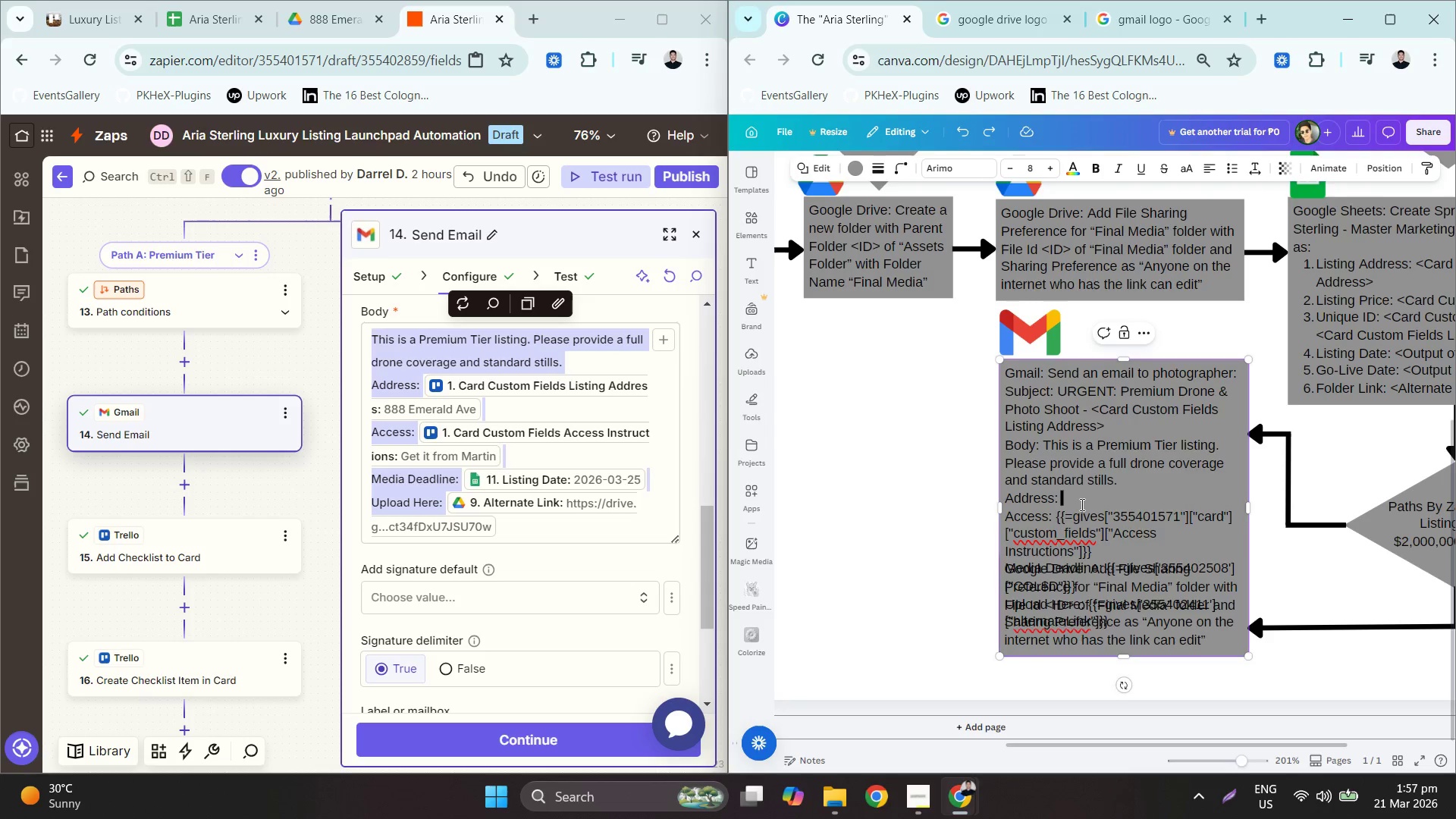 
key(Control+V)
 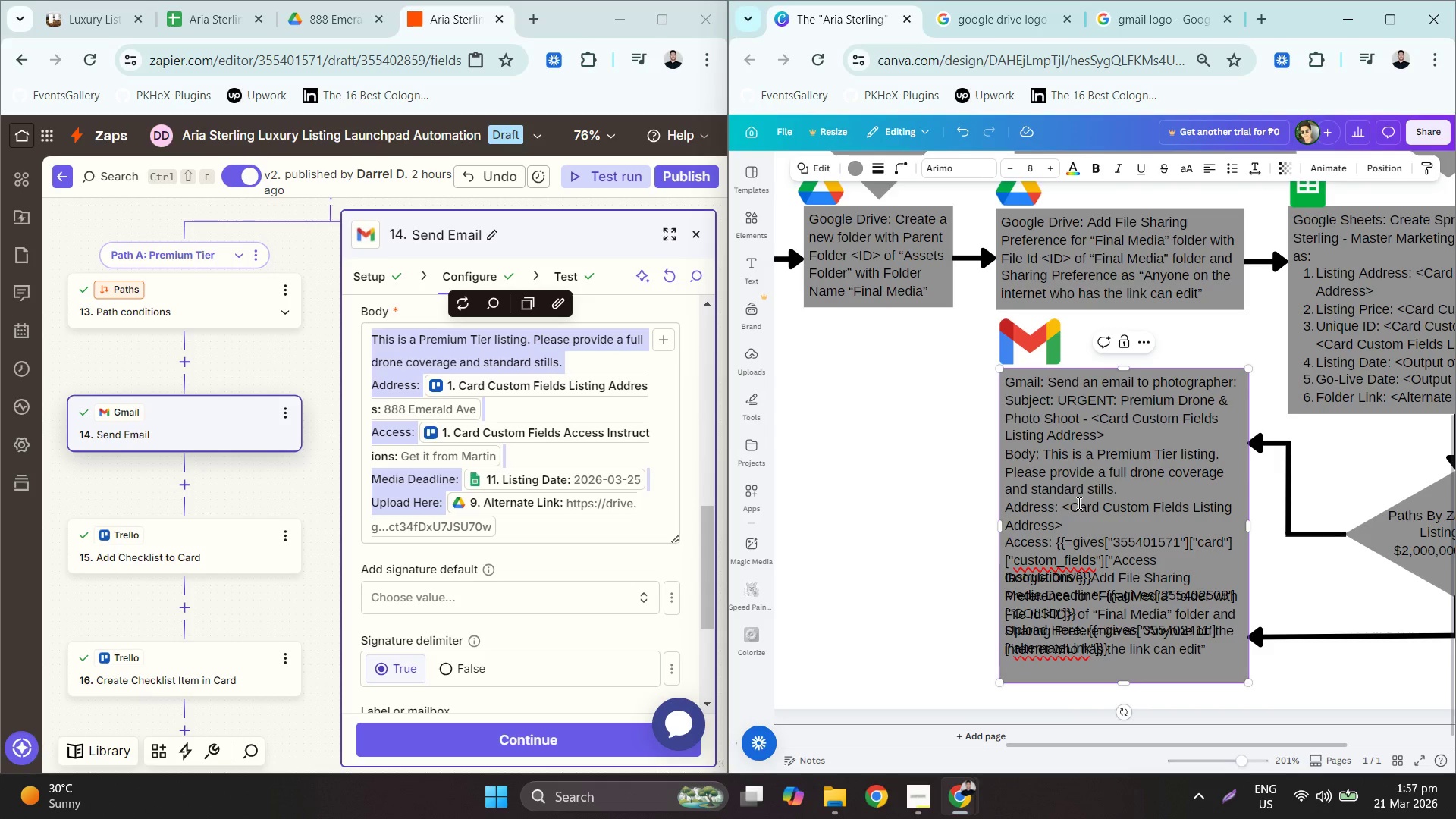 
key(Control+Z)
 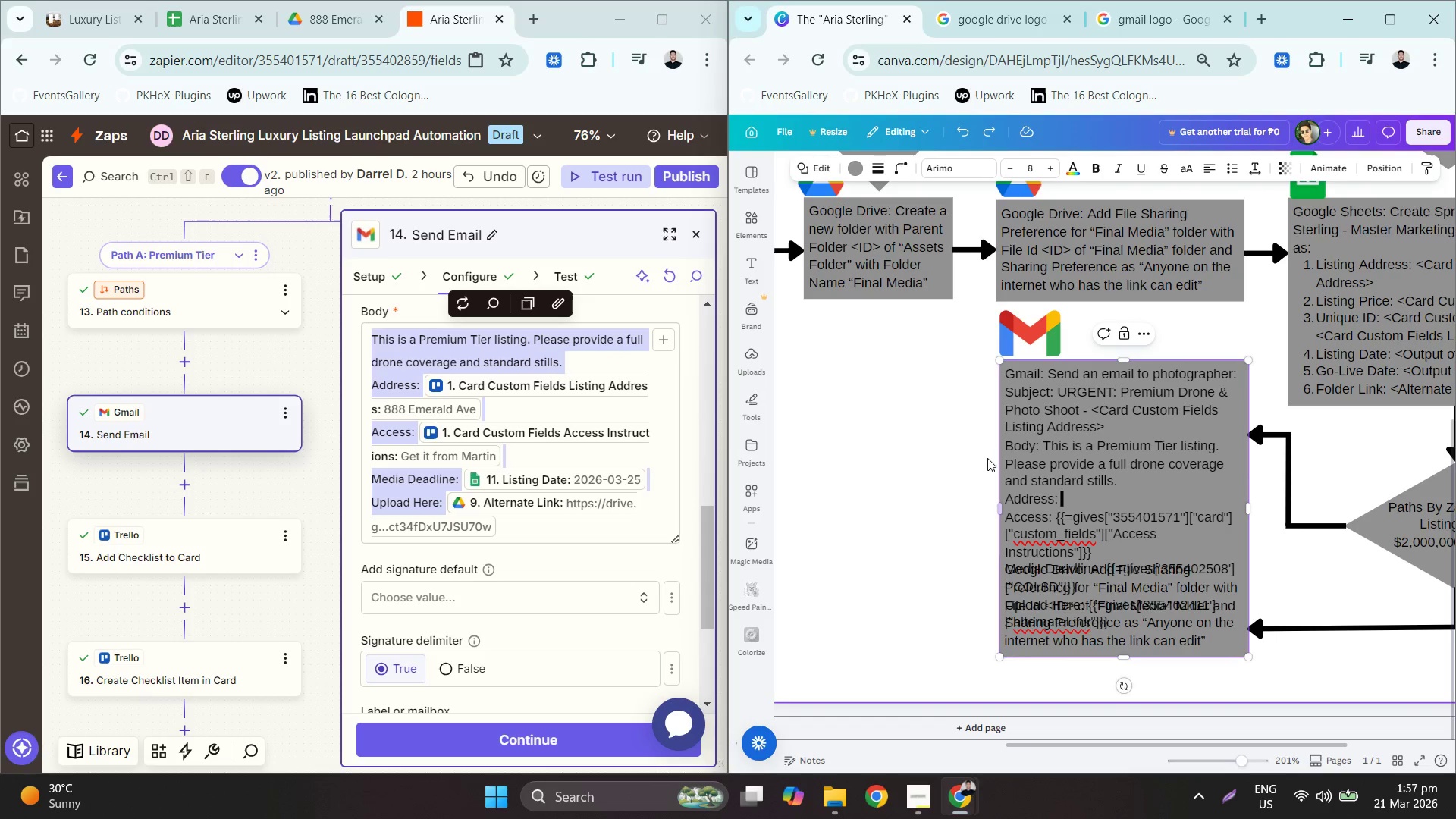 
left_click([976, 451])
 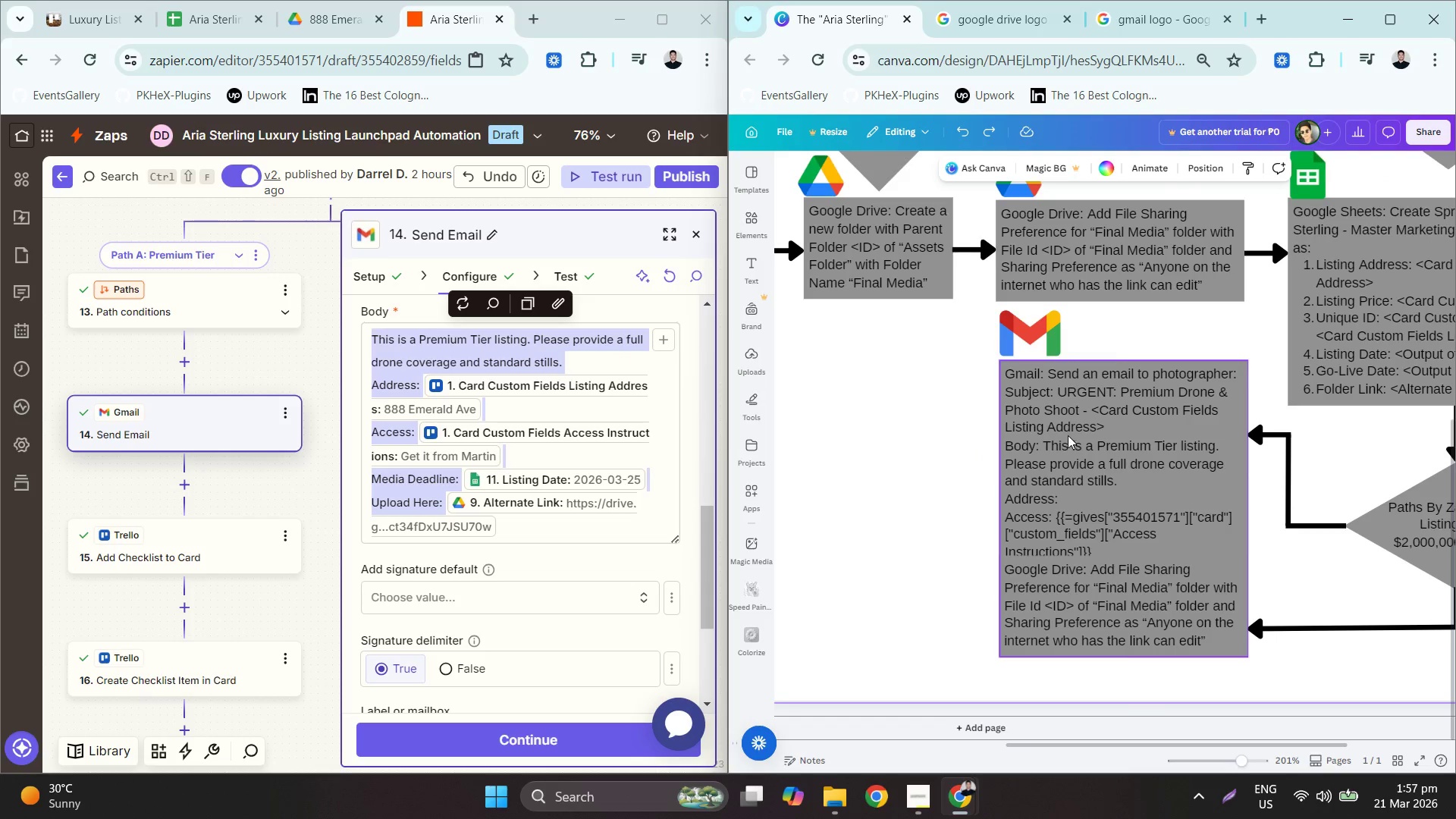 
double_click([1068, 435])
 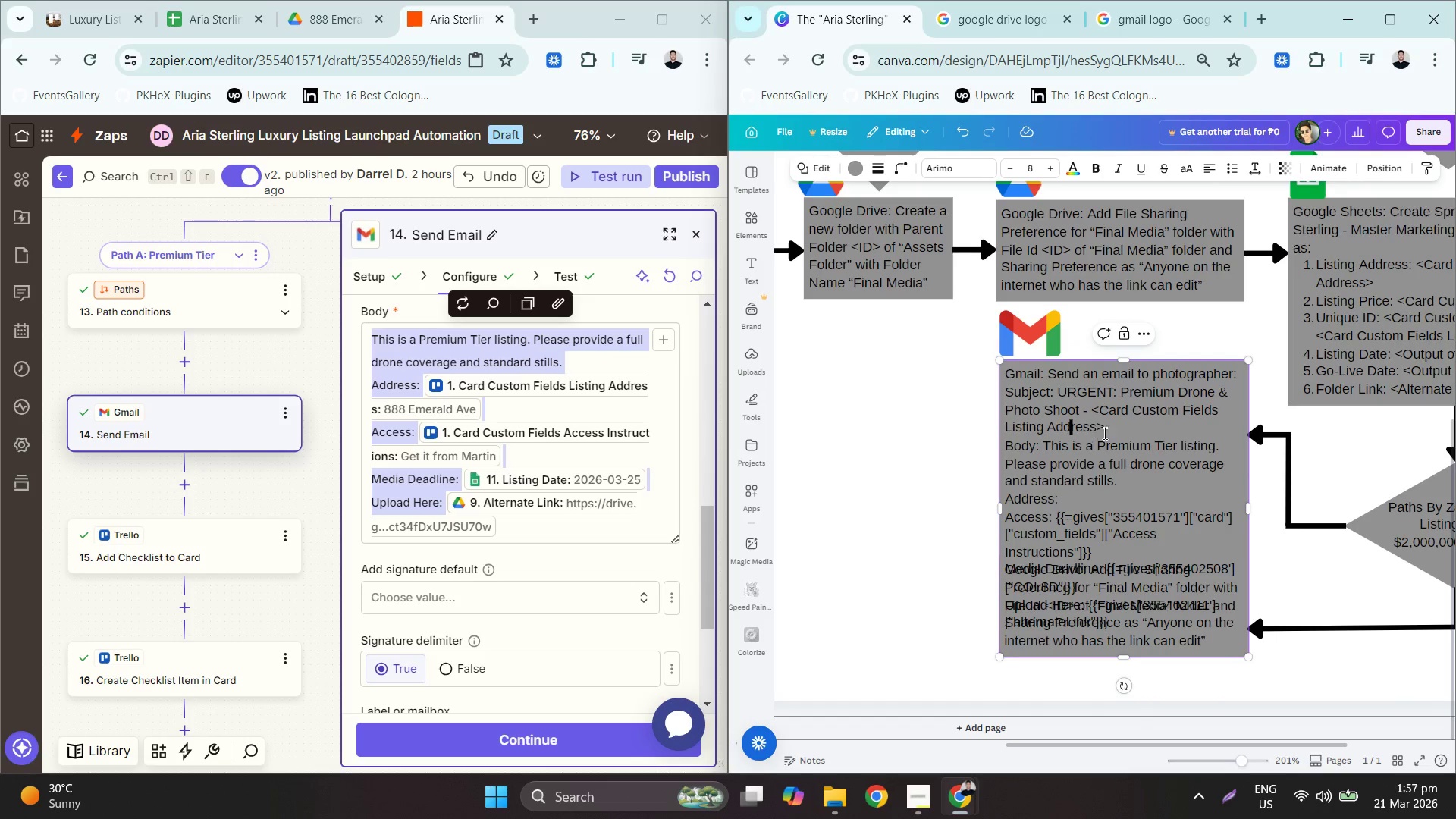 
left_click_drag(start_coordinate=[1119, 433], to_coordinate=[1090, 416])
 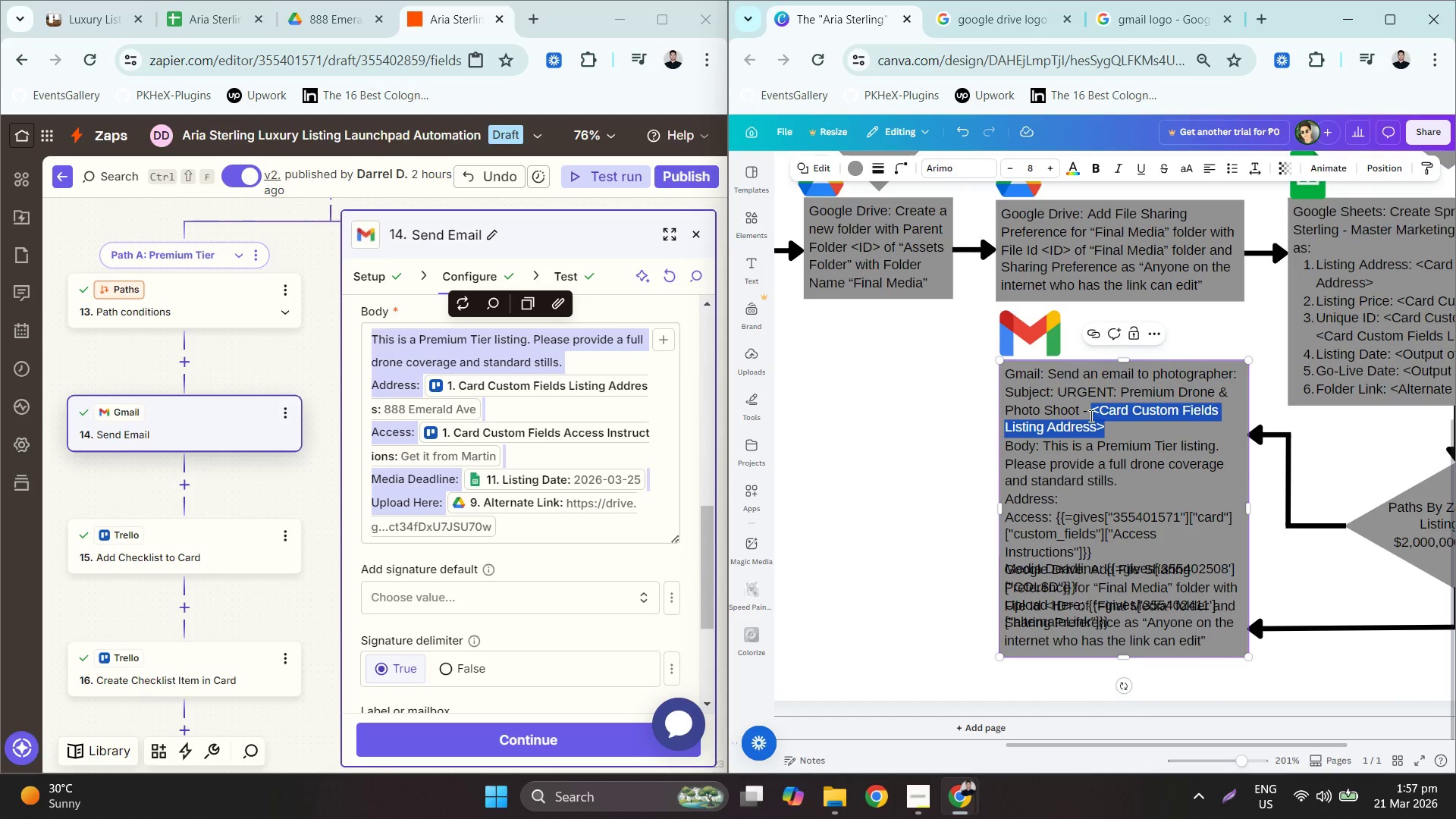 
key(Control+C)
 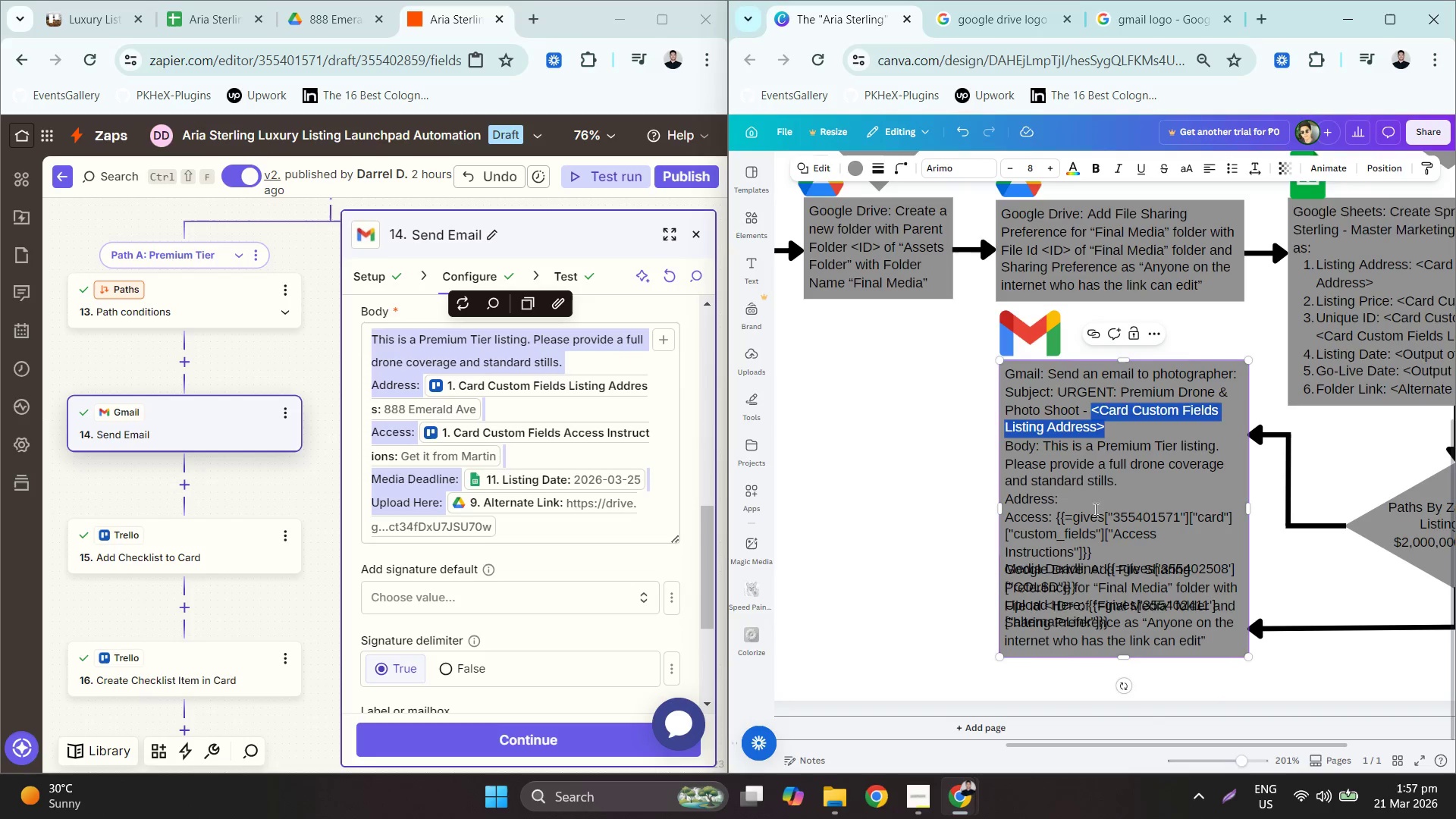 
left_click([1087, 488])
 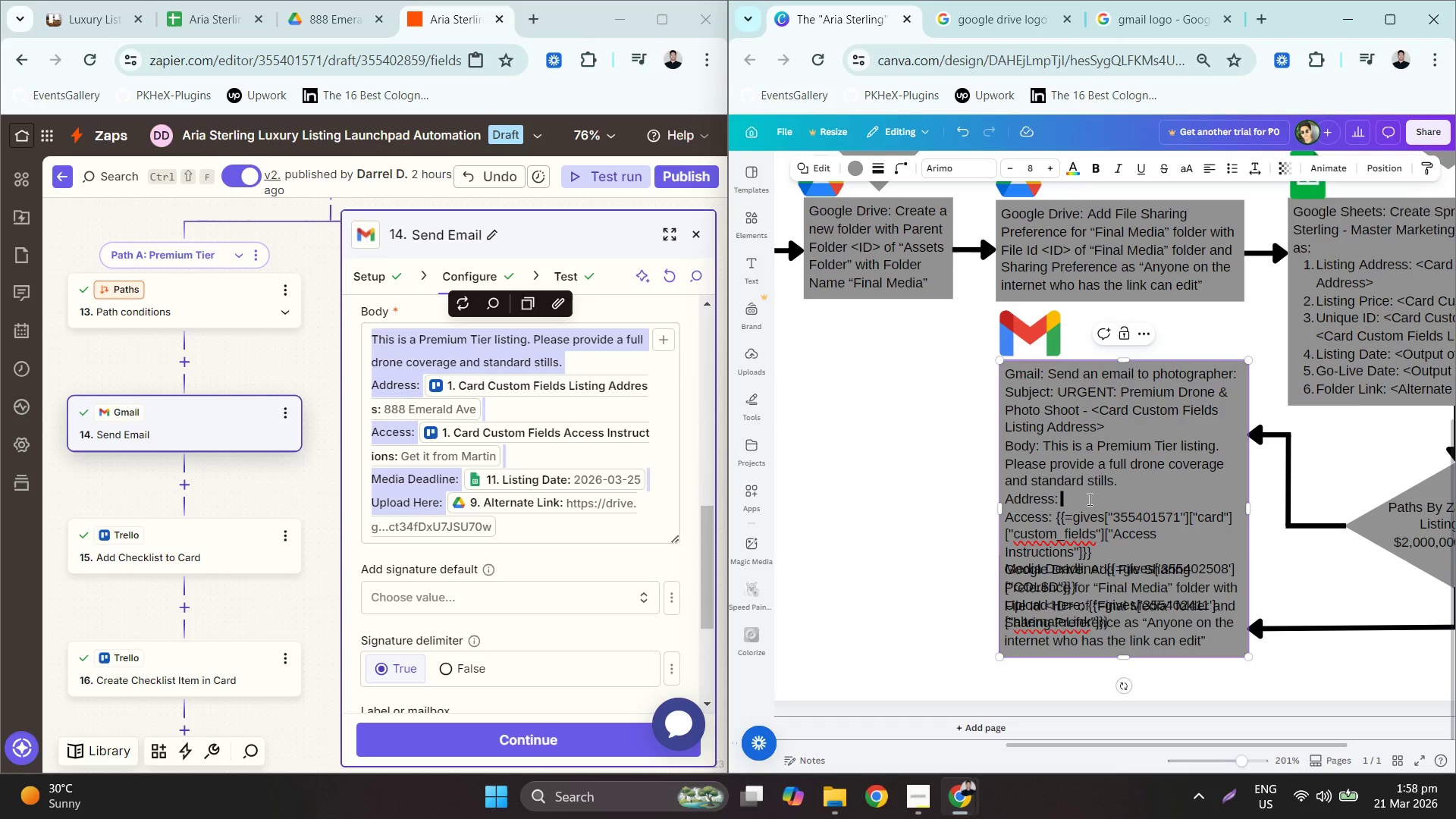 
key(Control+ControlLeft)
 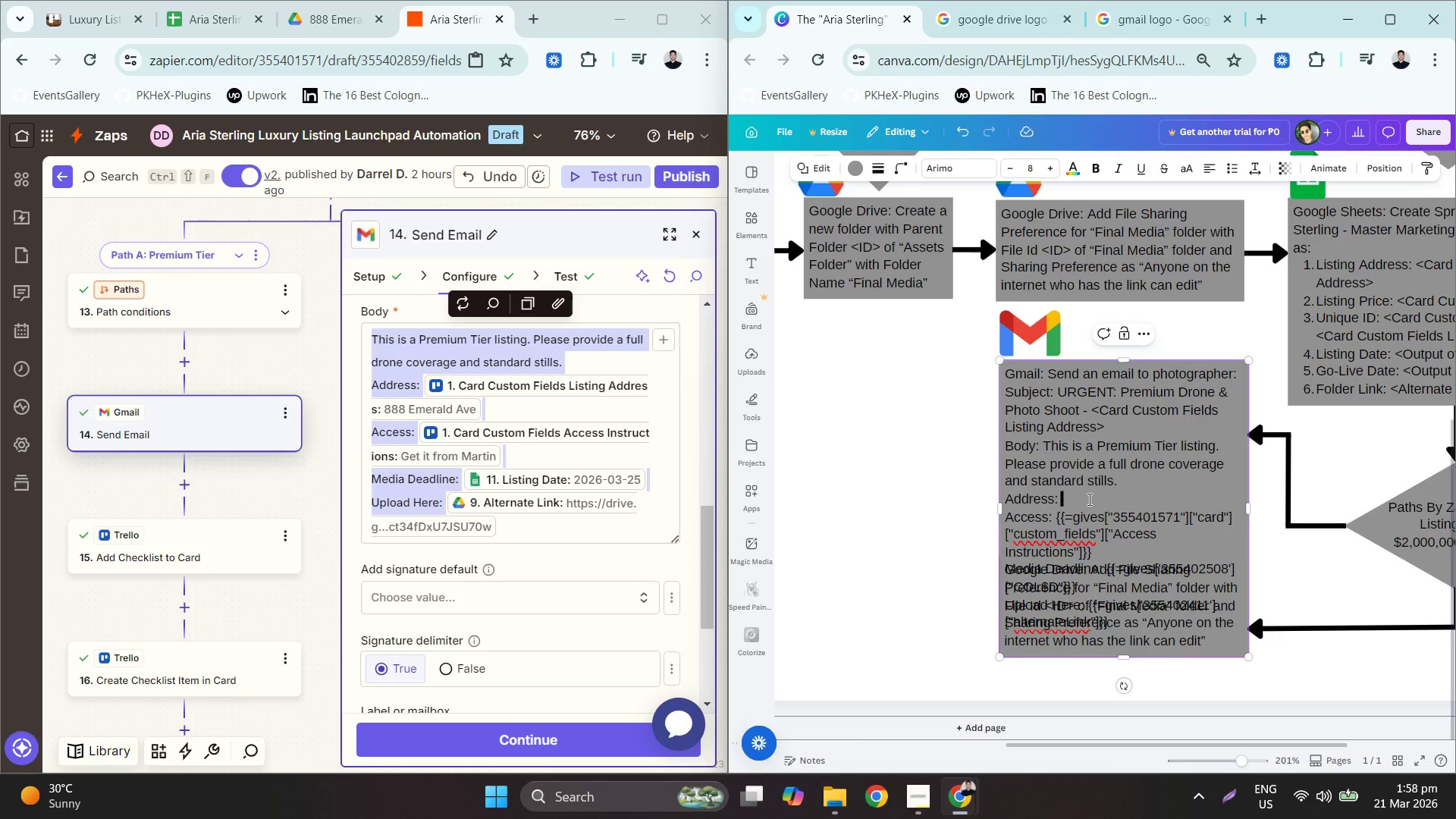 
key(V)
 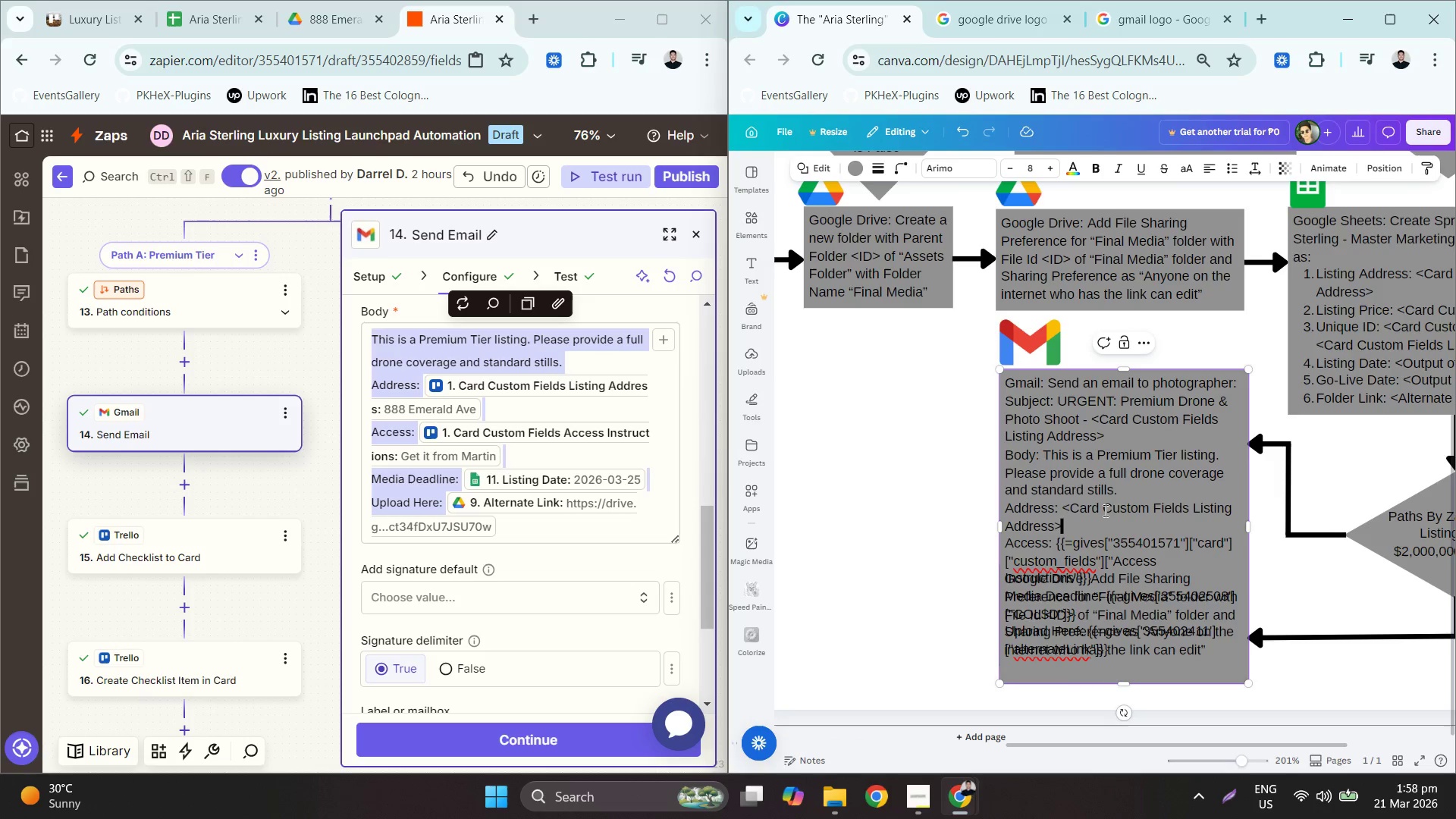 
key(Control+Z)
 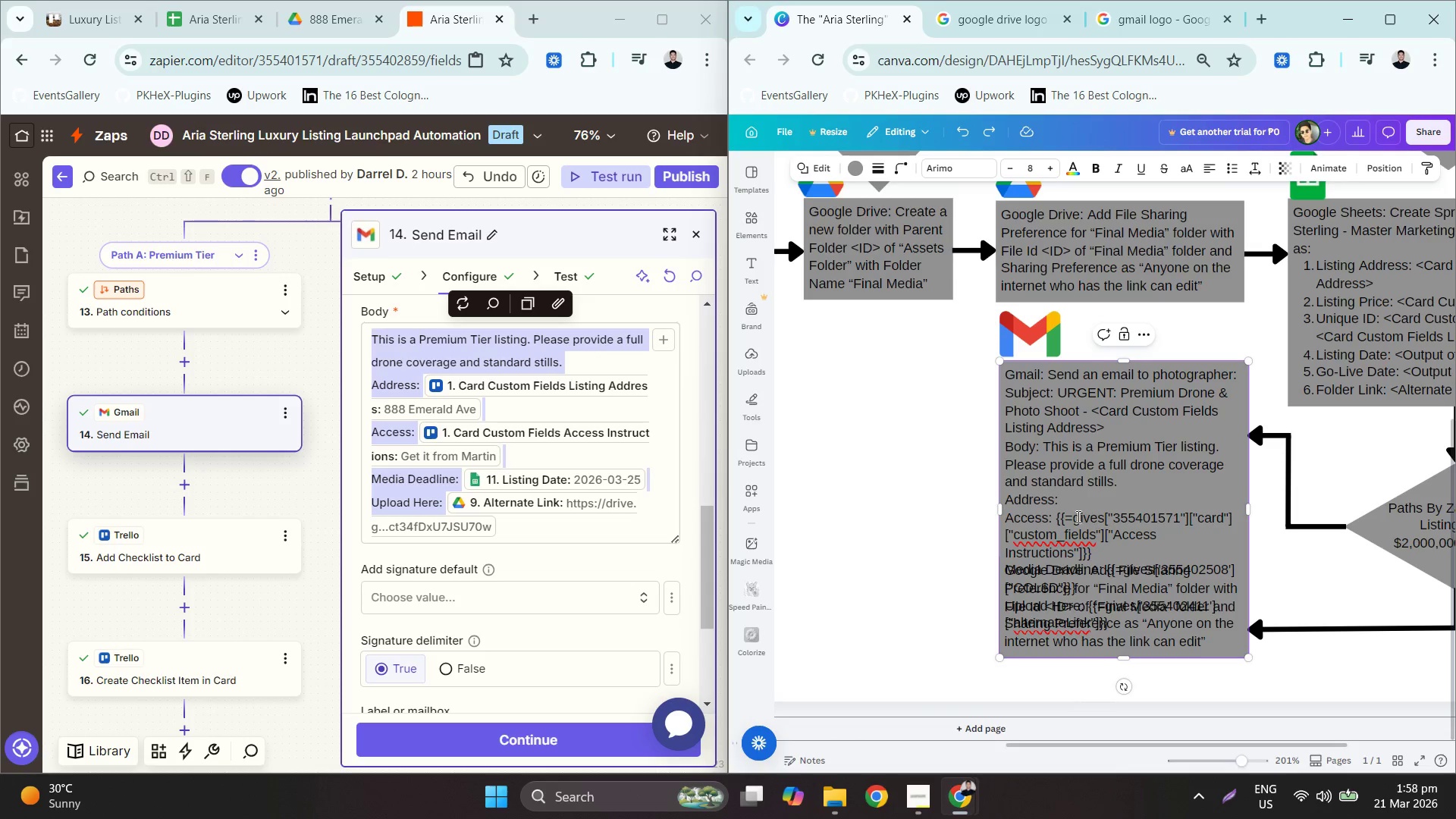 
key(Insert)
 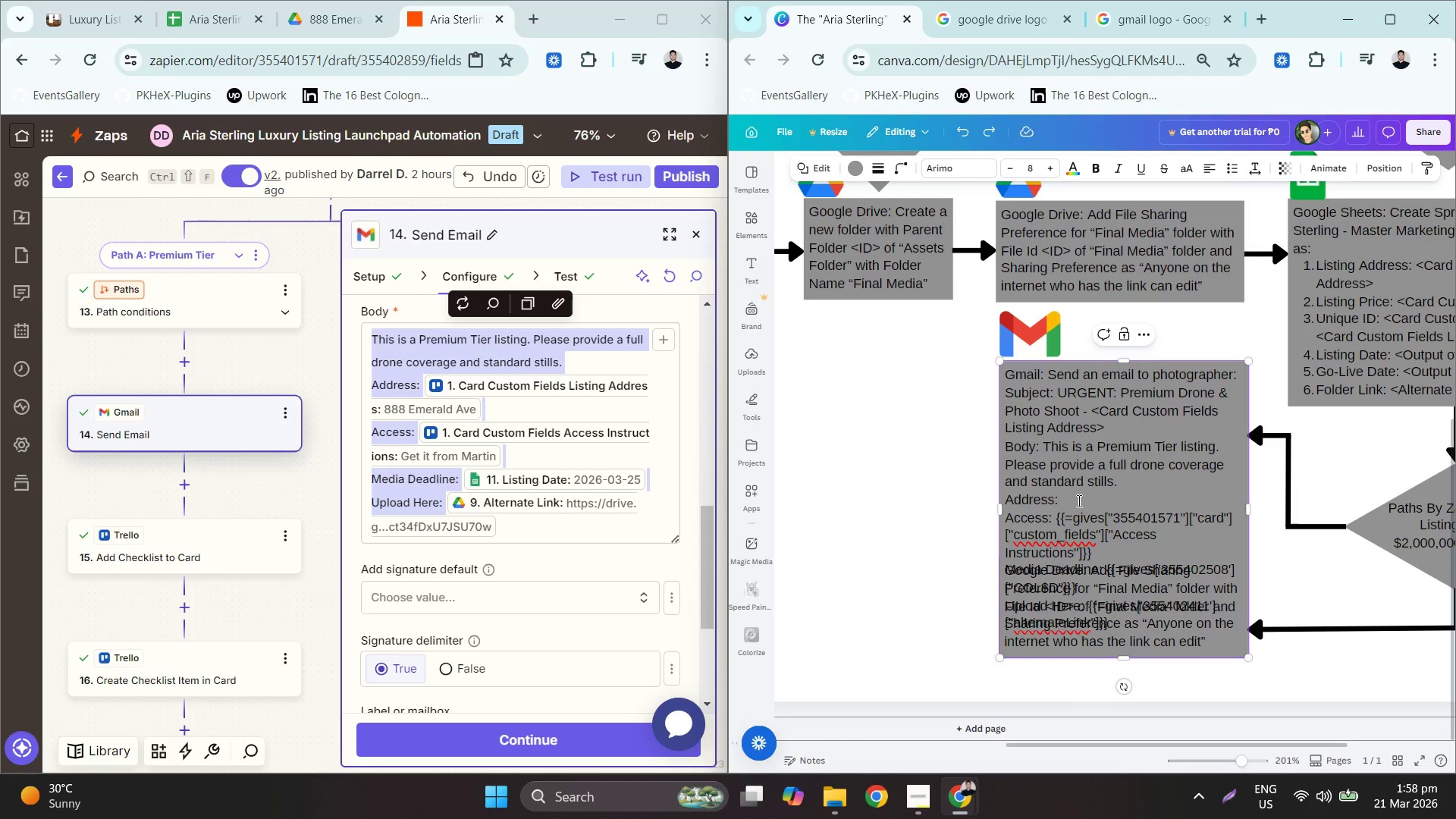 
left_click([1077, 499])
 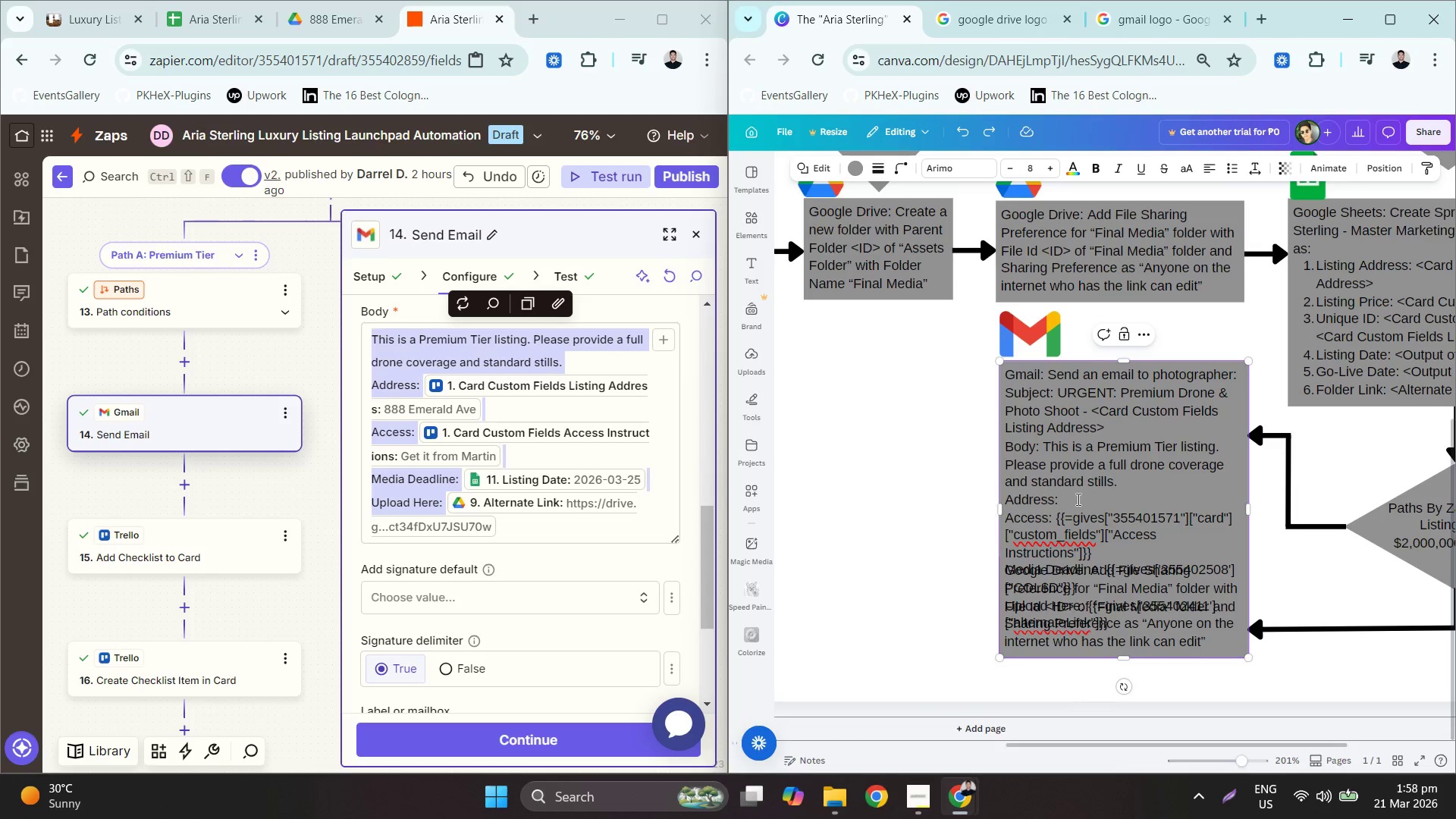 
key(Insert)
 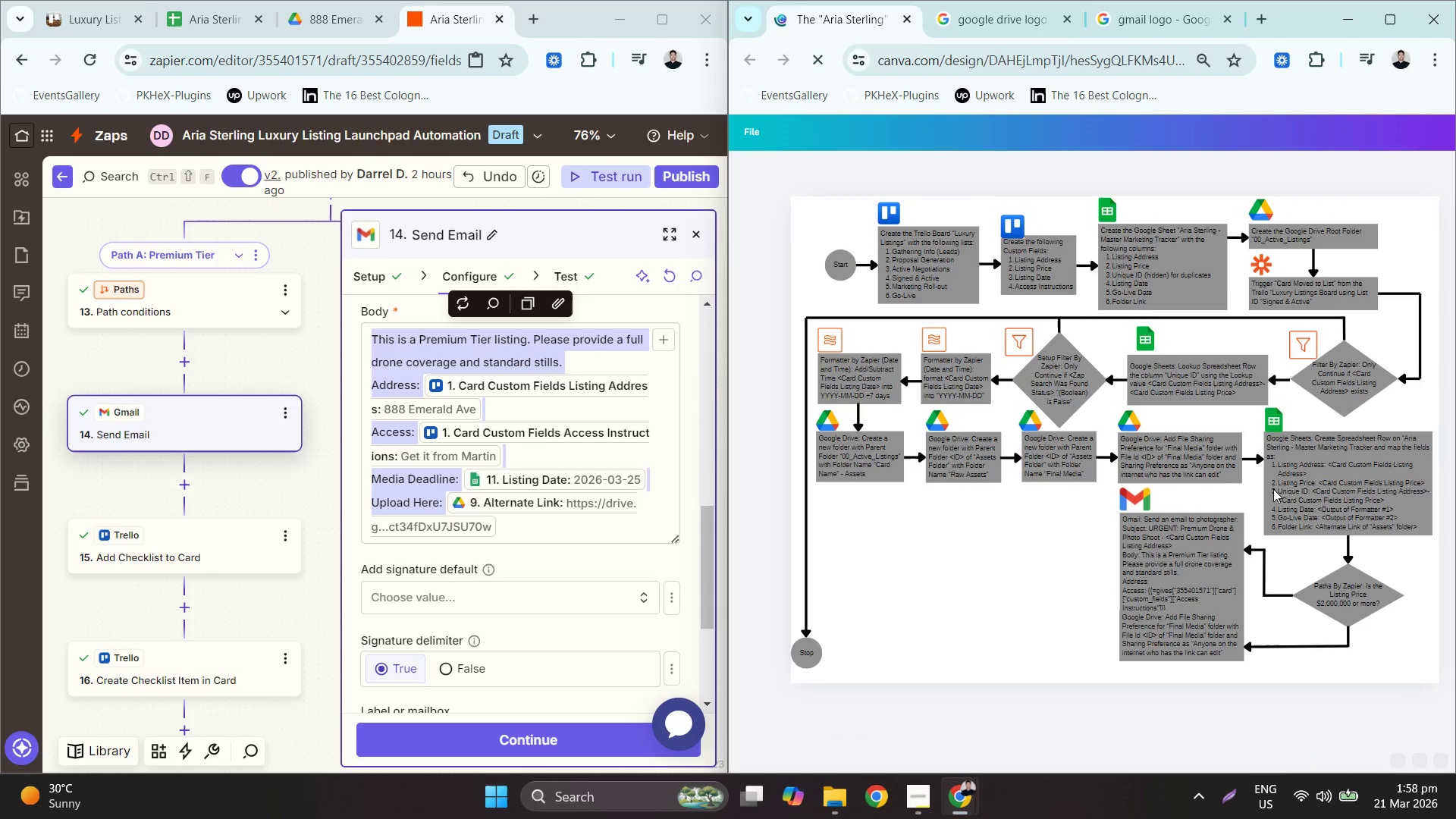 
double_click([1151, 551])
 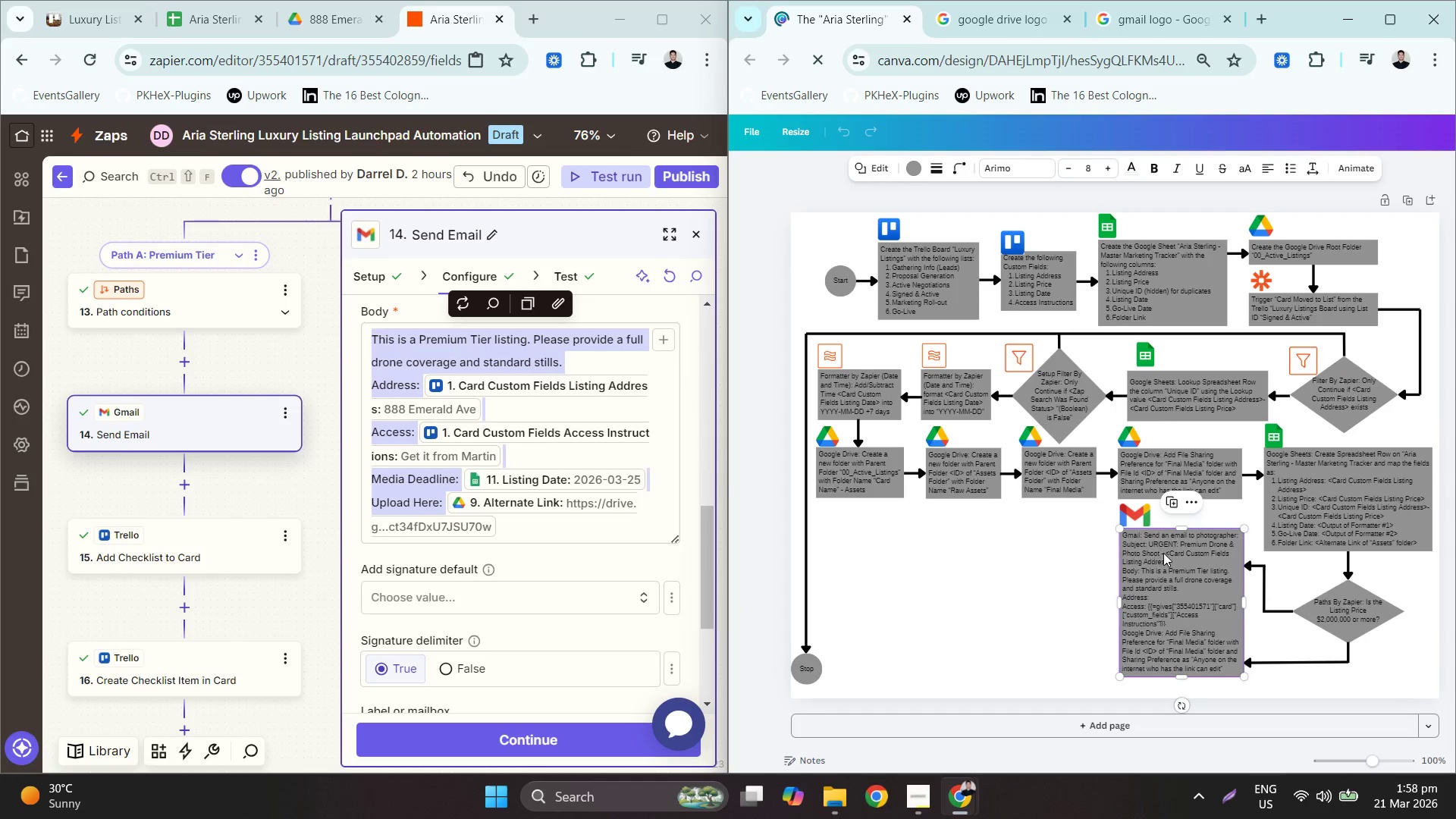 
left_click_drag(start_coordinate=[1163, 553], to_coordinate=[984, 549])
 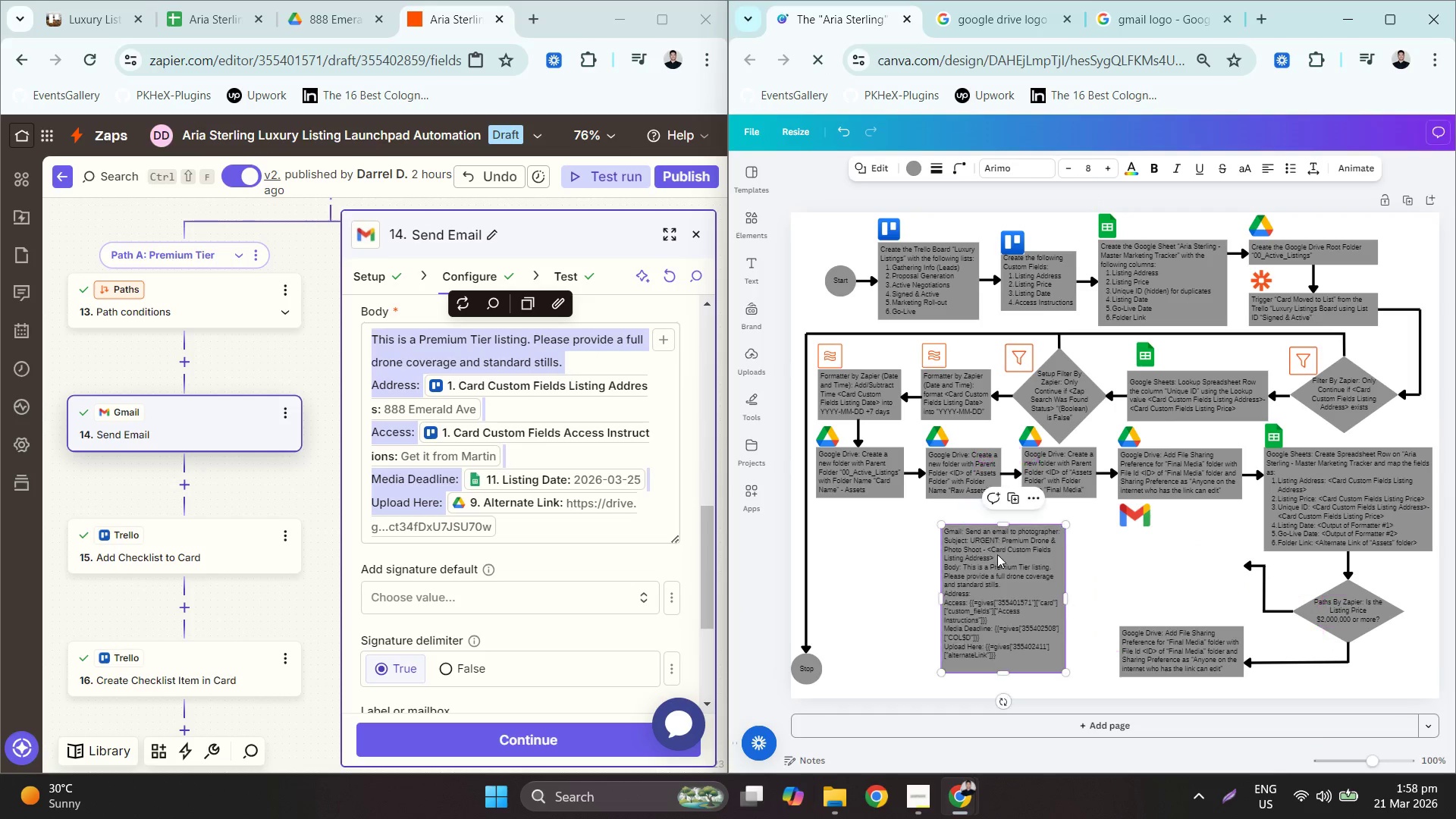 
hold_key(key=ControlLeft, duration=0.98)
 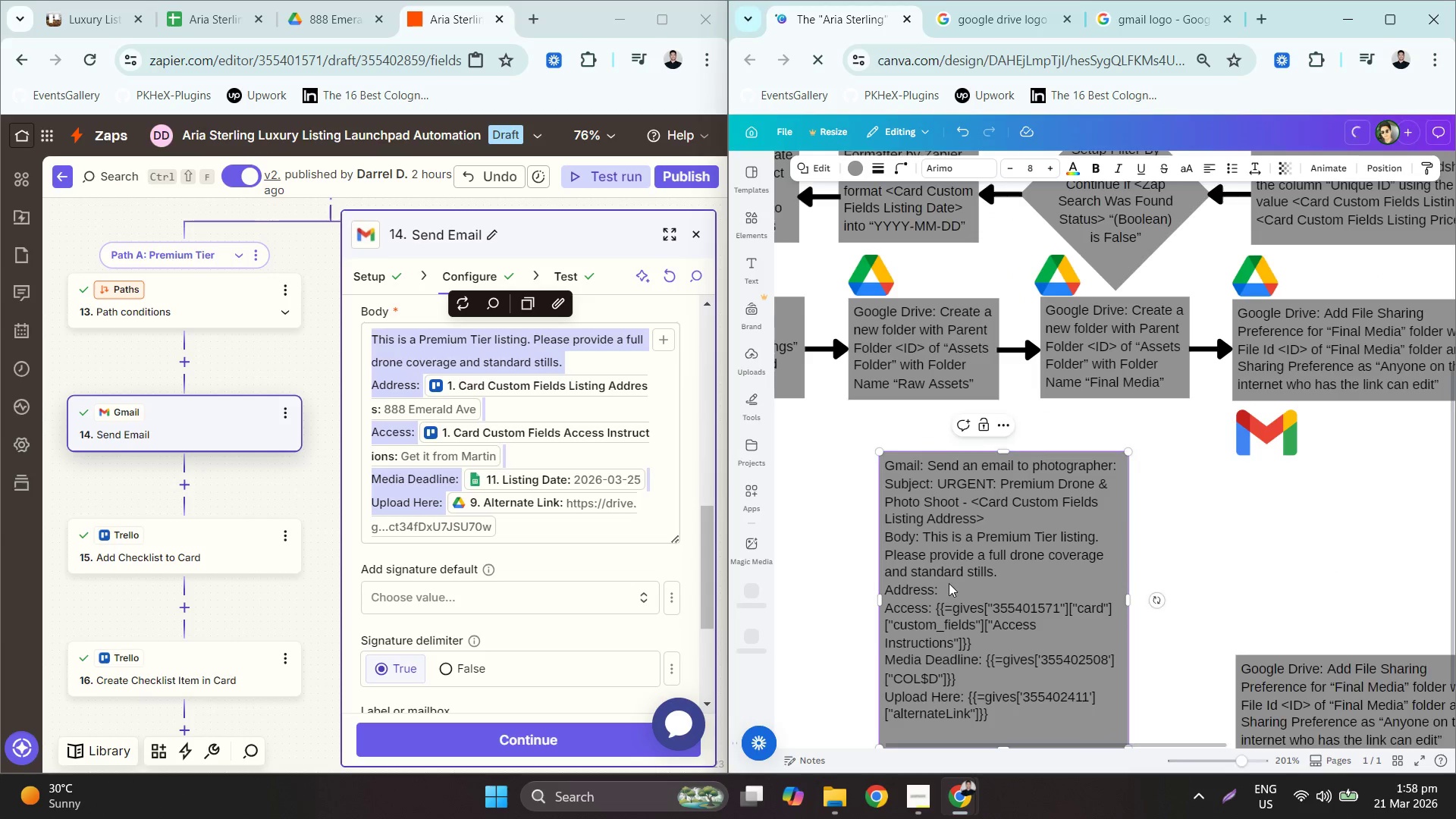 
hold_key(key=ControlLeft, duration=1.51)
 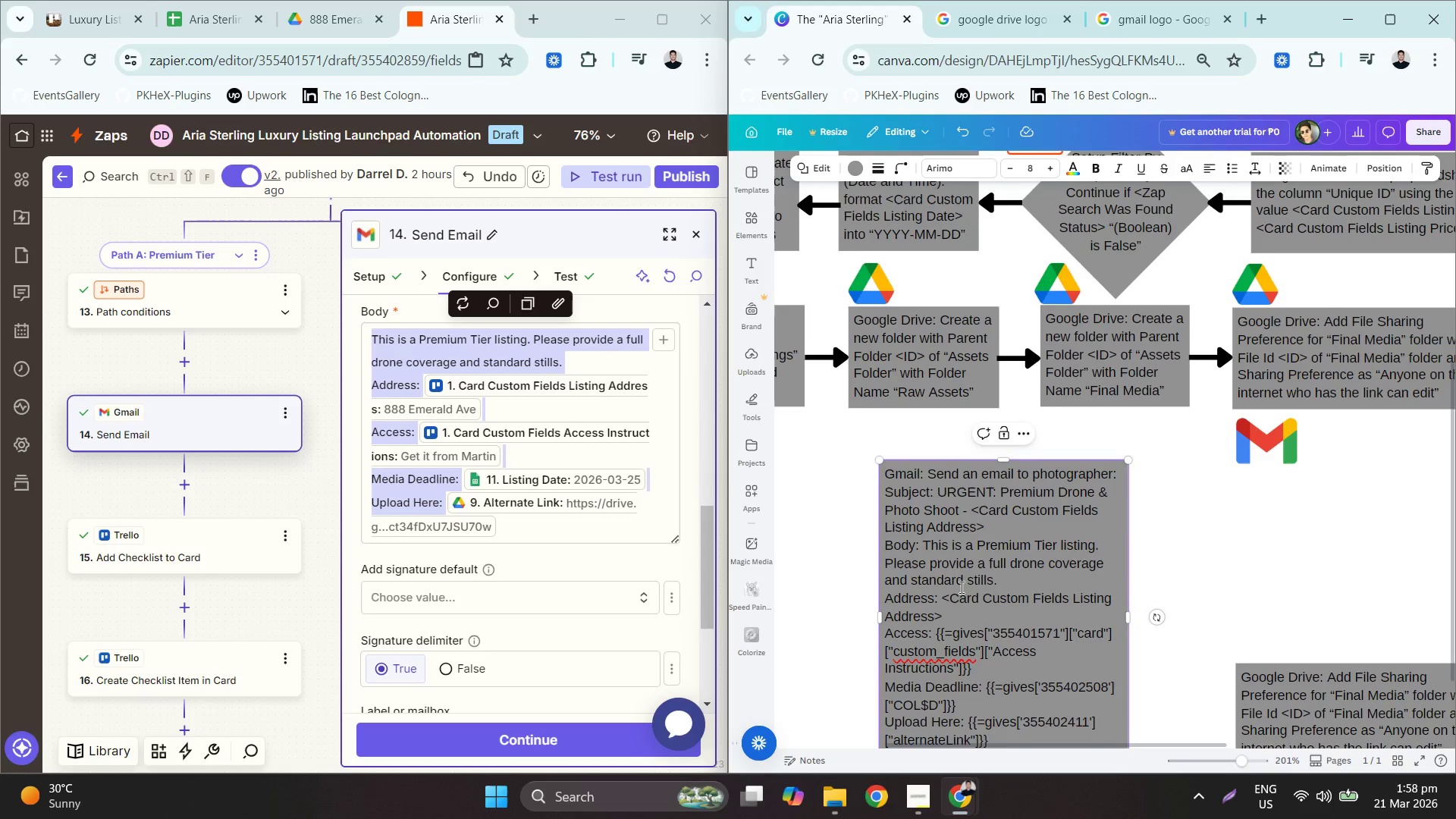 
scroll: coordinate [1004, 598], scroll_direction: up, amount: 7.0
 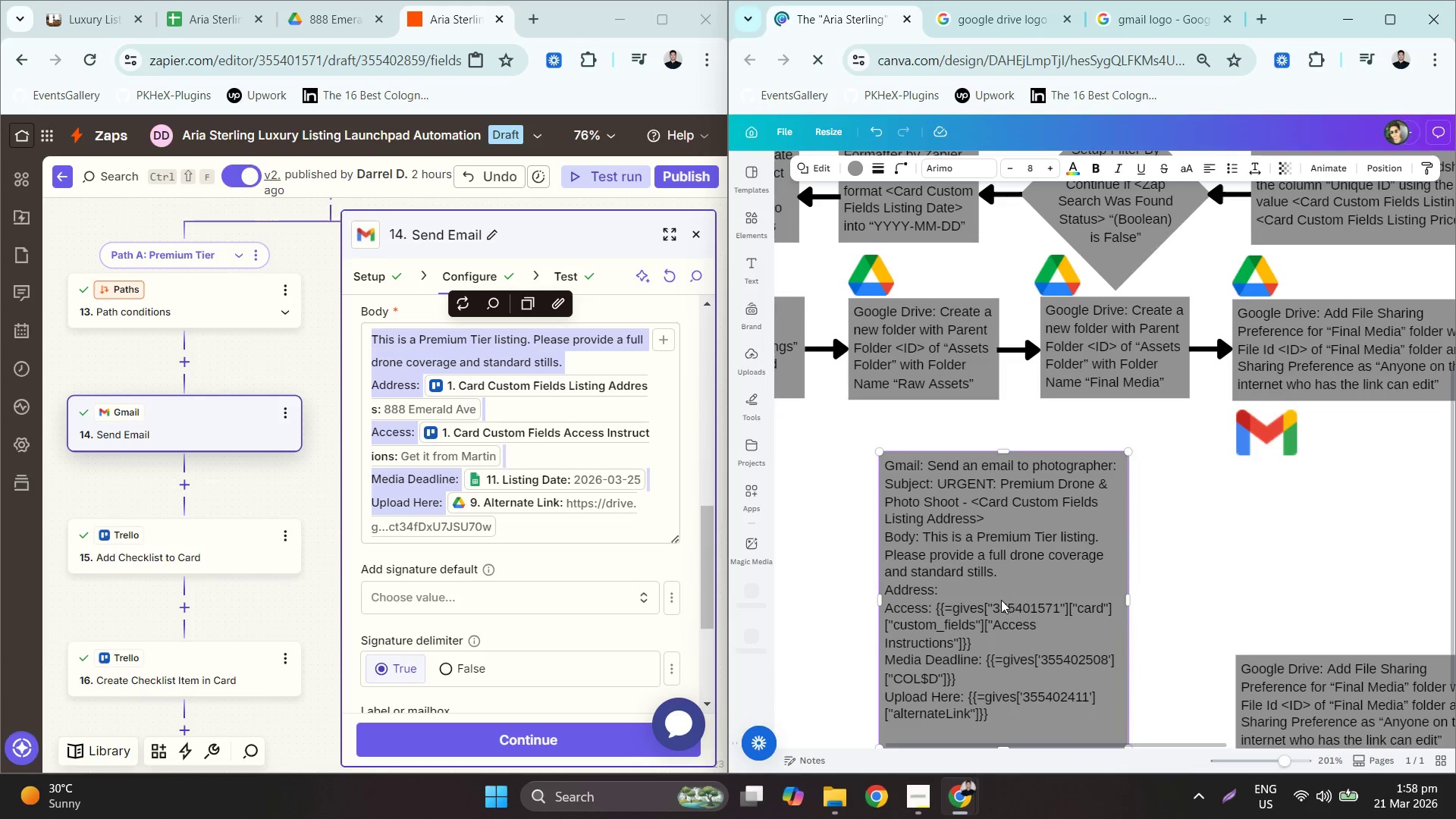 
double_click([949, 583])
 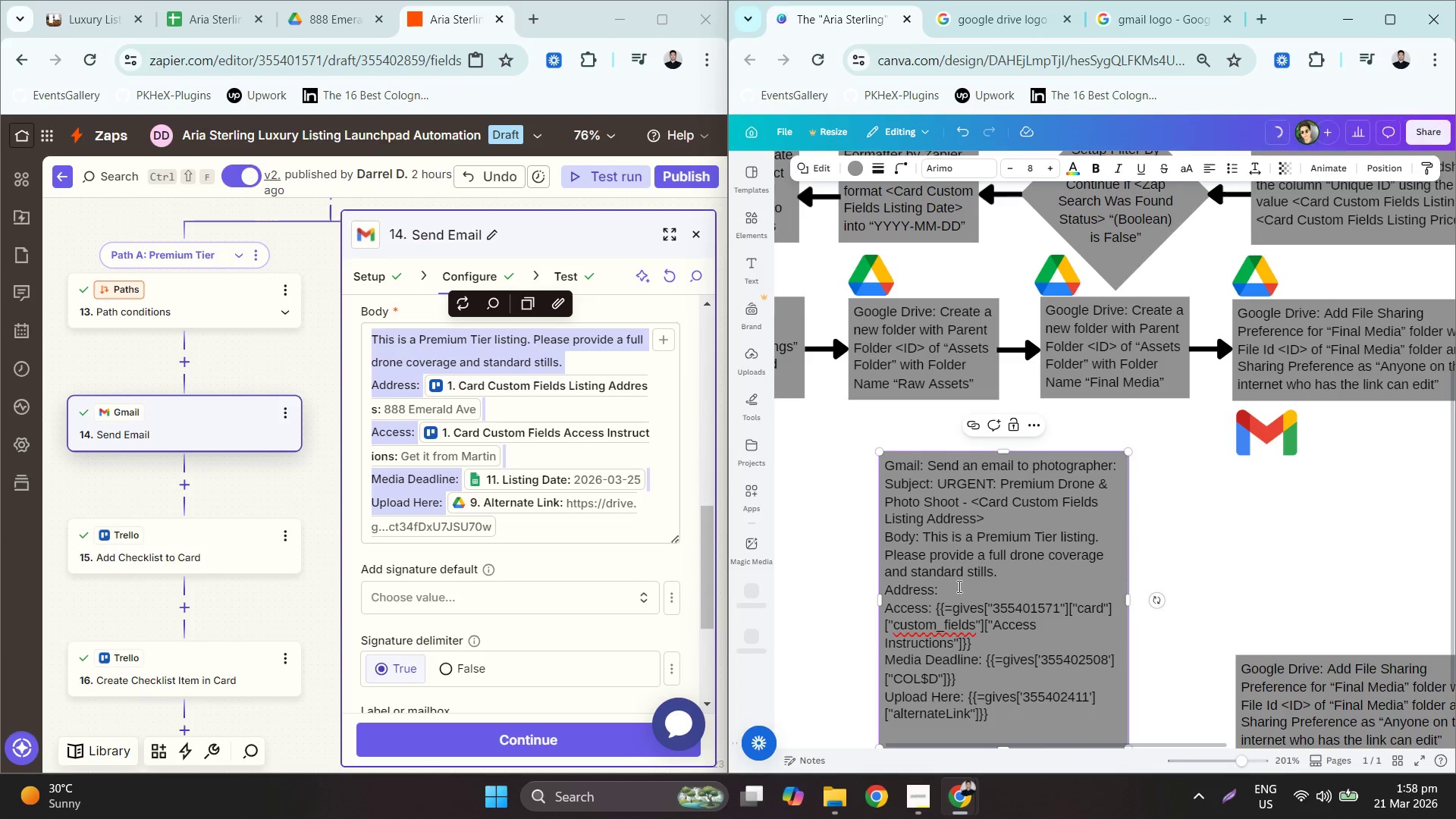 
triple_click([960, 587])
 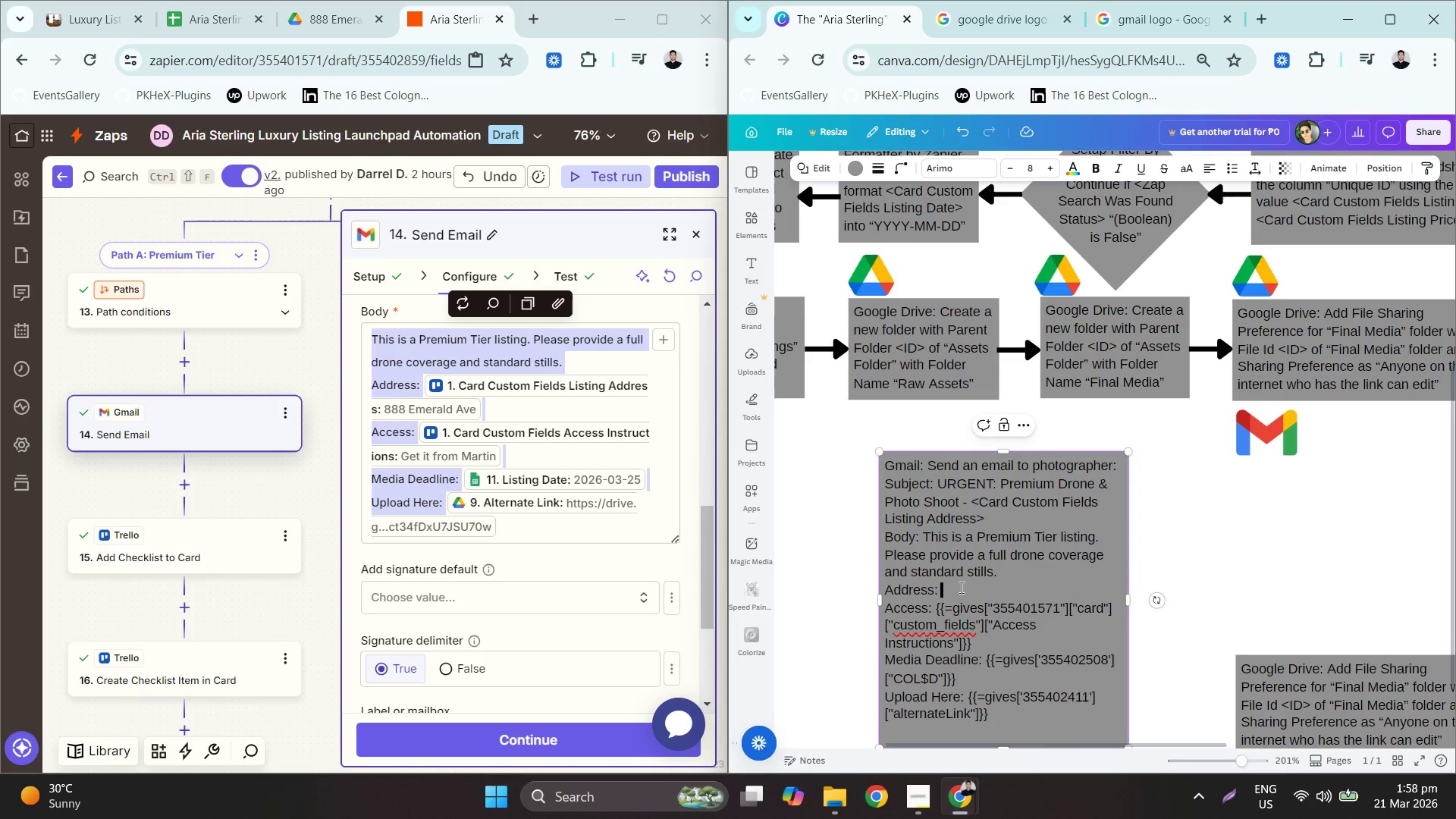 
key(V)
 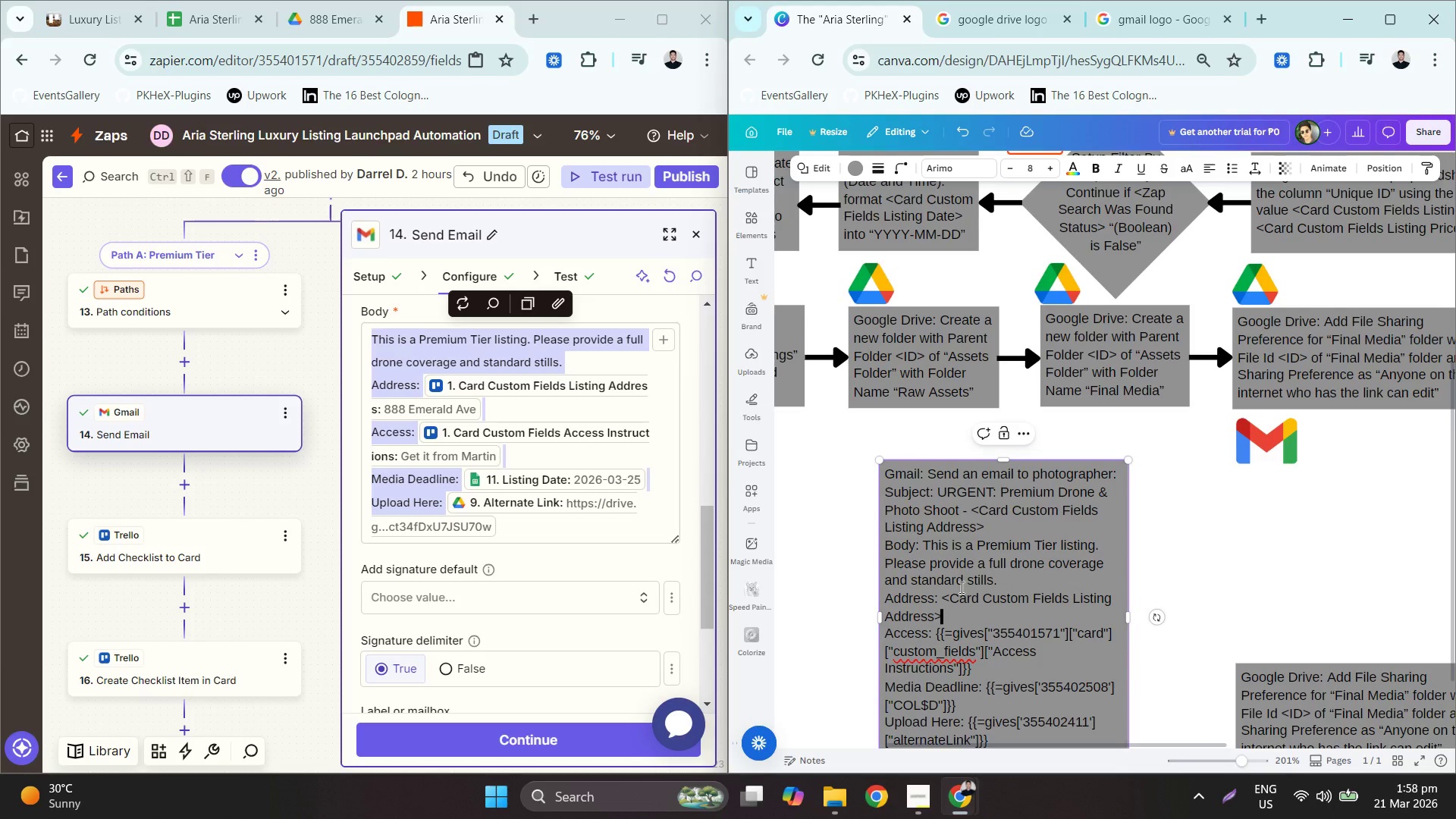 
key(Control+ControlLeft)
 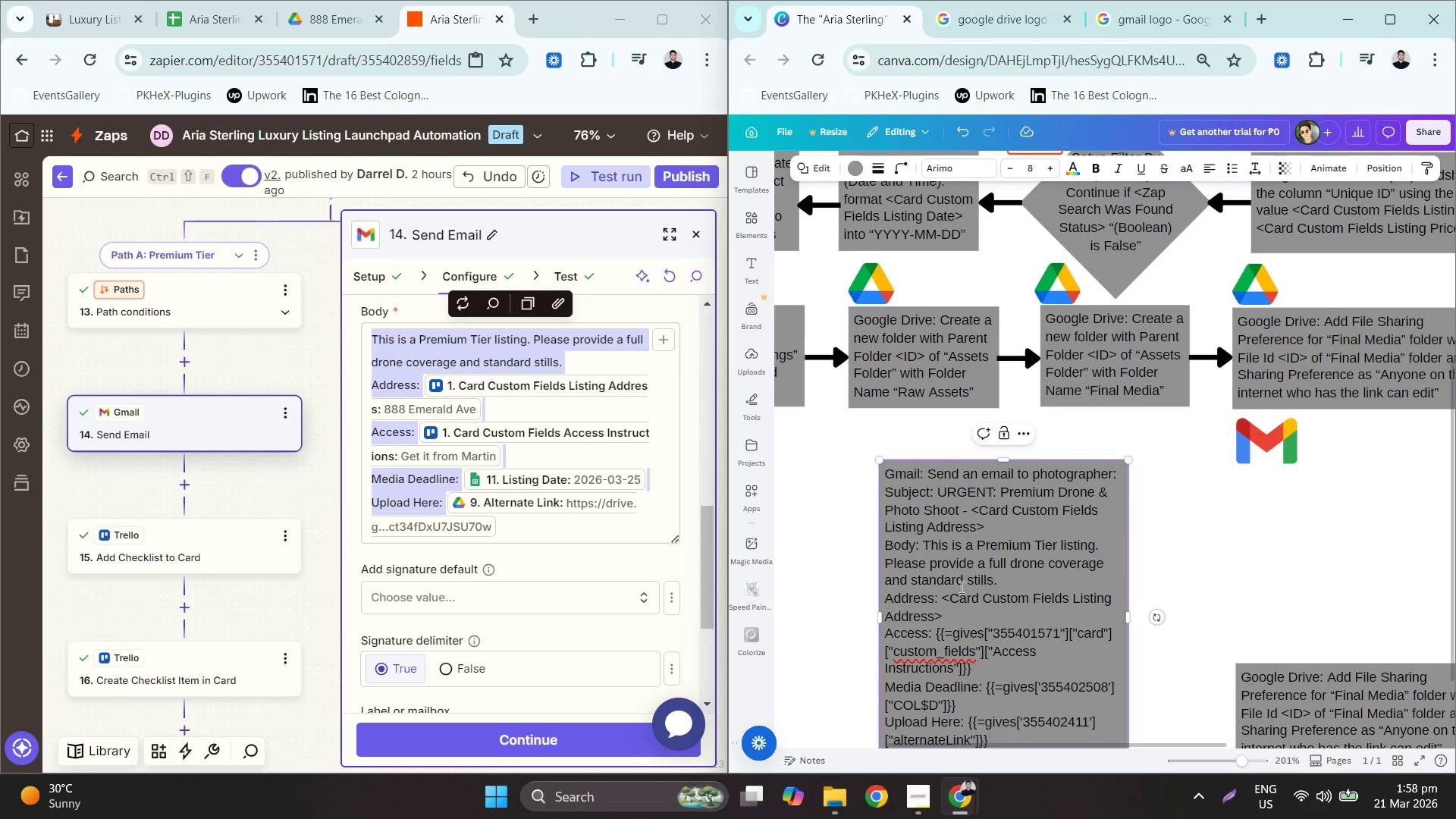 
key(Control+Z)
 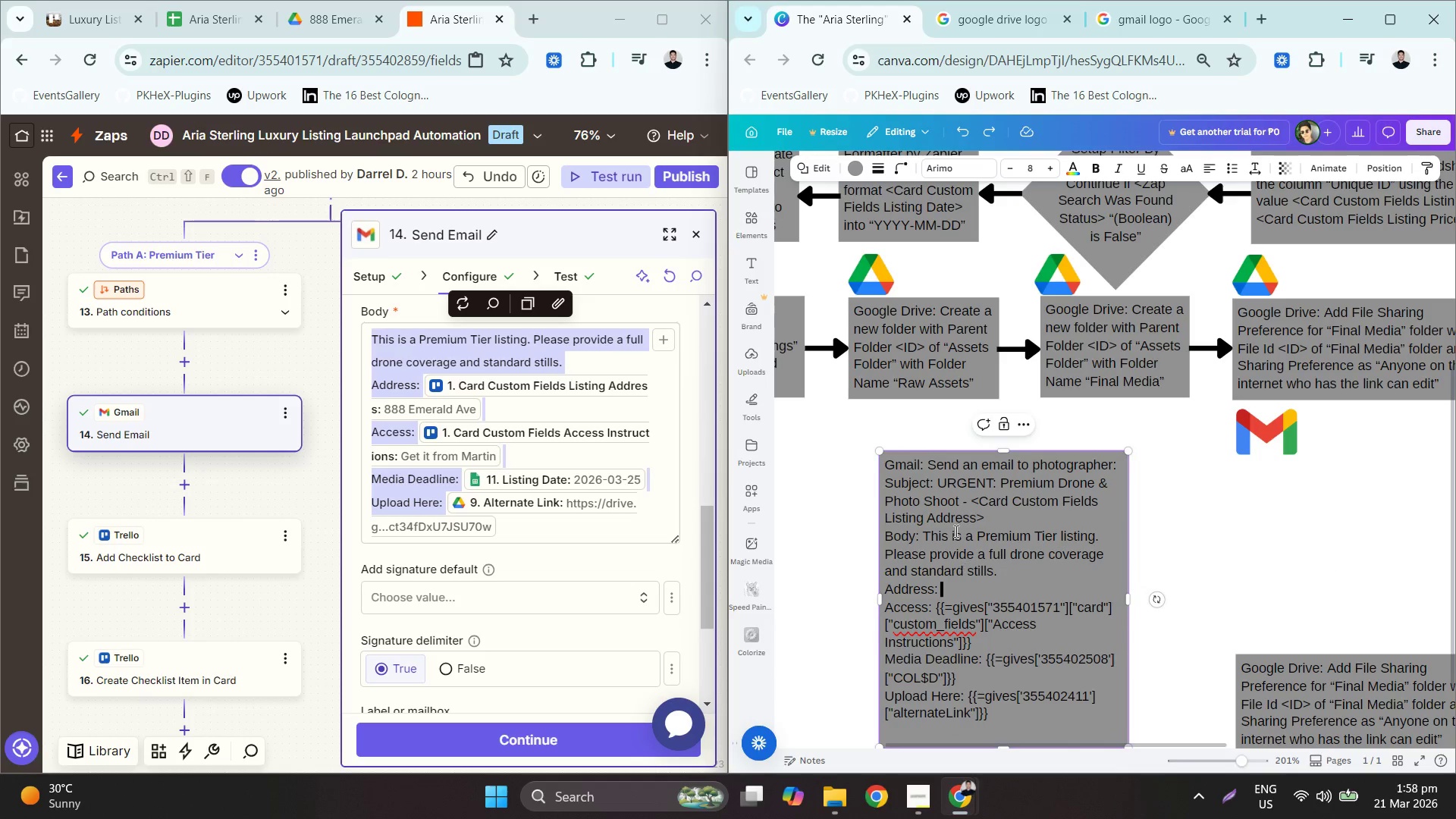 
left_click([954, 526])
 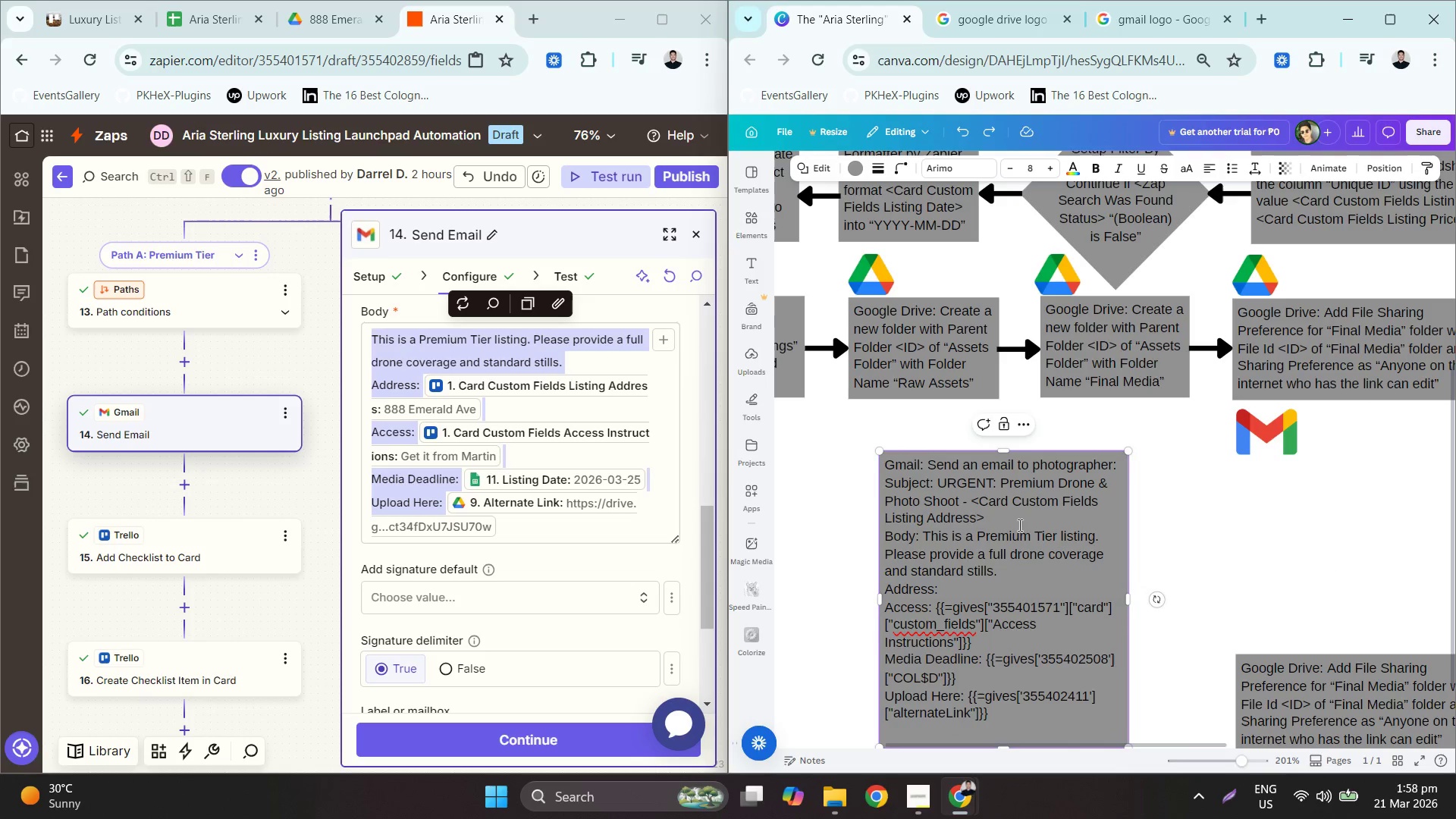 
left_click([1023, 519])
 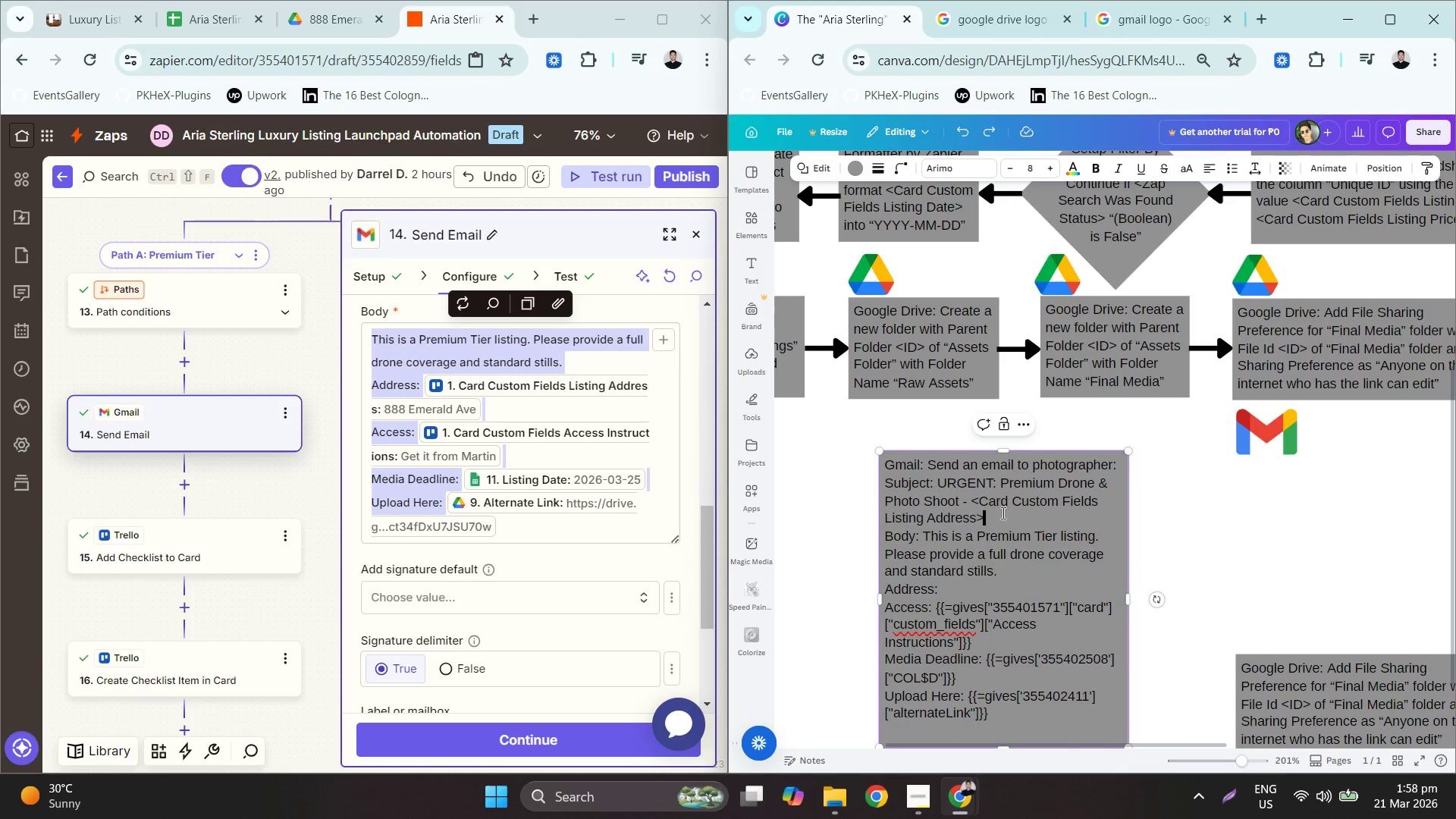 
left_click_drag(start_coordinate=[1002, 511], to_coordinate=[972, 504])
 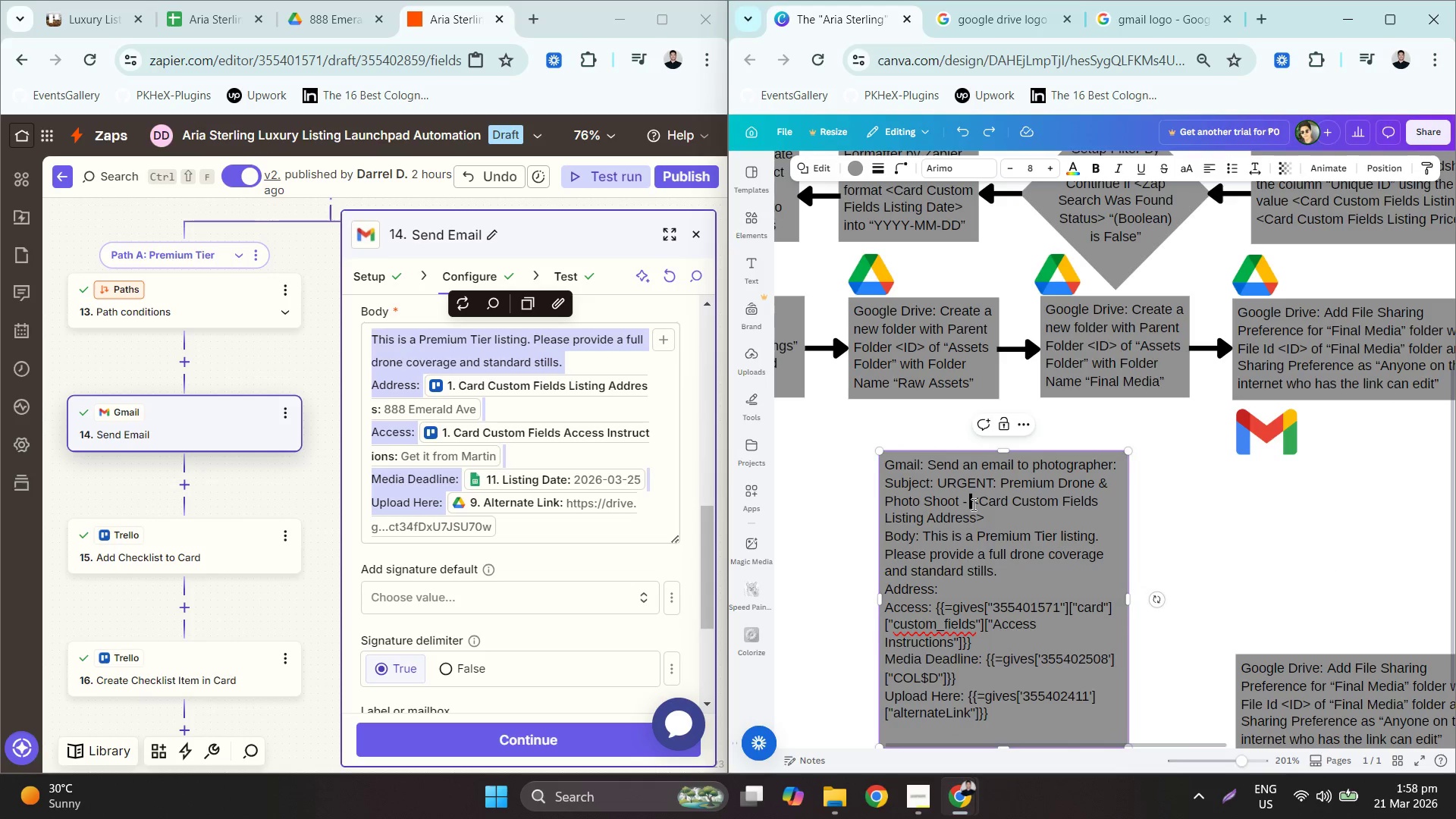 
left_click_drag(start_coordinate=[972, 504], to_coordinate=[1001, 521])
 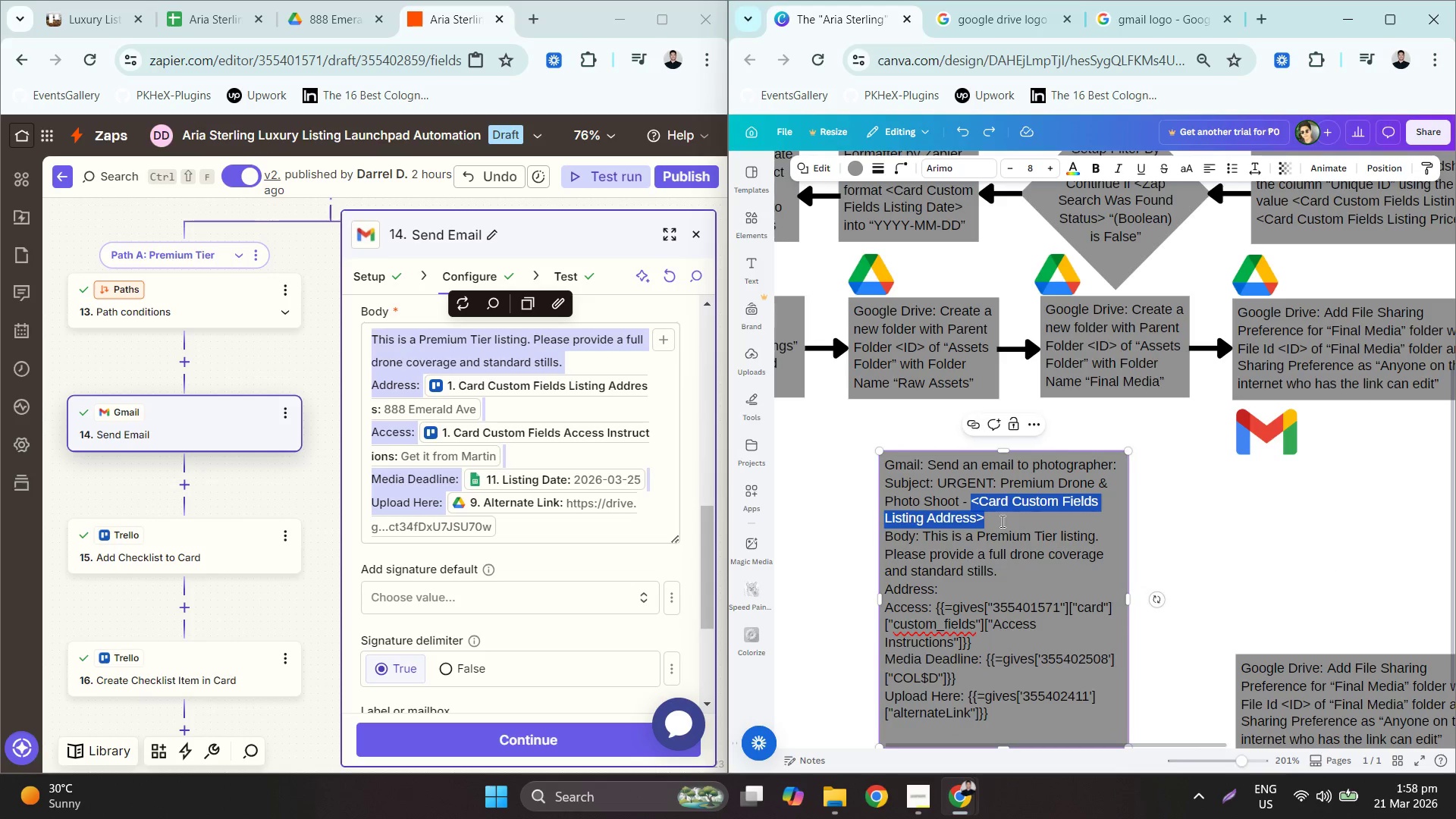 
key(Control+C)
 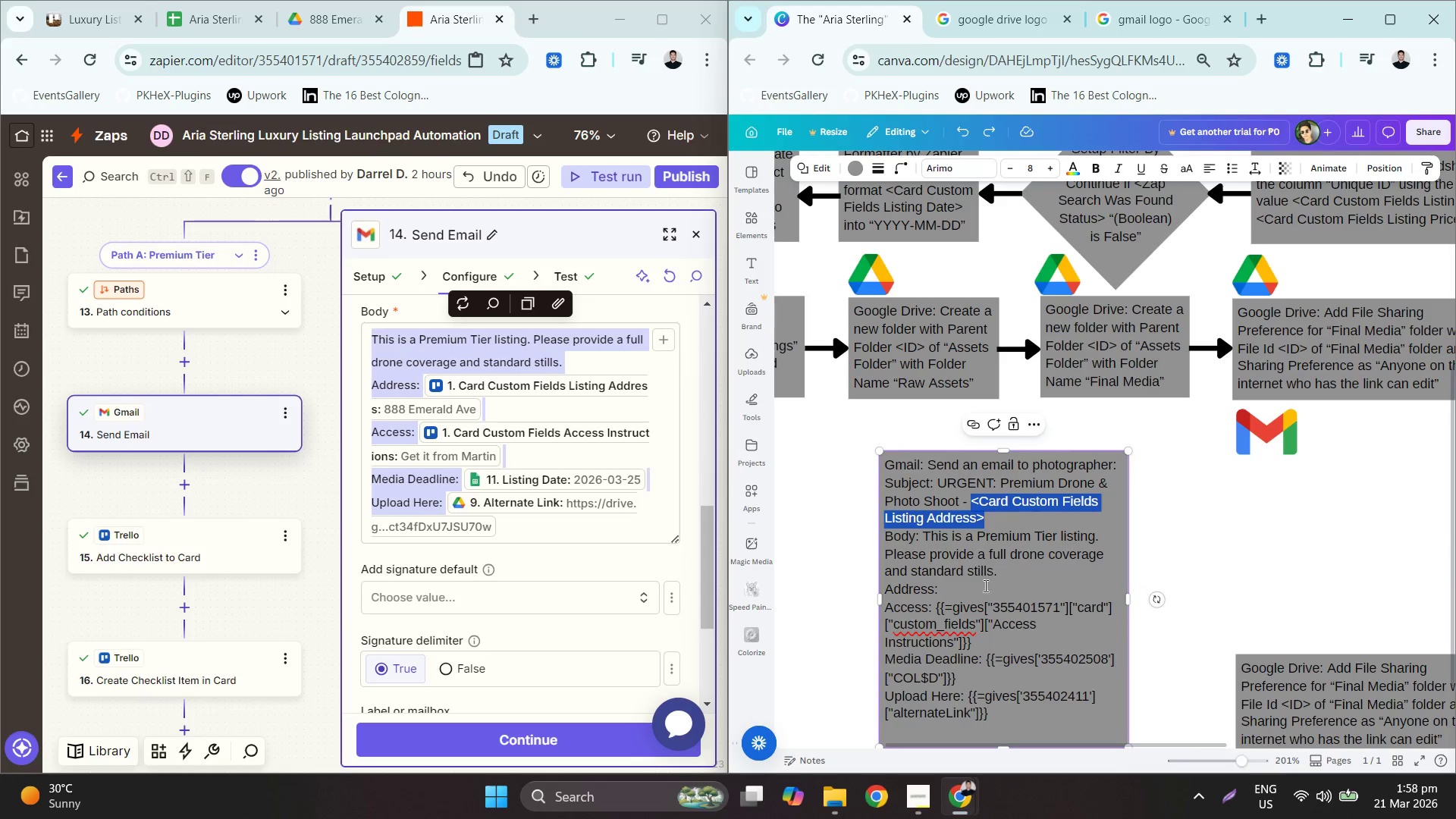 
key(Control+C)
 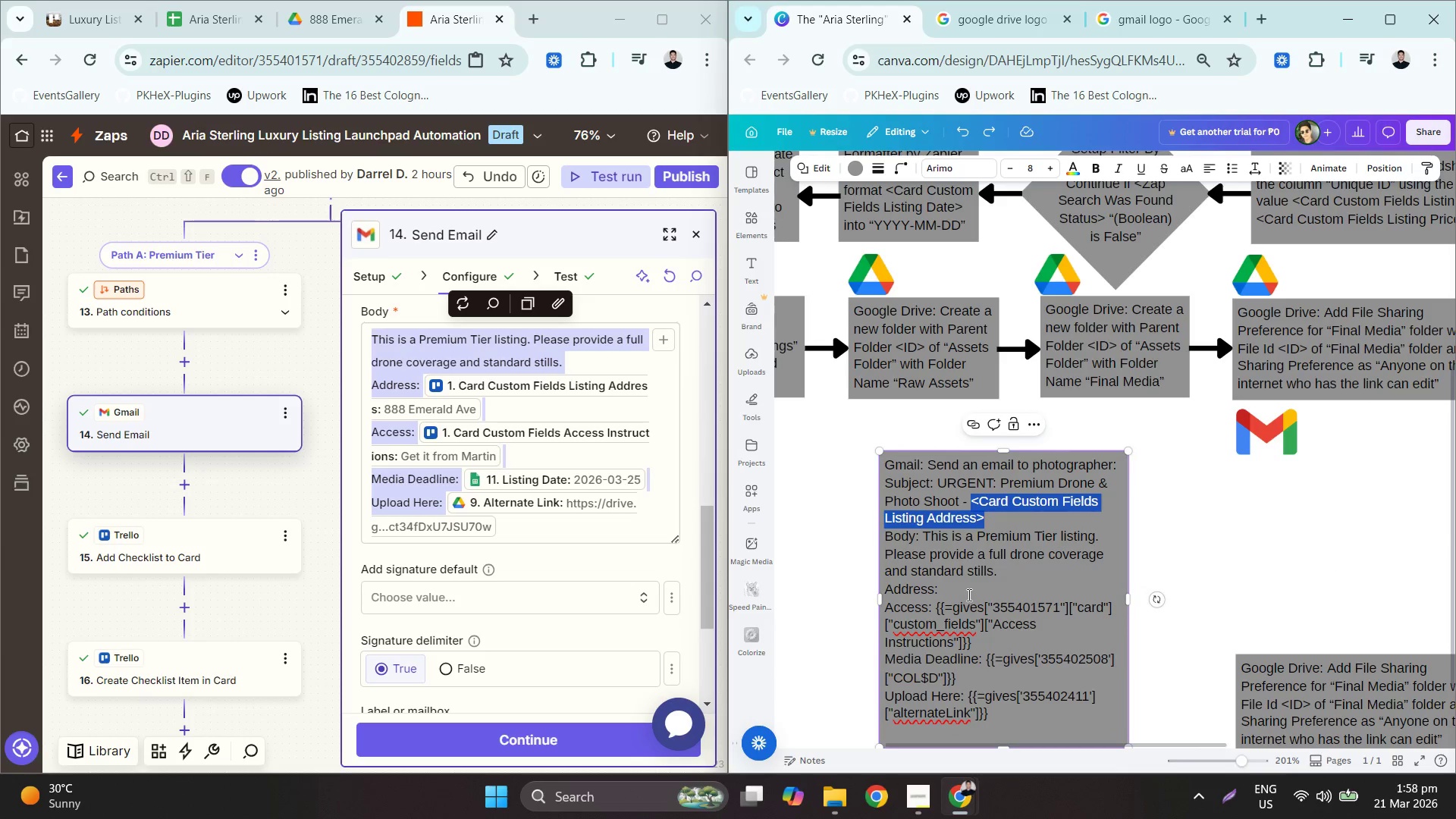 
key(Control+C)
 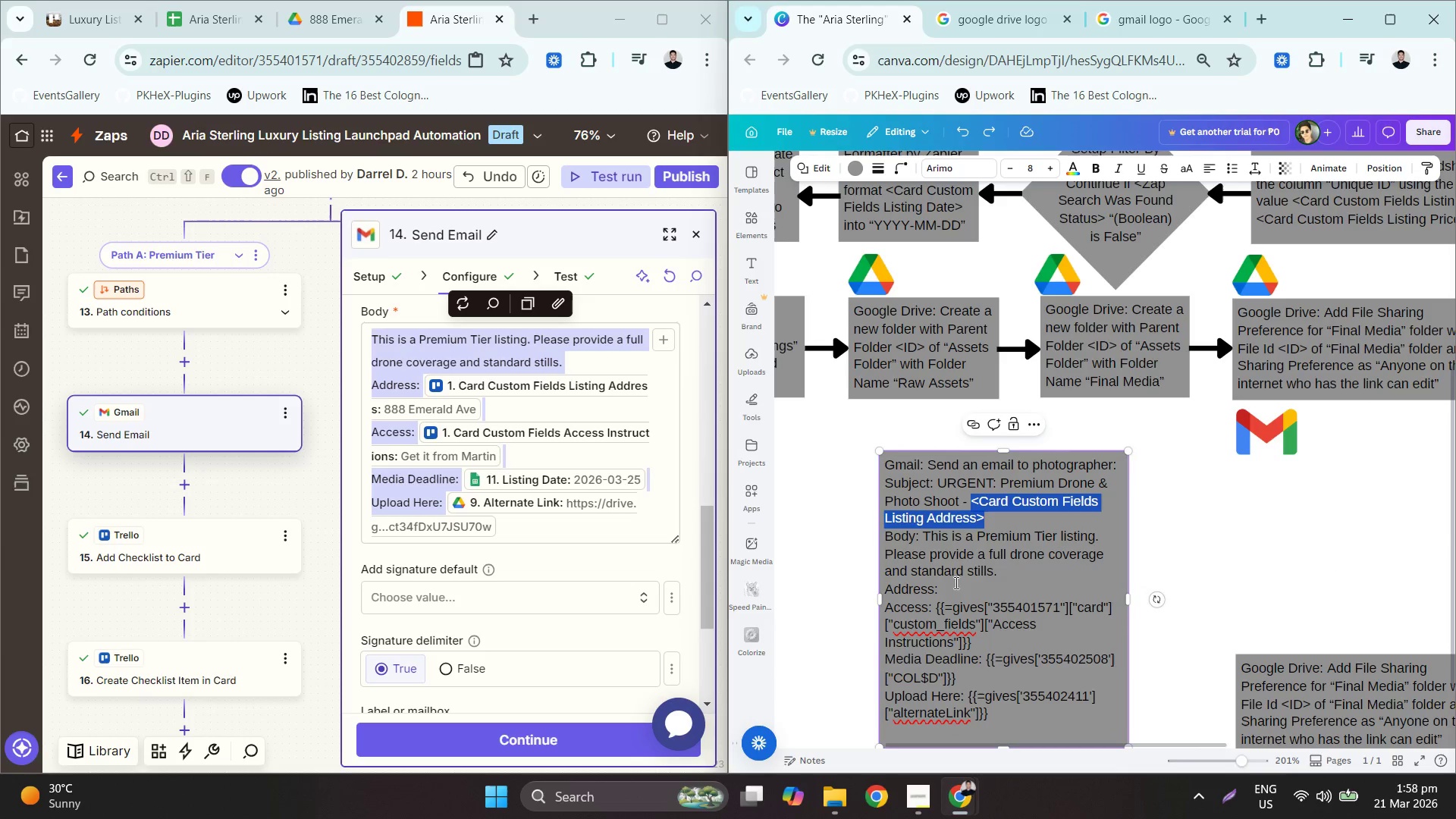 
key(Control+C)
 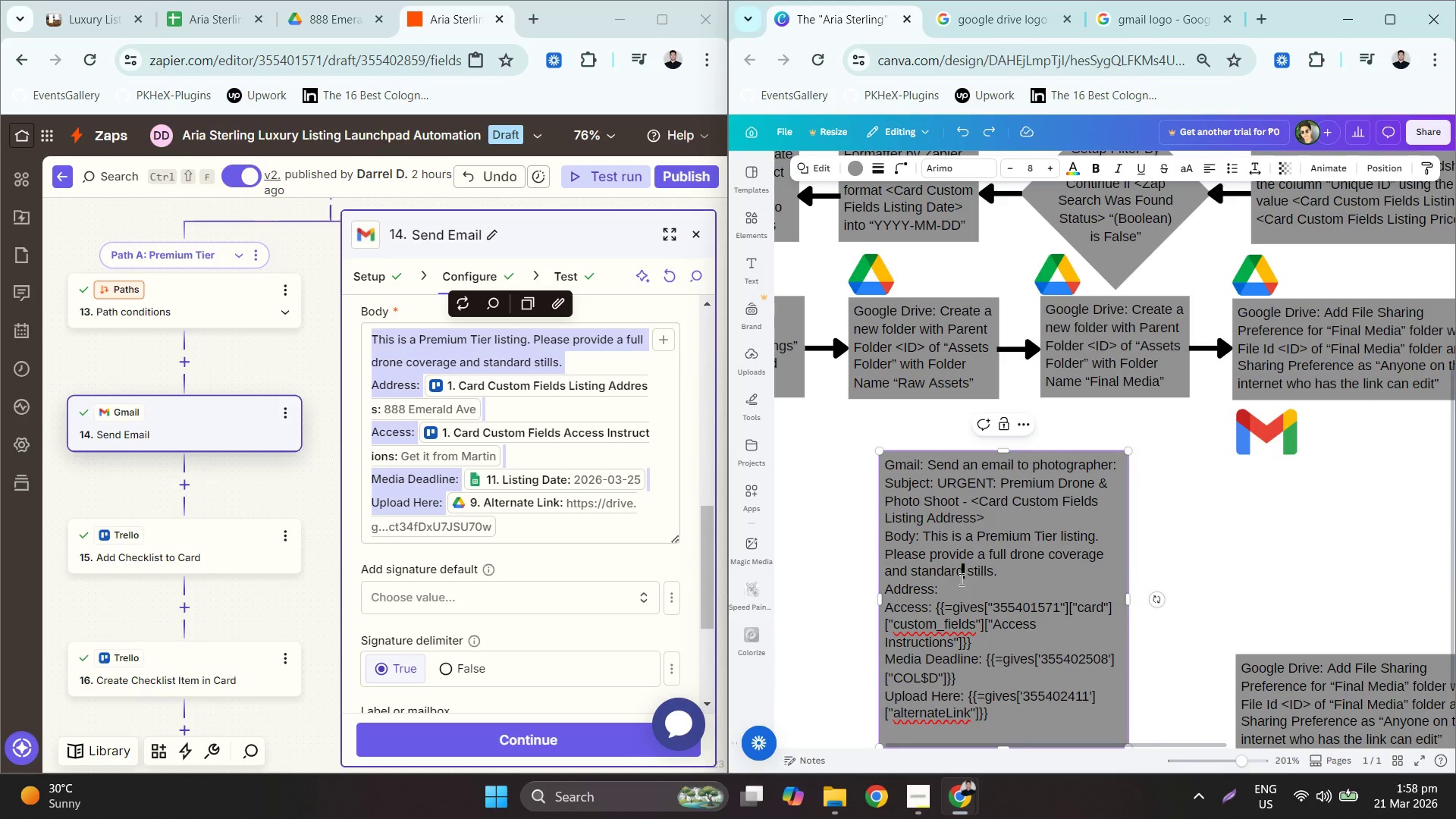 
double_click([962, 589])
 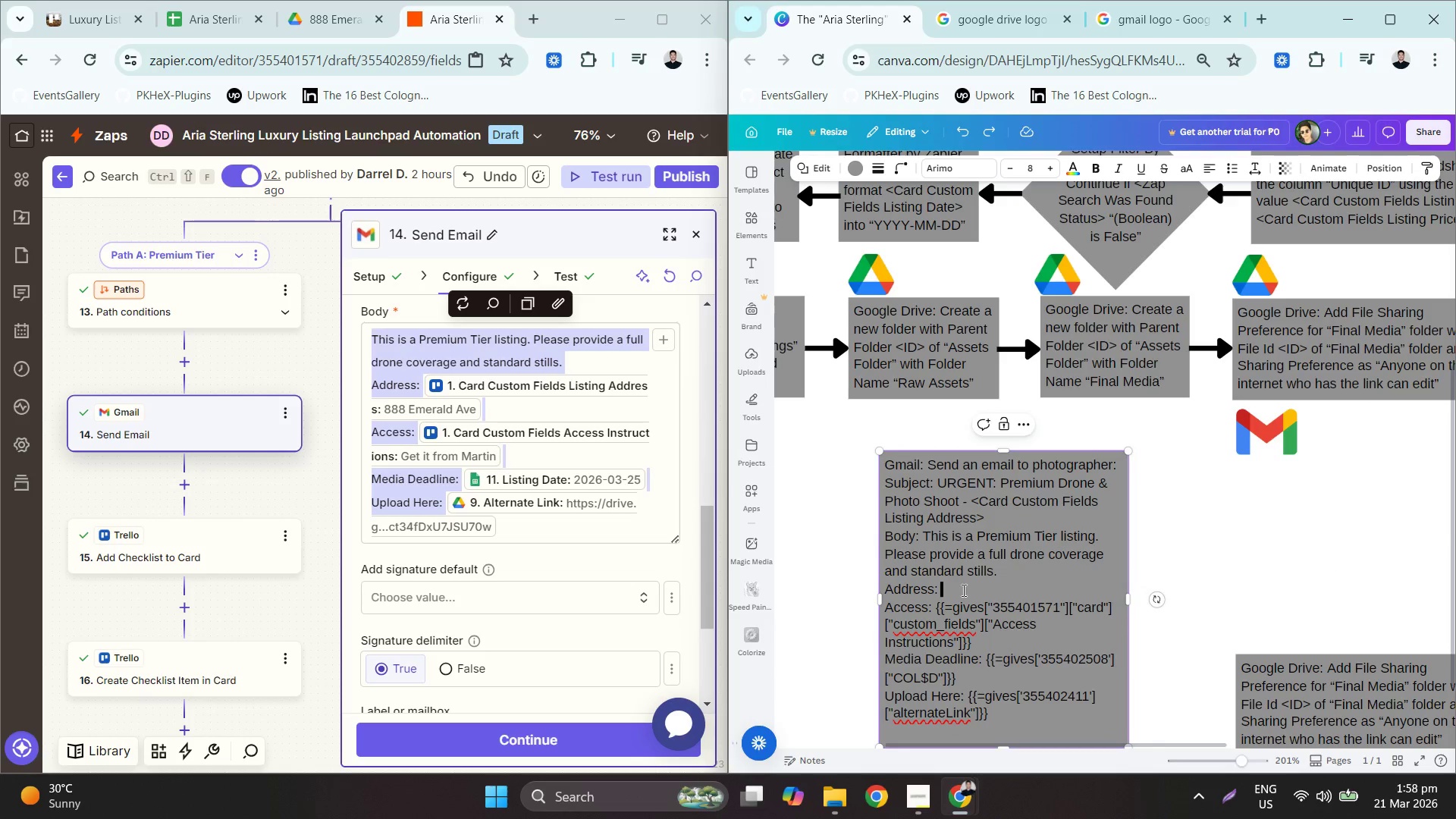 
key(Control+ControlLeft)
 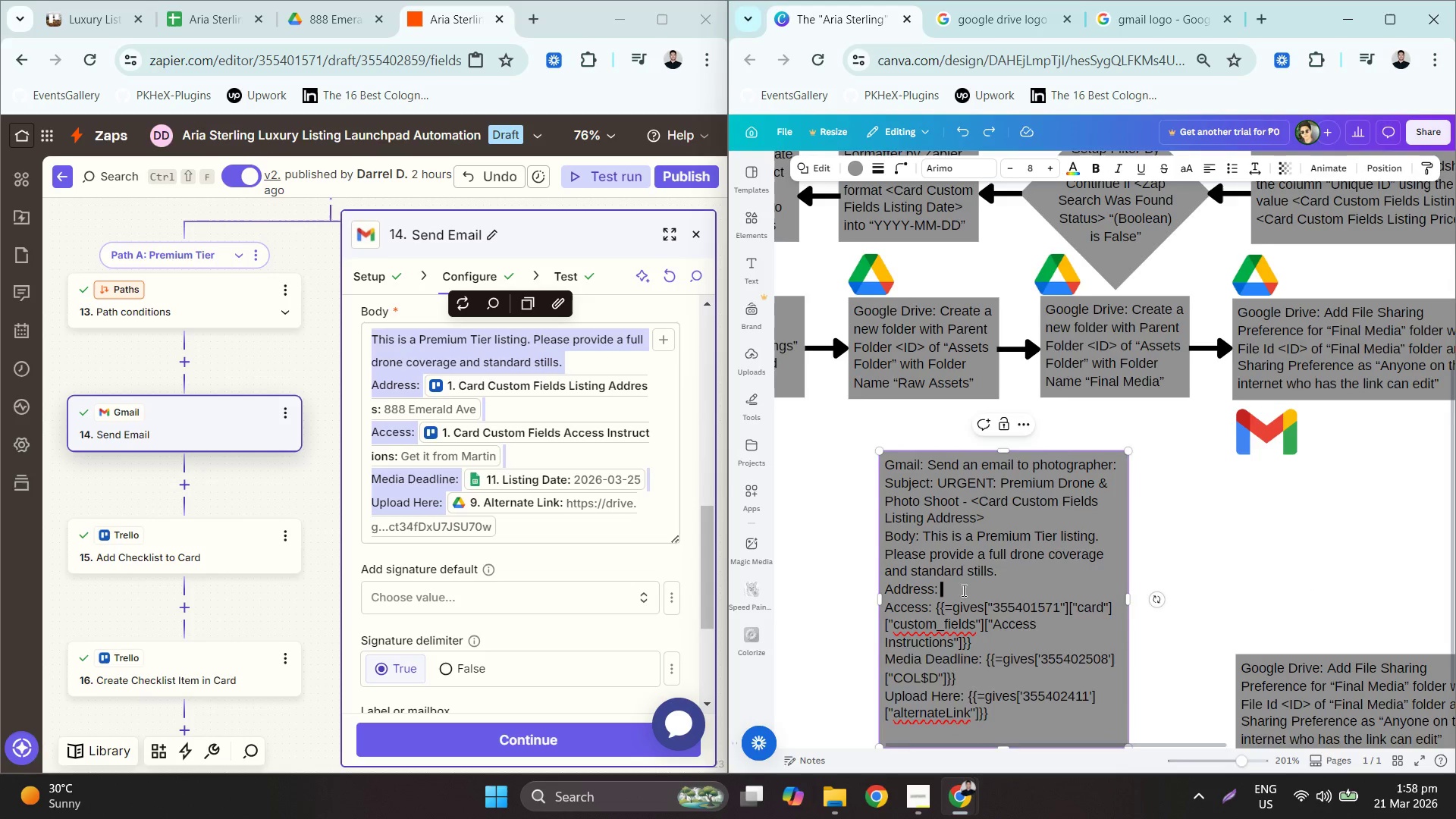 
key(Control+V)
 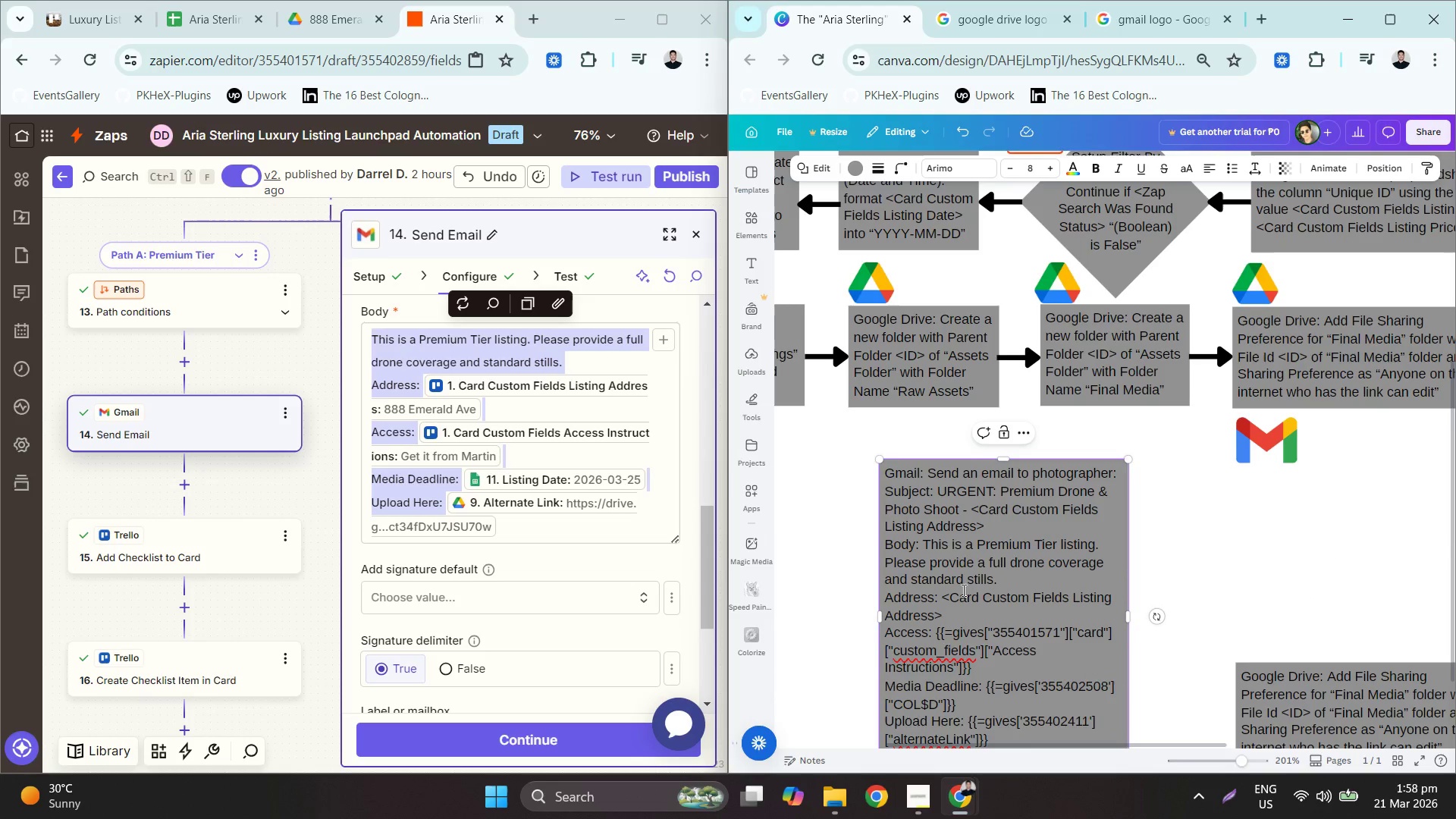 
key(Control+ControlLeft)
 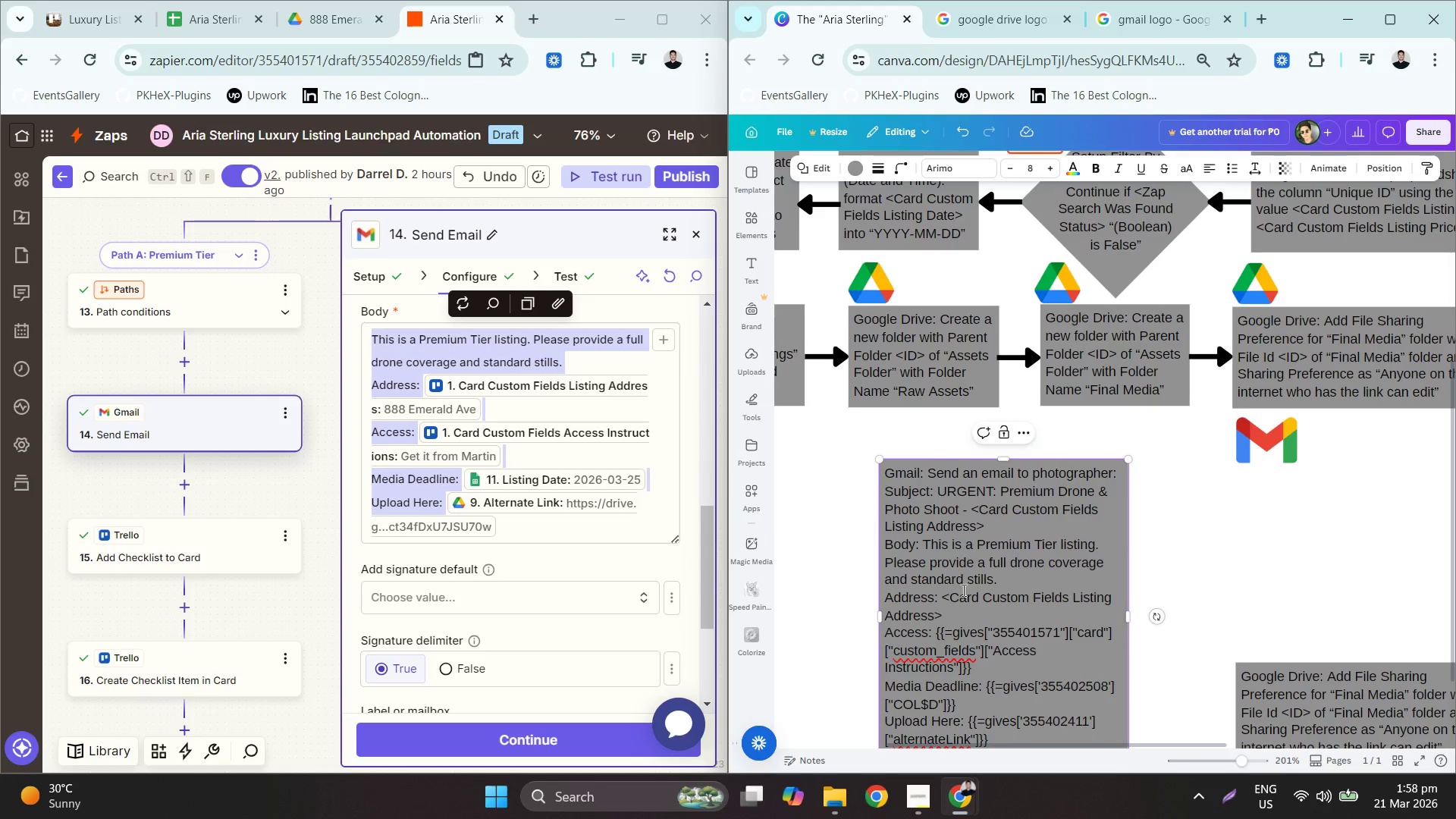 
key(Control+Z)
 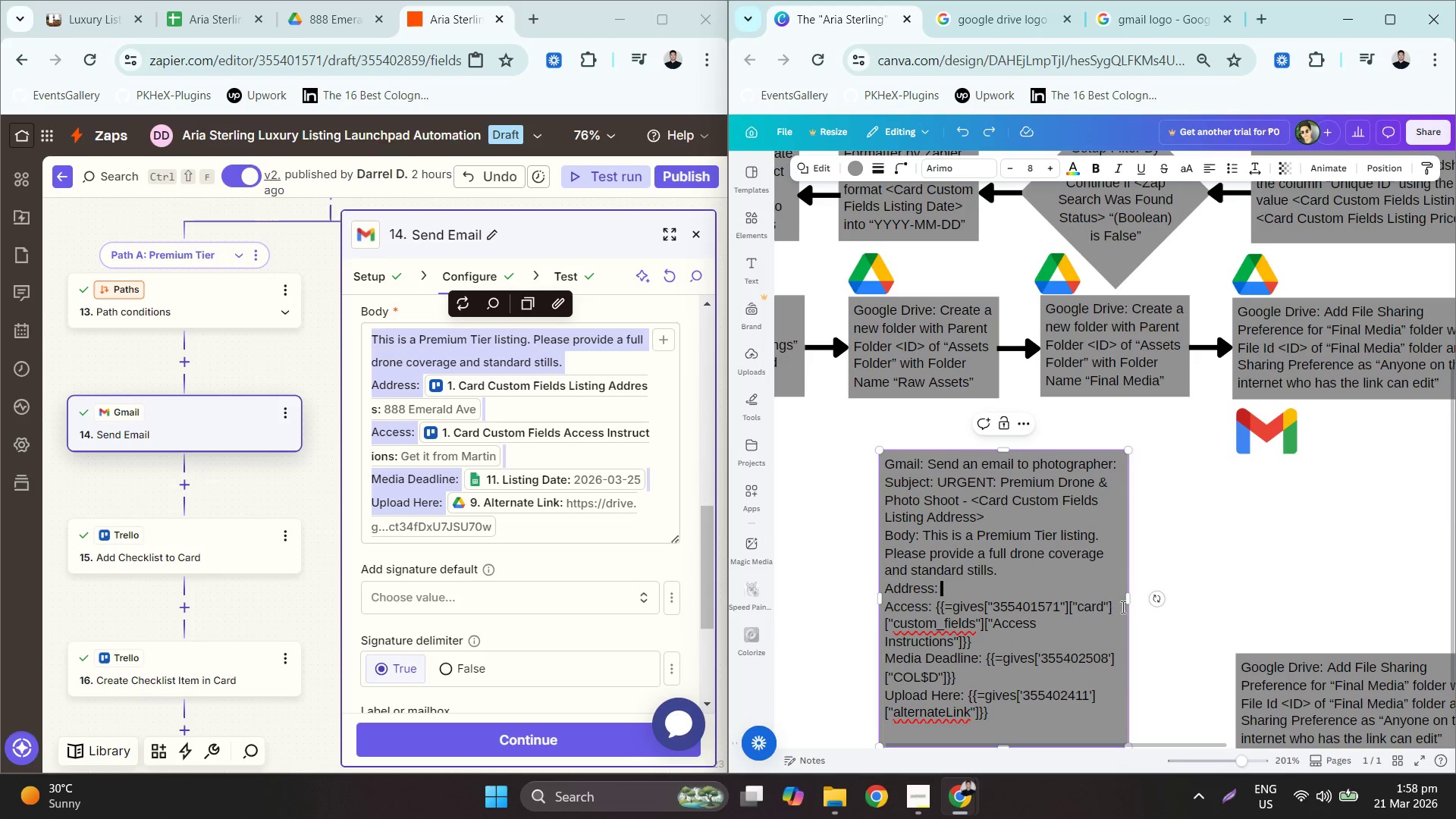 
left_click([1147, 575])
 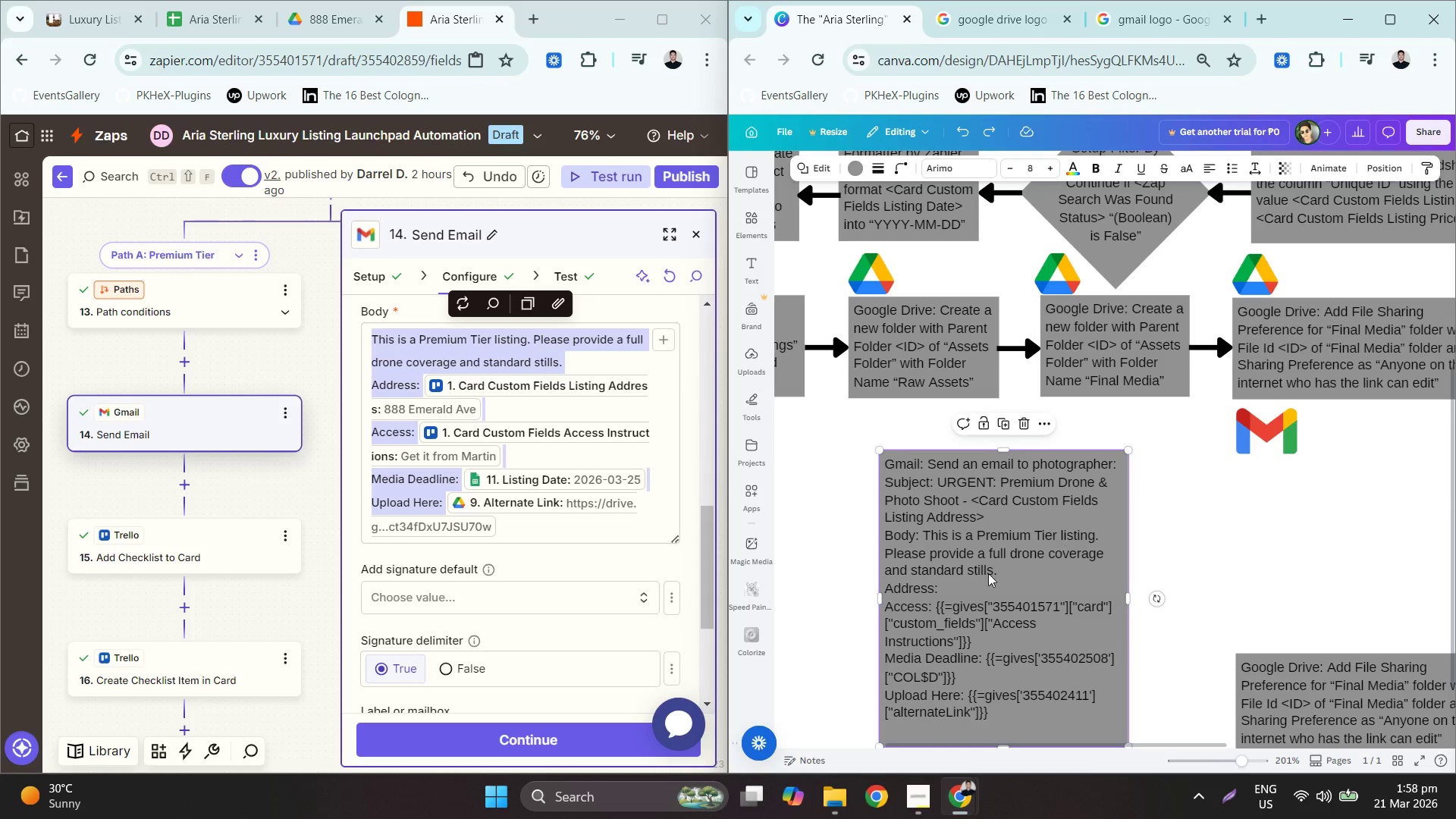 
double_click([943, 592])
 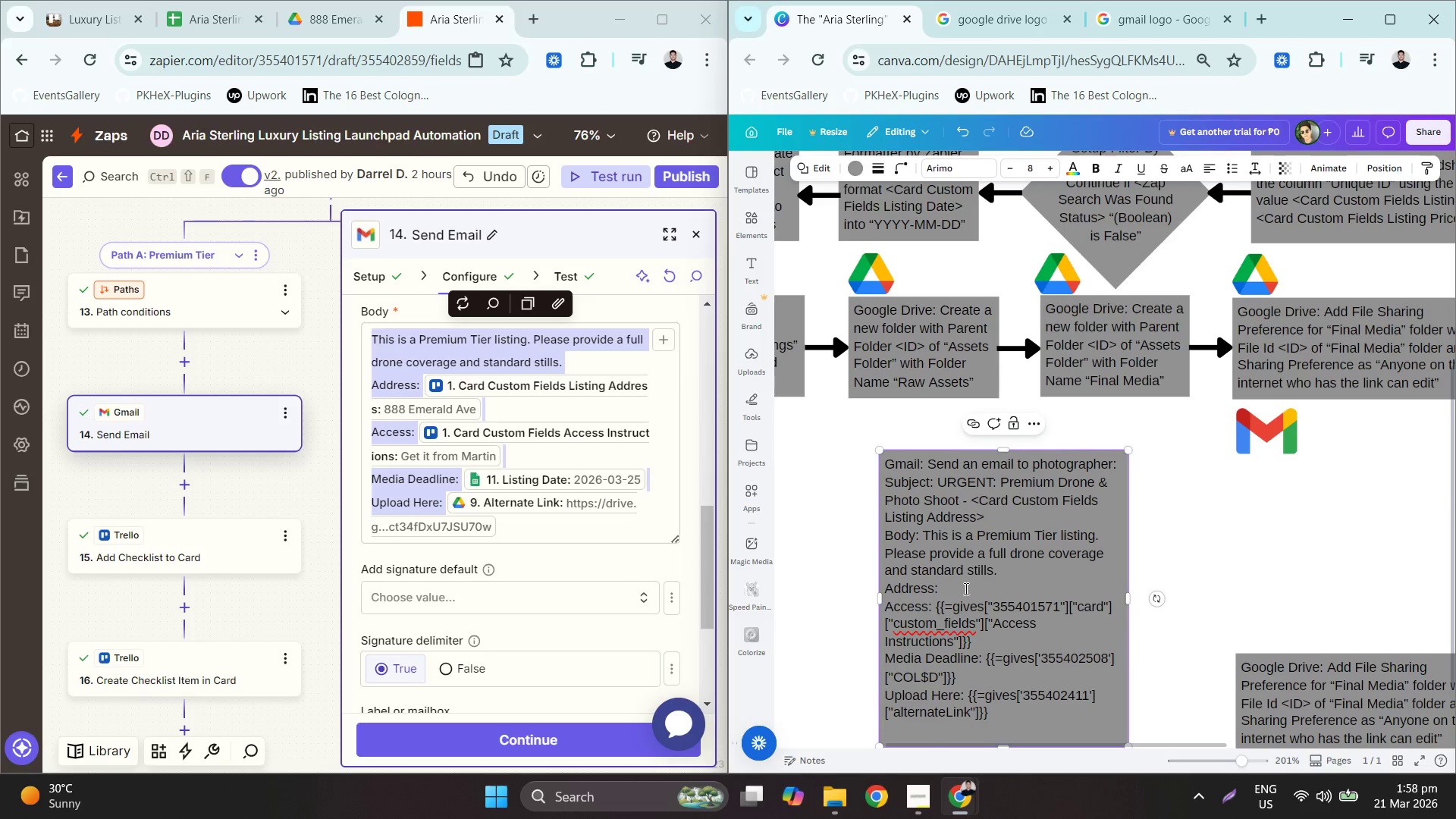 
triple_click([965, 588])
 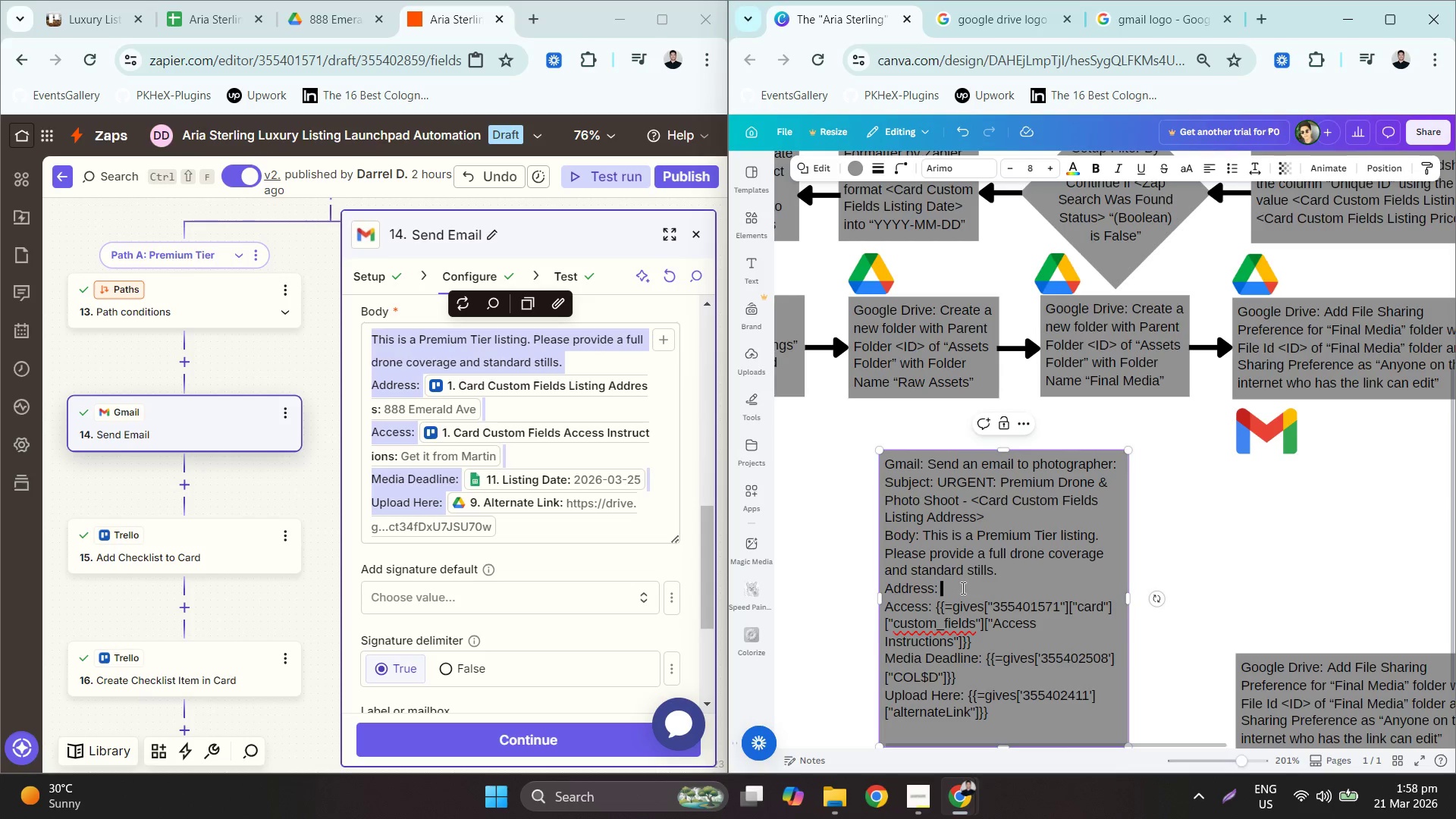 
type(Card)
key(Backspace)
key(Backspace)
key(Backspace)
key(Backspace)
type(<CAr Cus)
 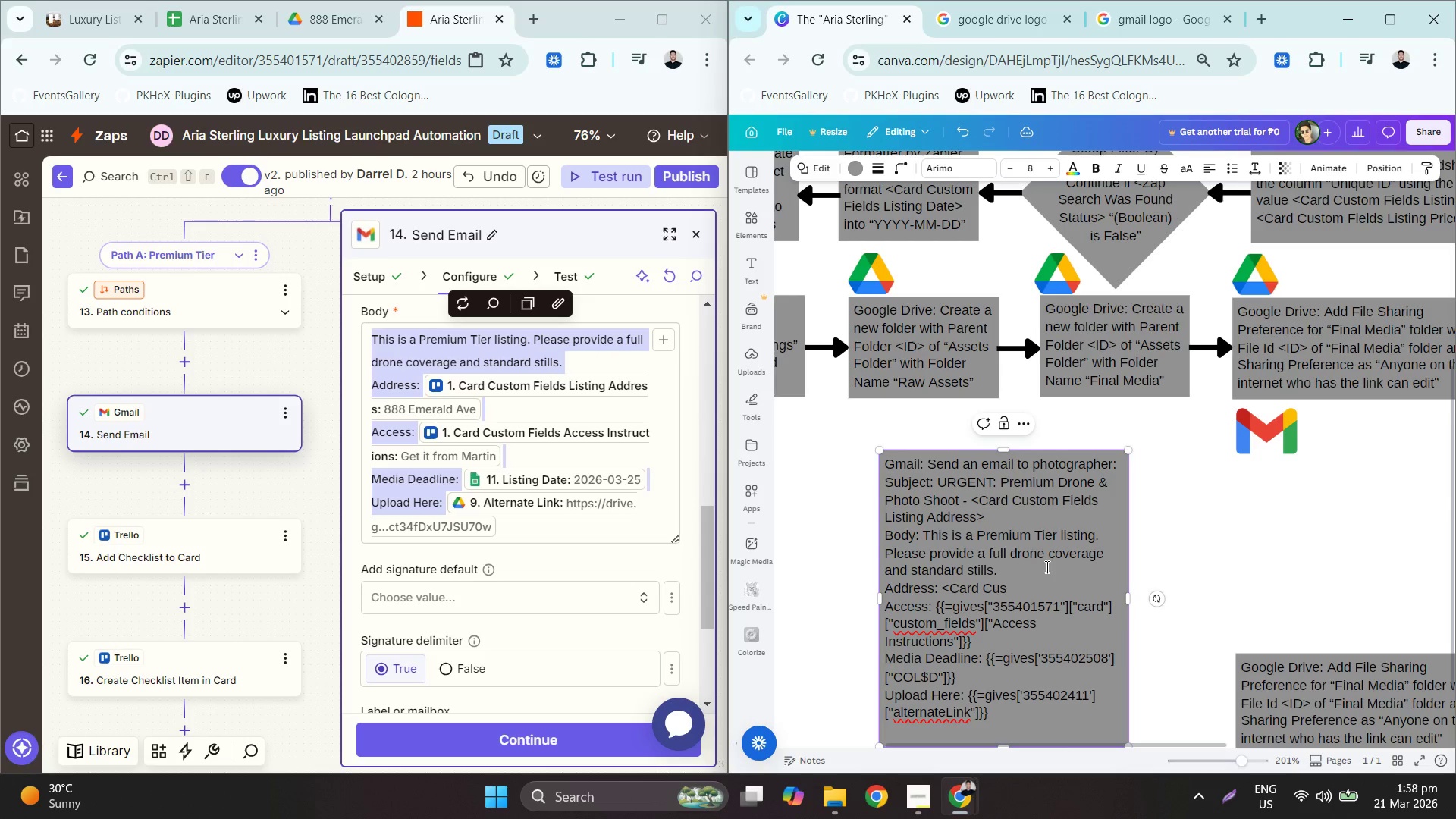 
left_click([940, 47])
 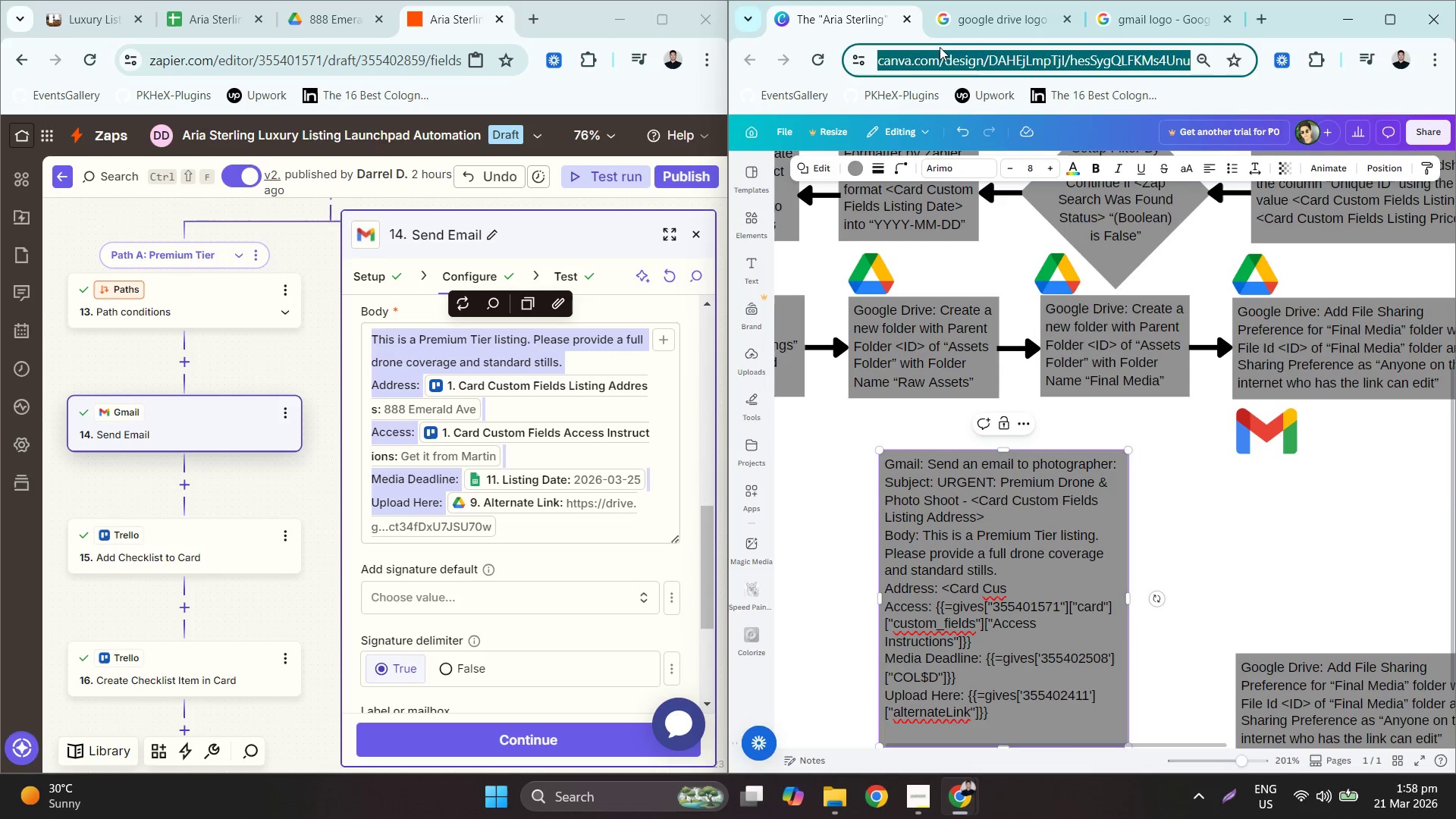 
key(Control+V)
 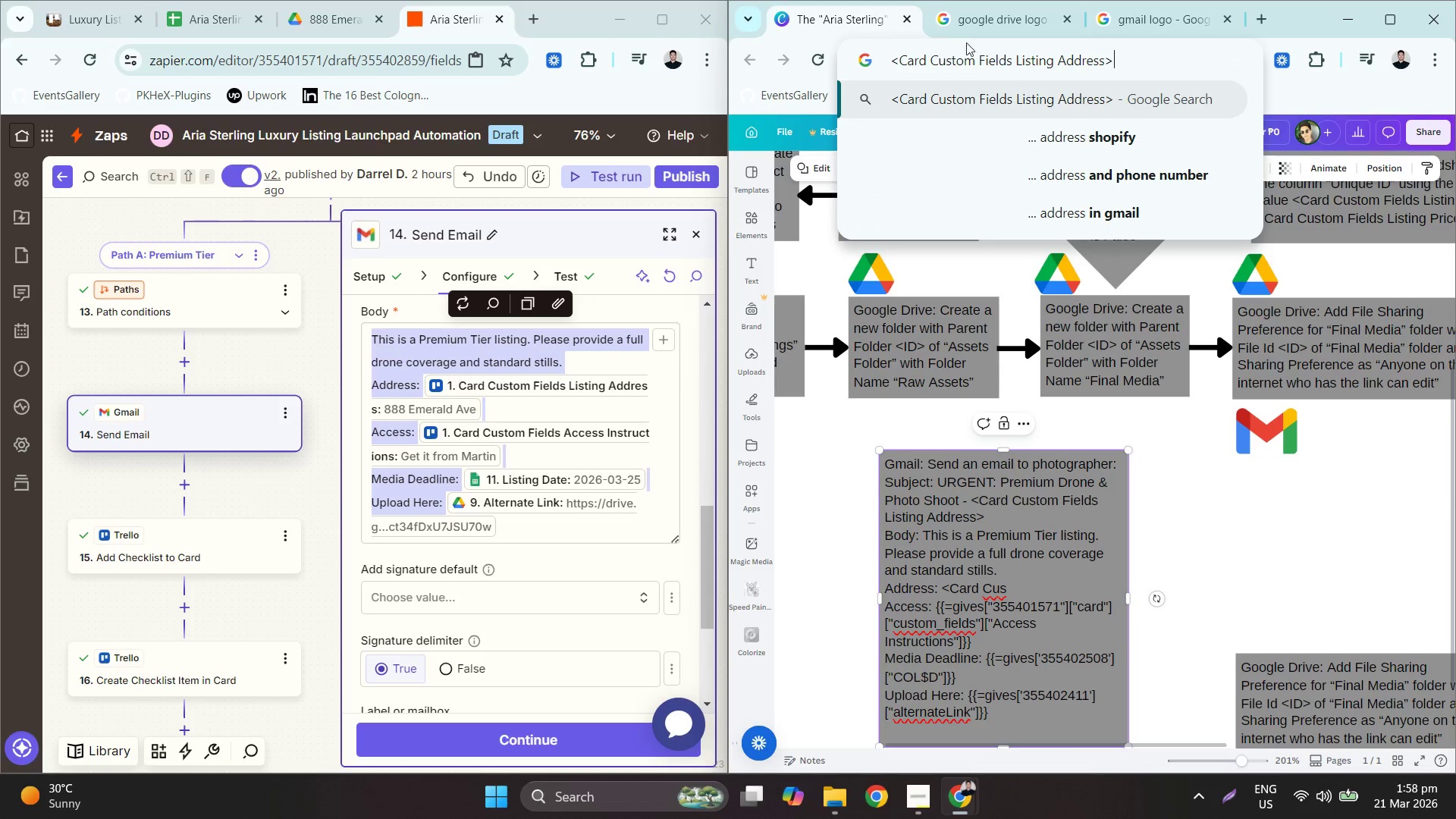 
key(Control+A)
 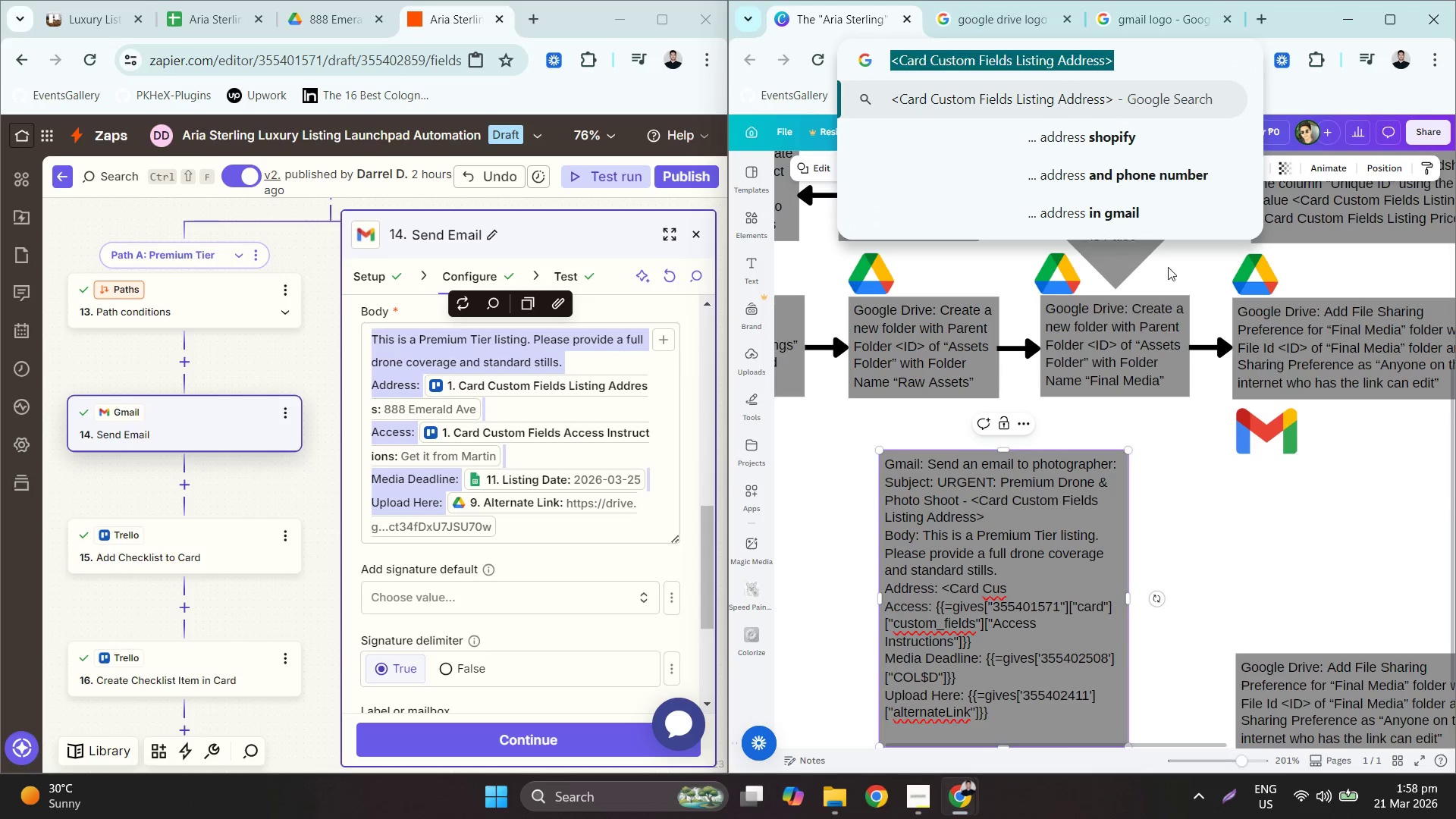 
key(Control+C)
 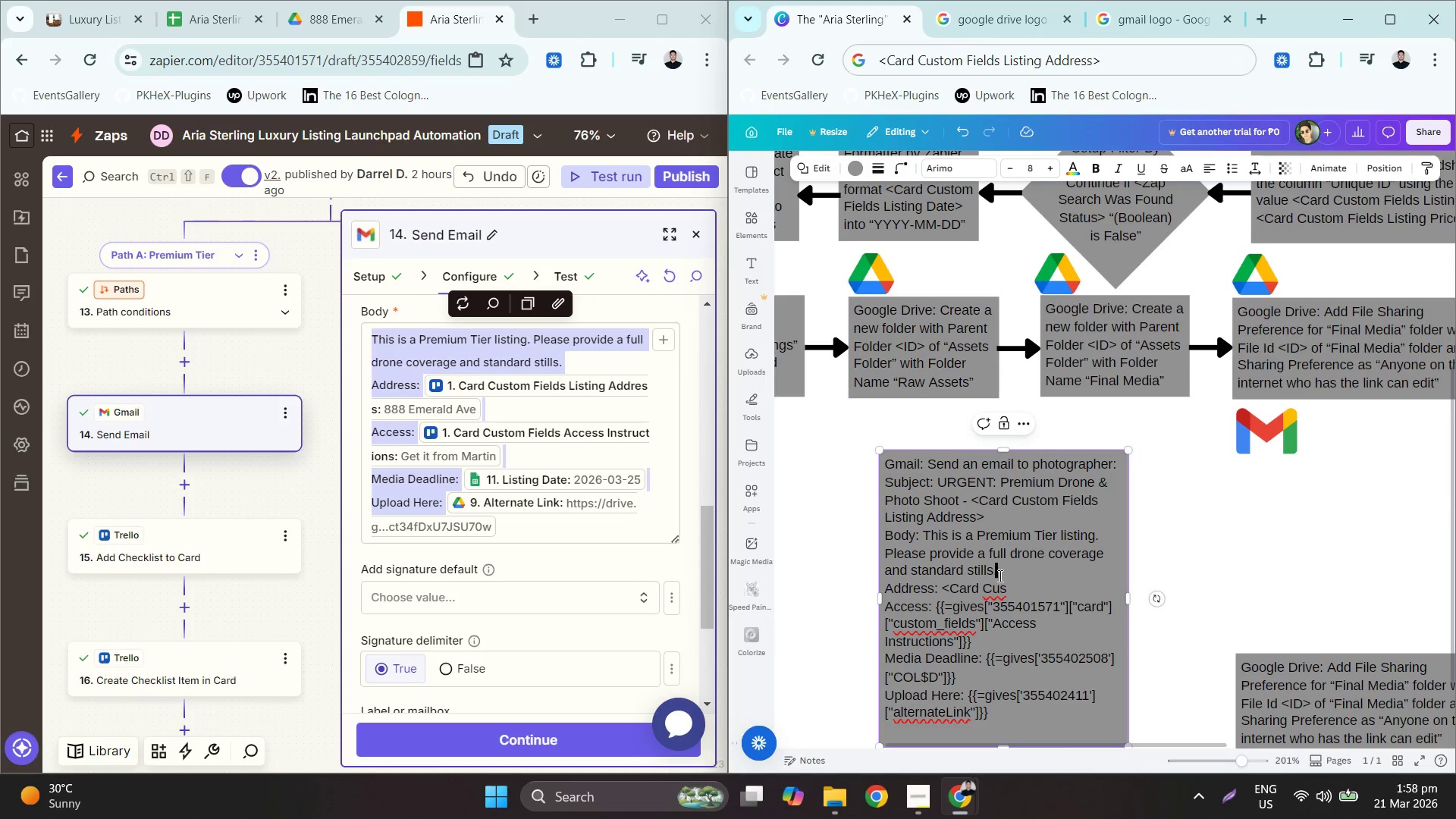 
double_click([1021, 585])
 